 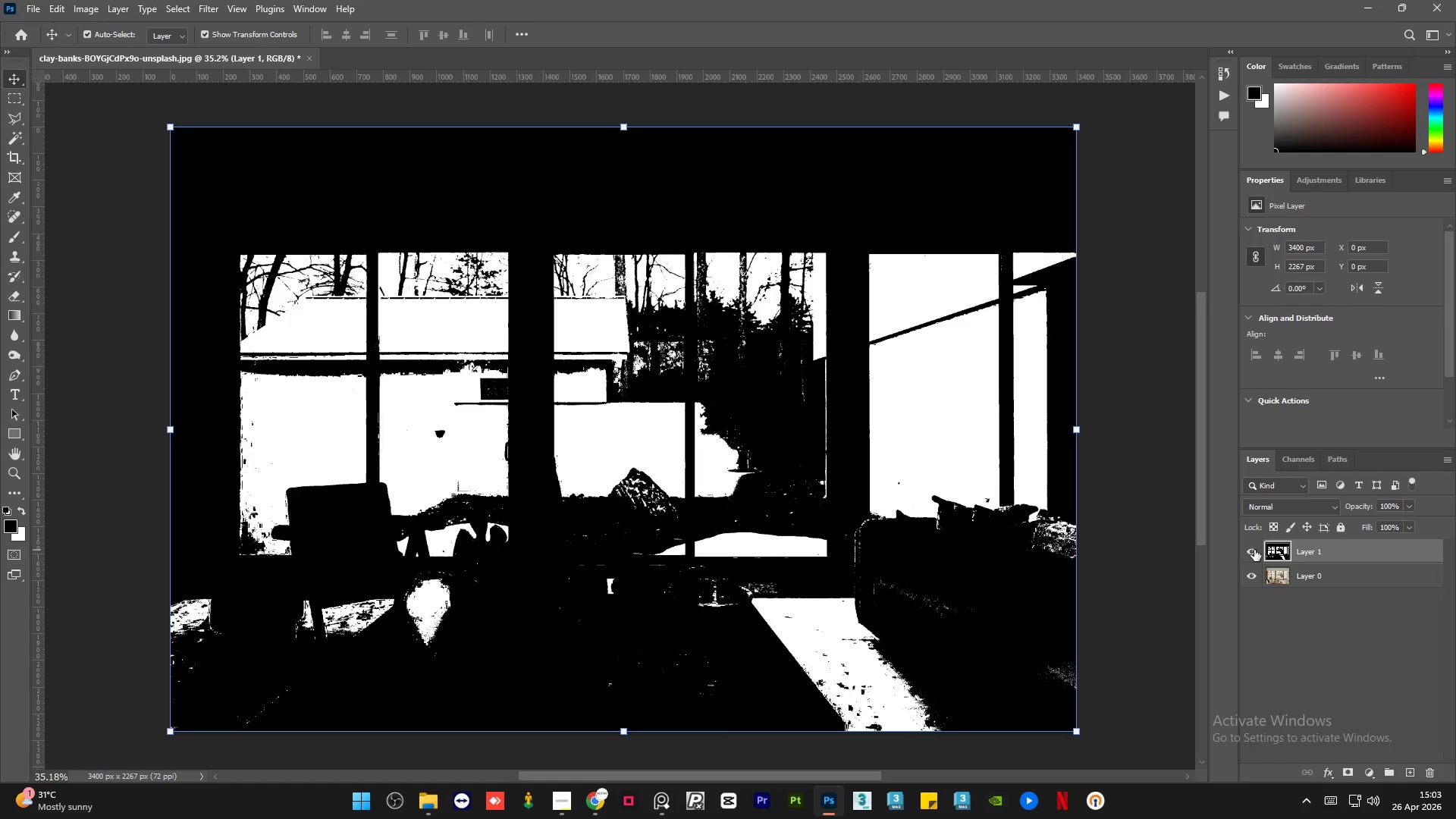 
left_click([1254, 550])
 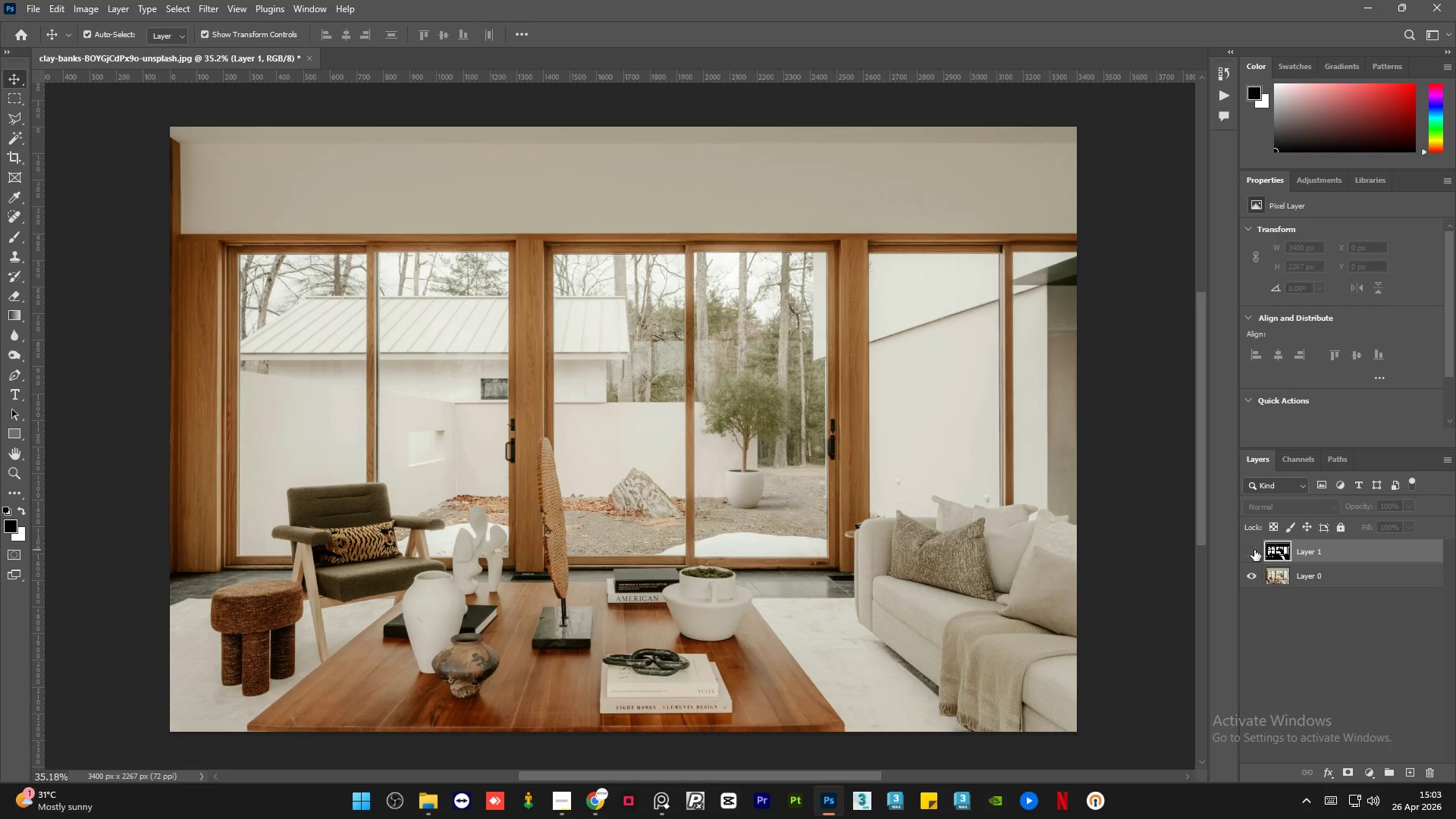 
left_click([1254, 550])
 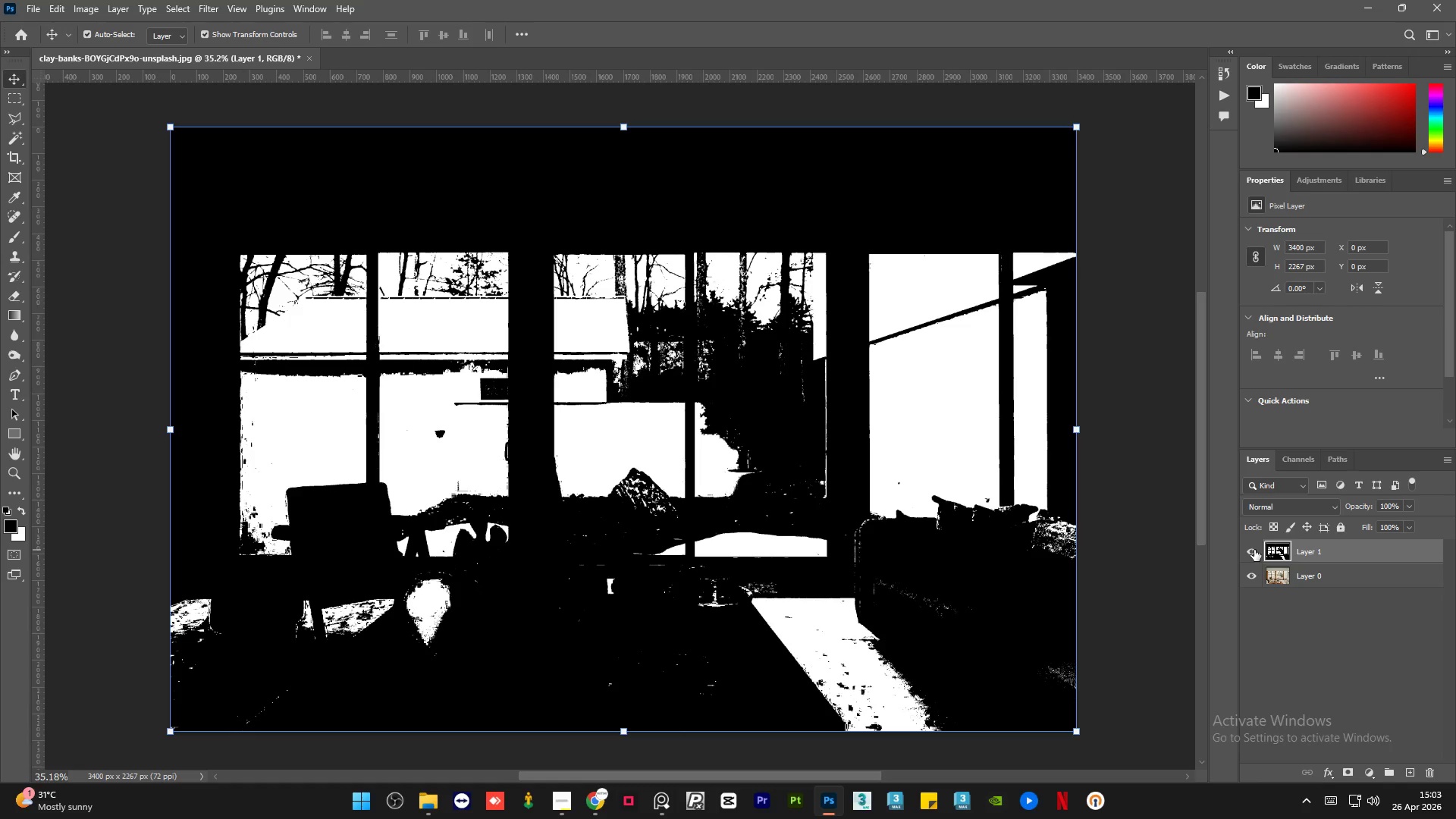 
left_click([1254, 550])
 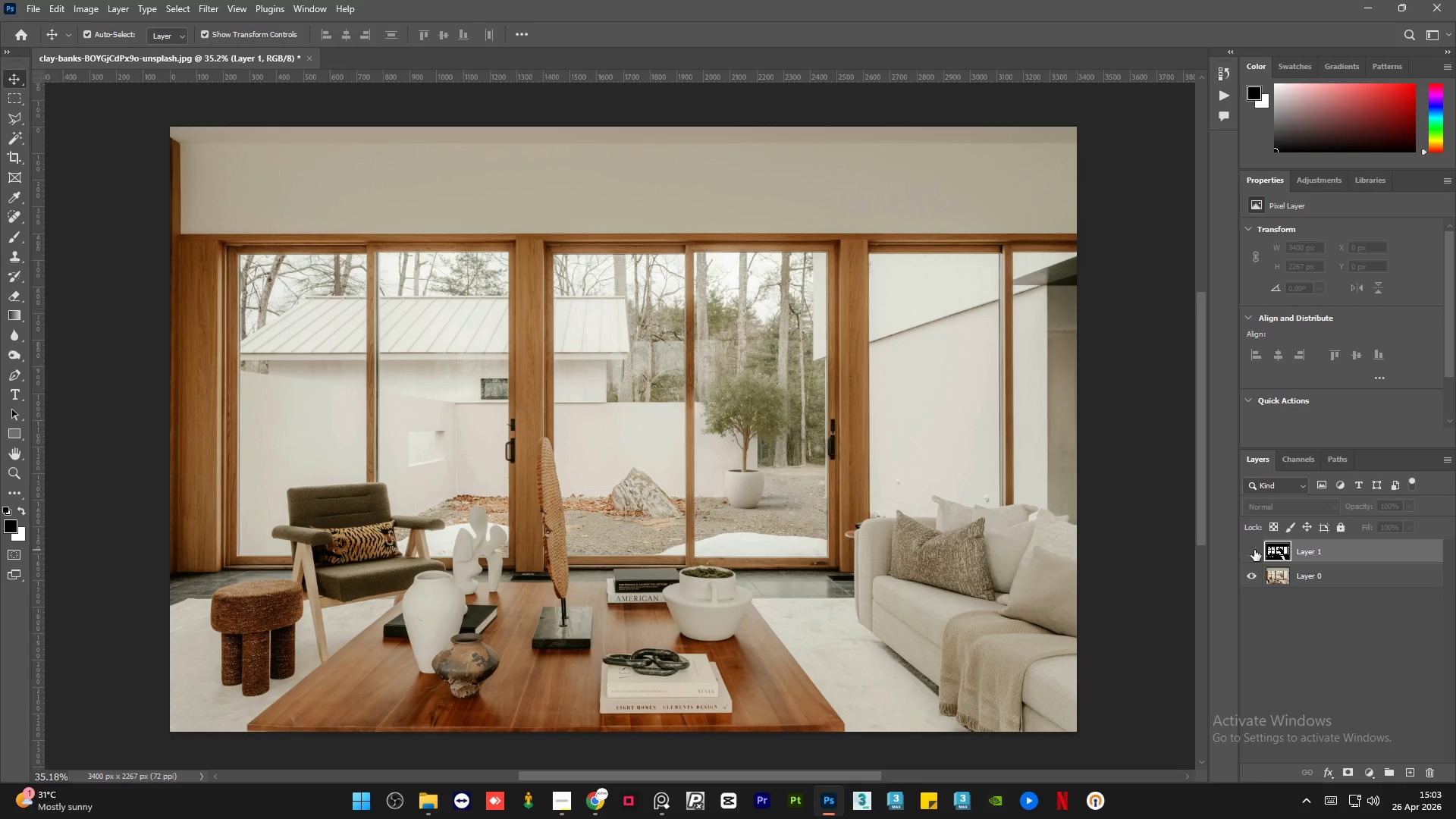 
left_click([1254, 550])
 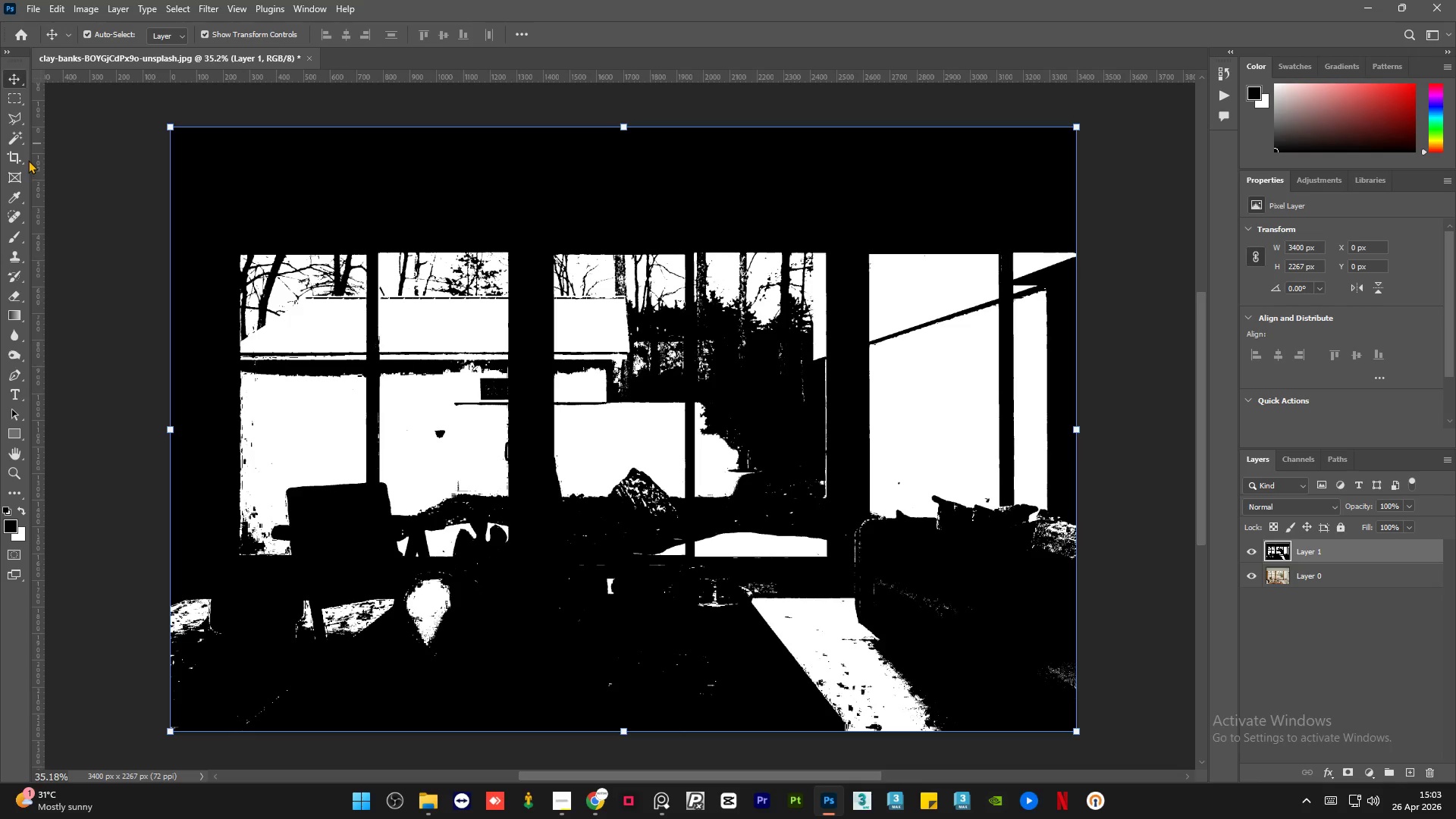 
left_click([17, 140])
 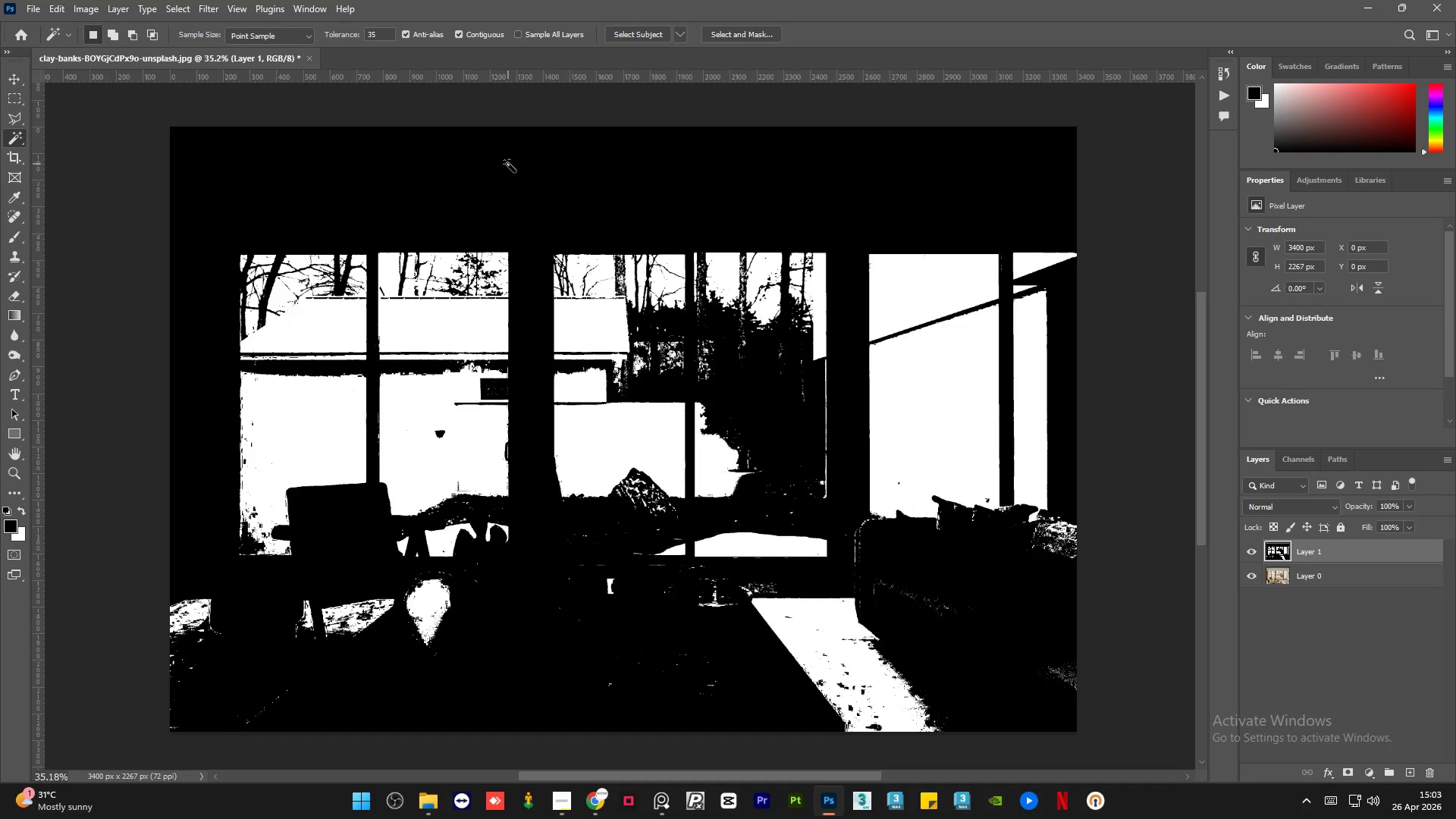 
left_click([508, 164])
 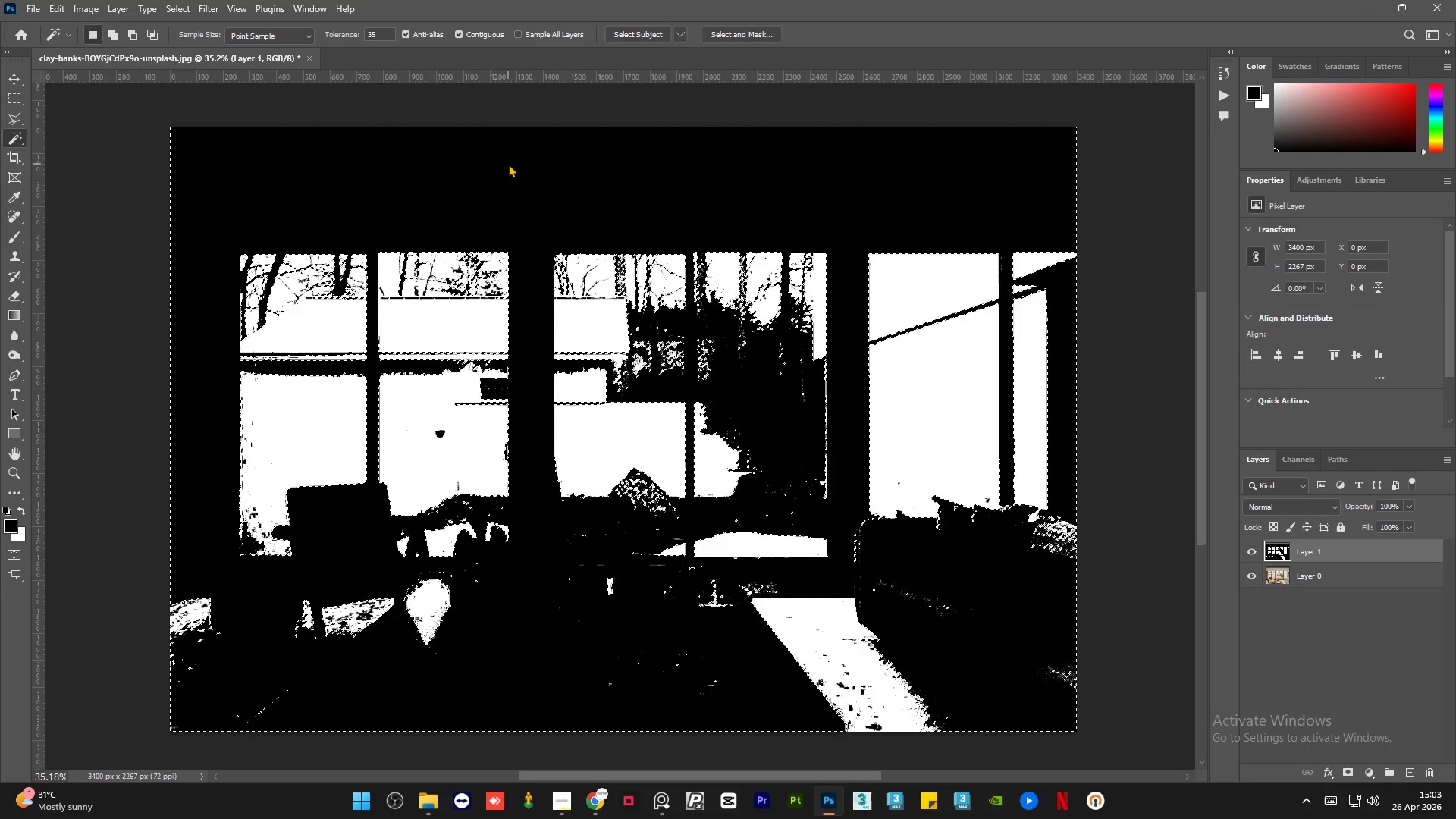 
left_click([463, 34])
 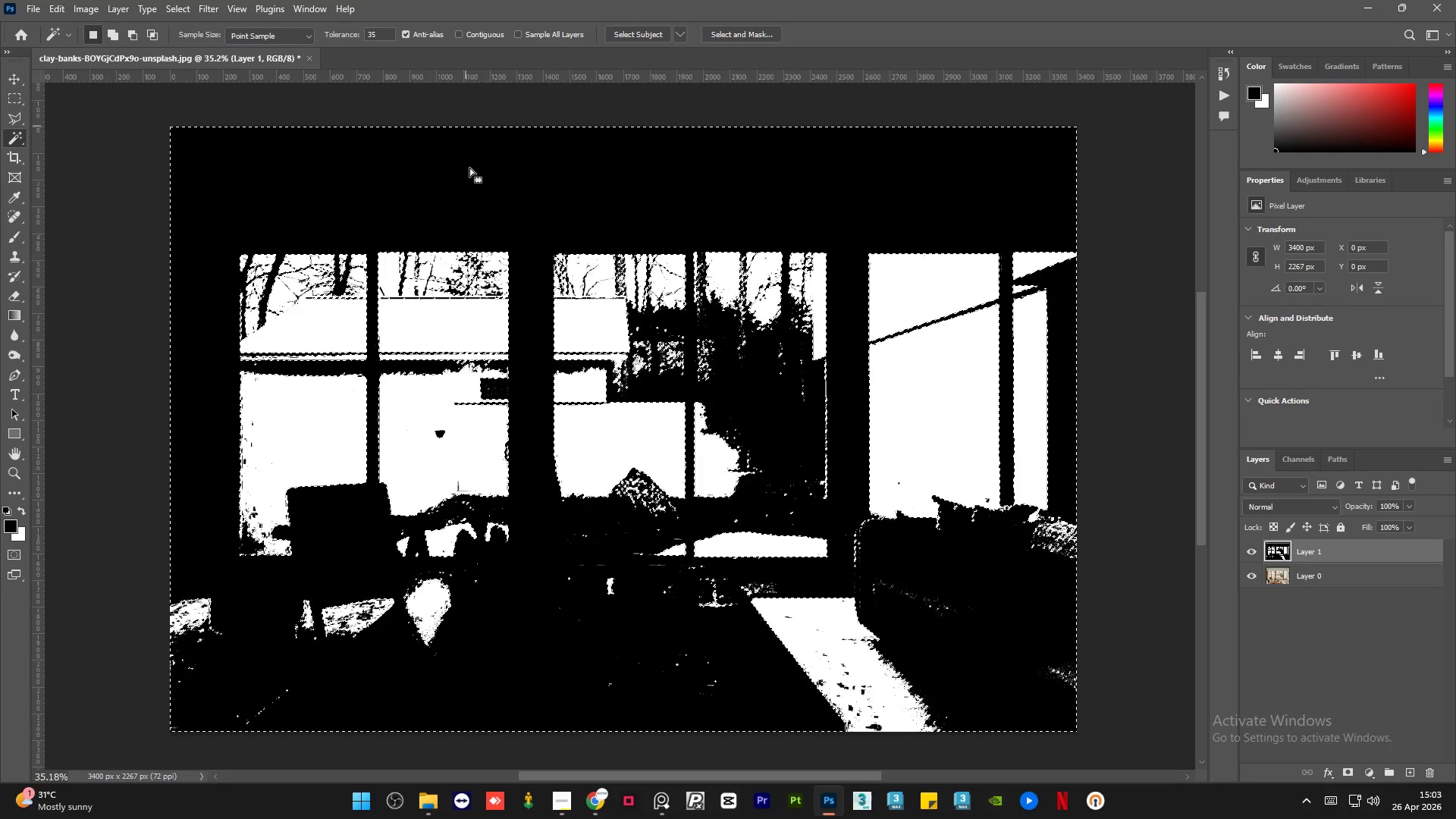 
key(Control+D)
 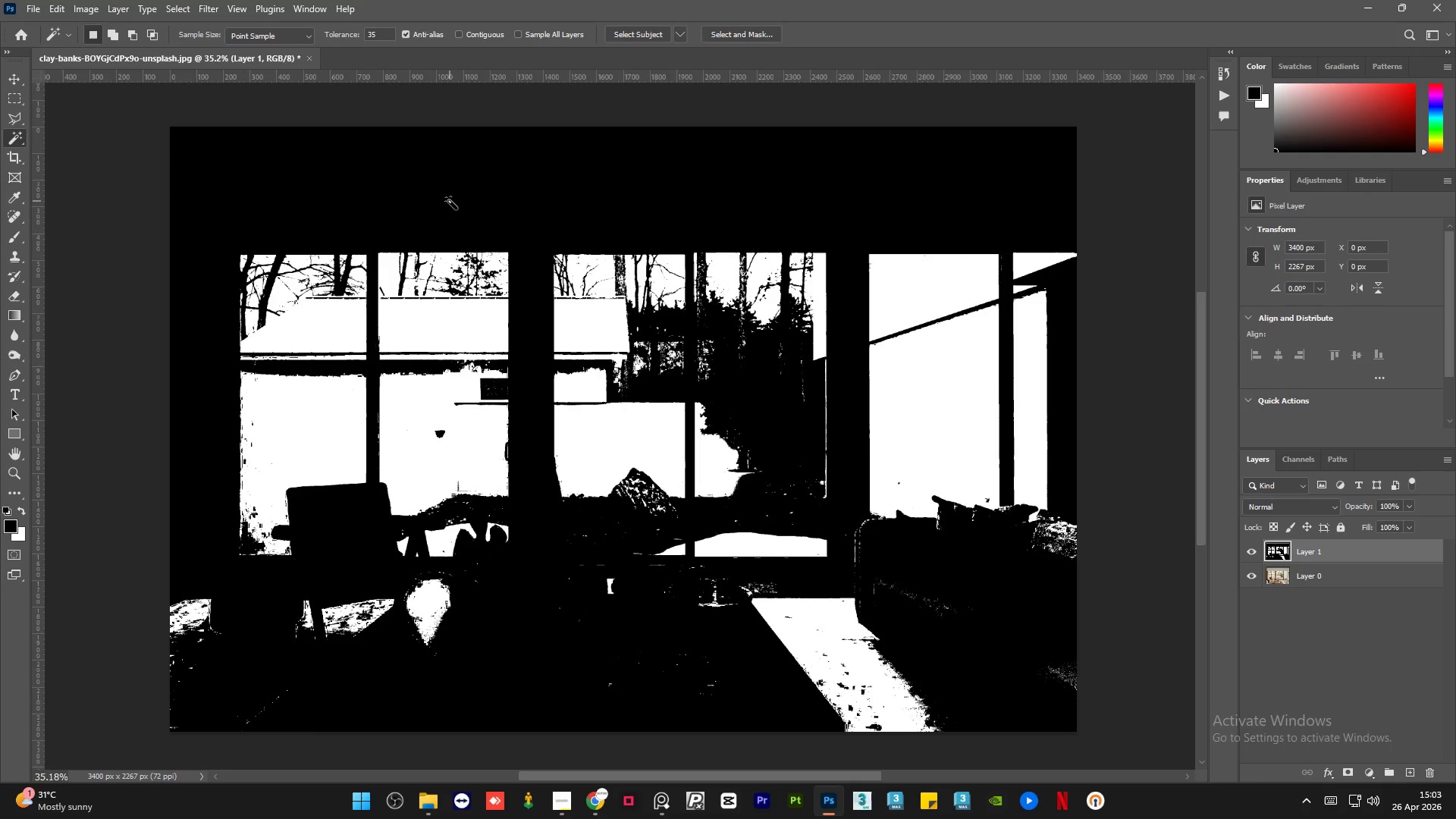 
left_click([450, 201])
 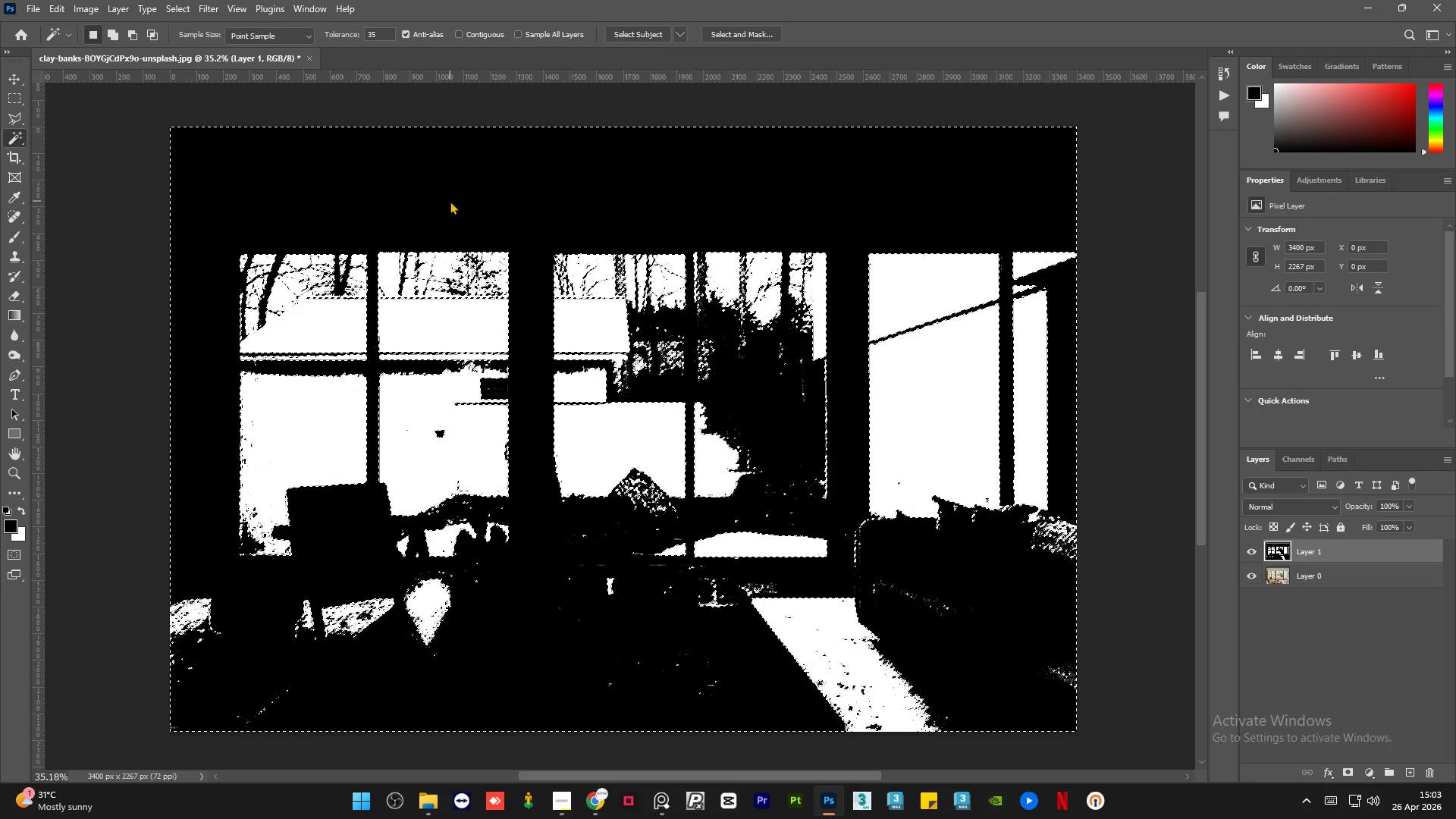 
hold_key(key=AltLeft, duration=3.0)
scroll: coordinate [775, 421], scroll_direction: up, amount: 30.0
 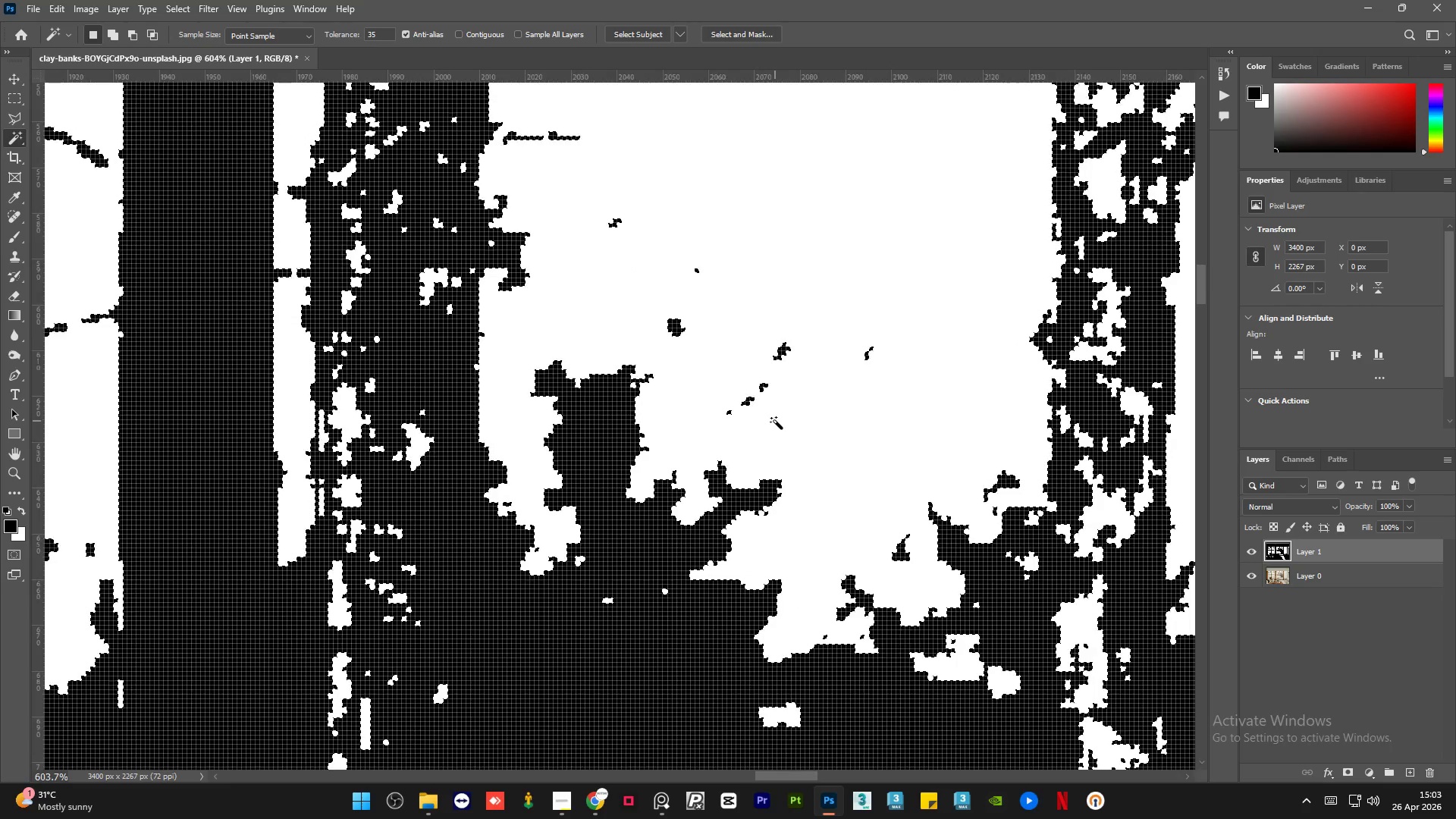 
key(Control+D)
 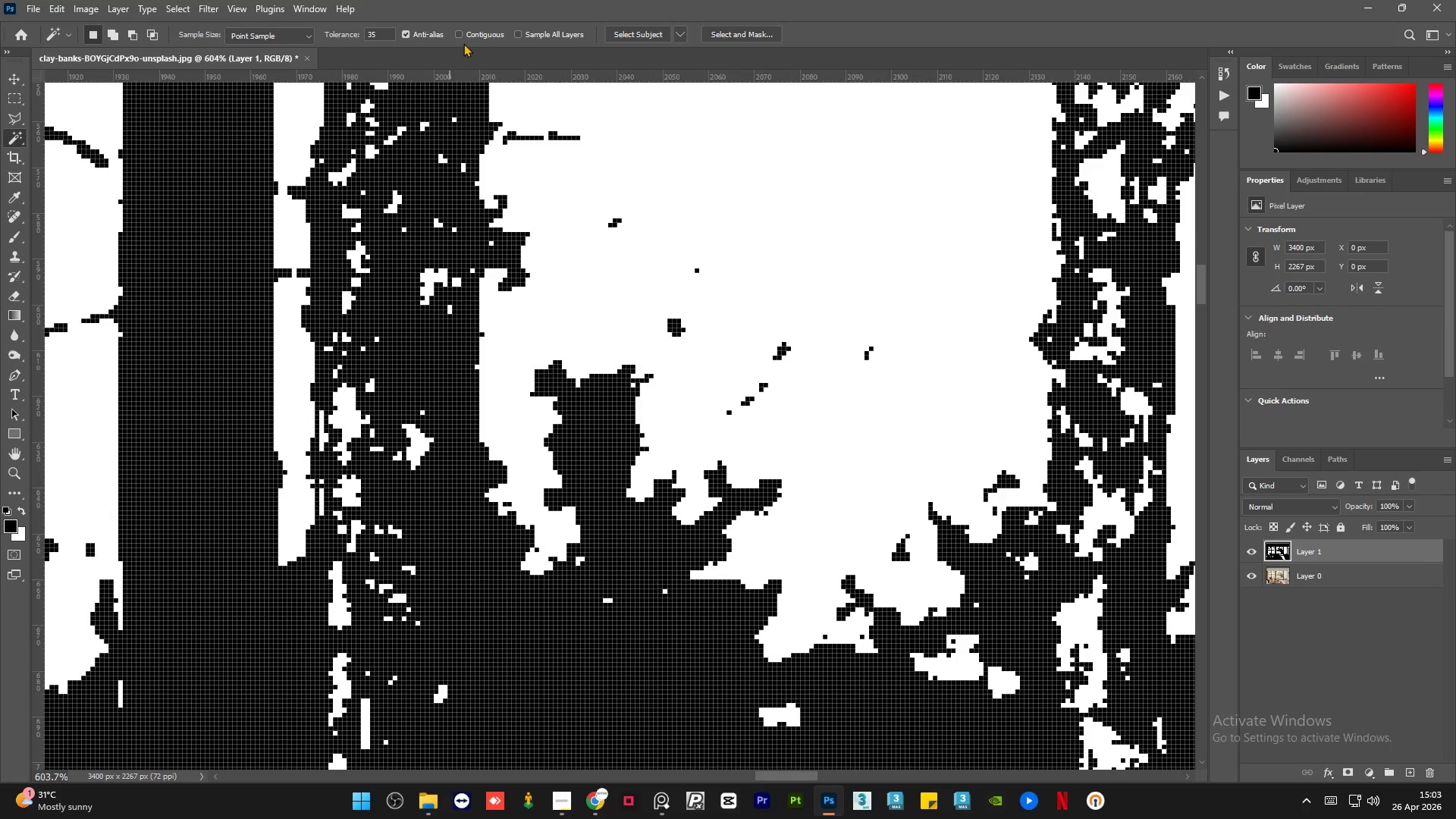 
left_click([460, 33])
 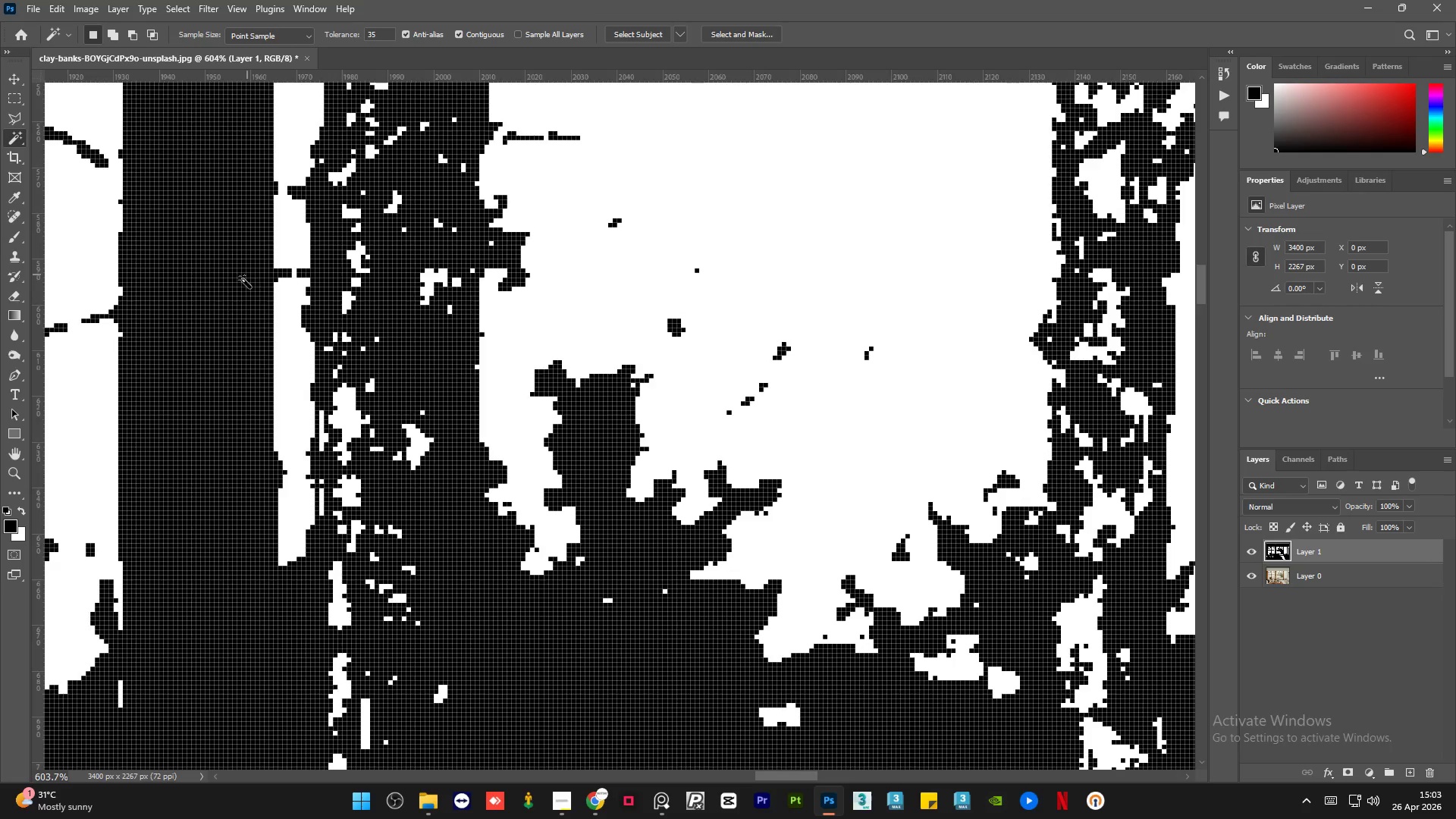 
left_click([232, 290])
 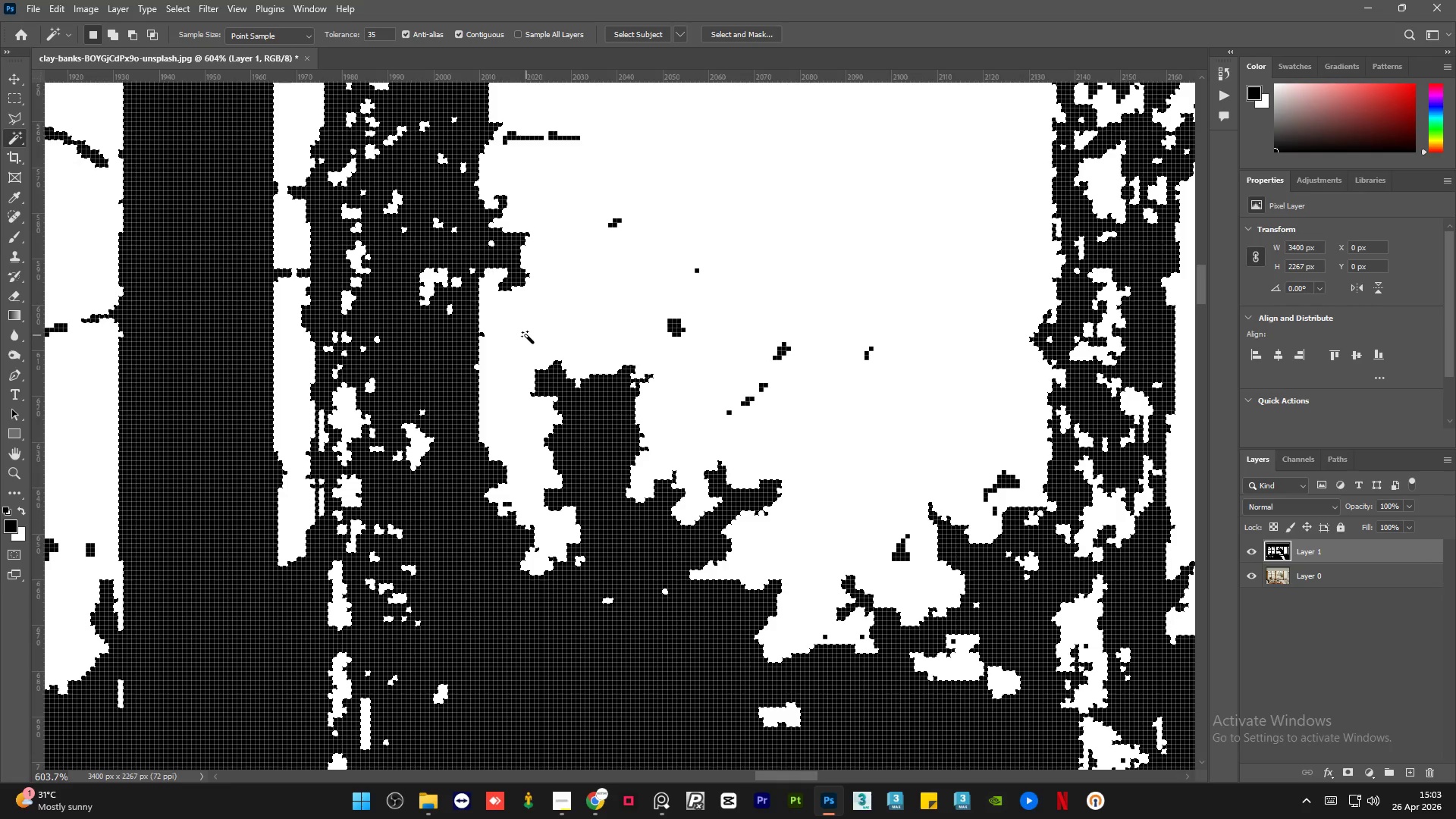 
hold_key(key=AltLeft, duration=3.69)
scroll: coordinate [846, 403], scroll_direction: down, amount: 36.0
 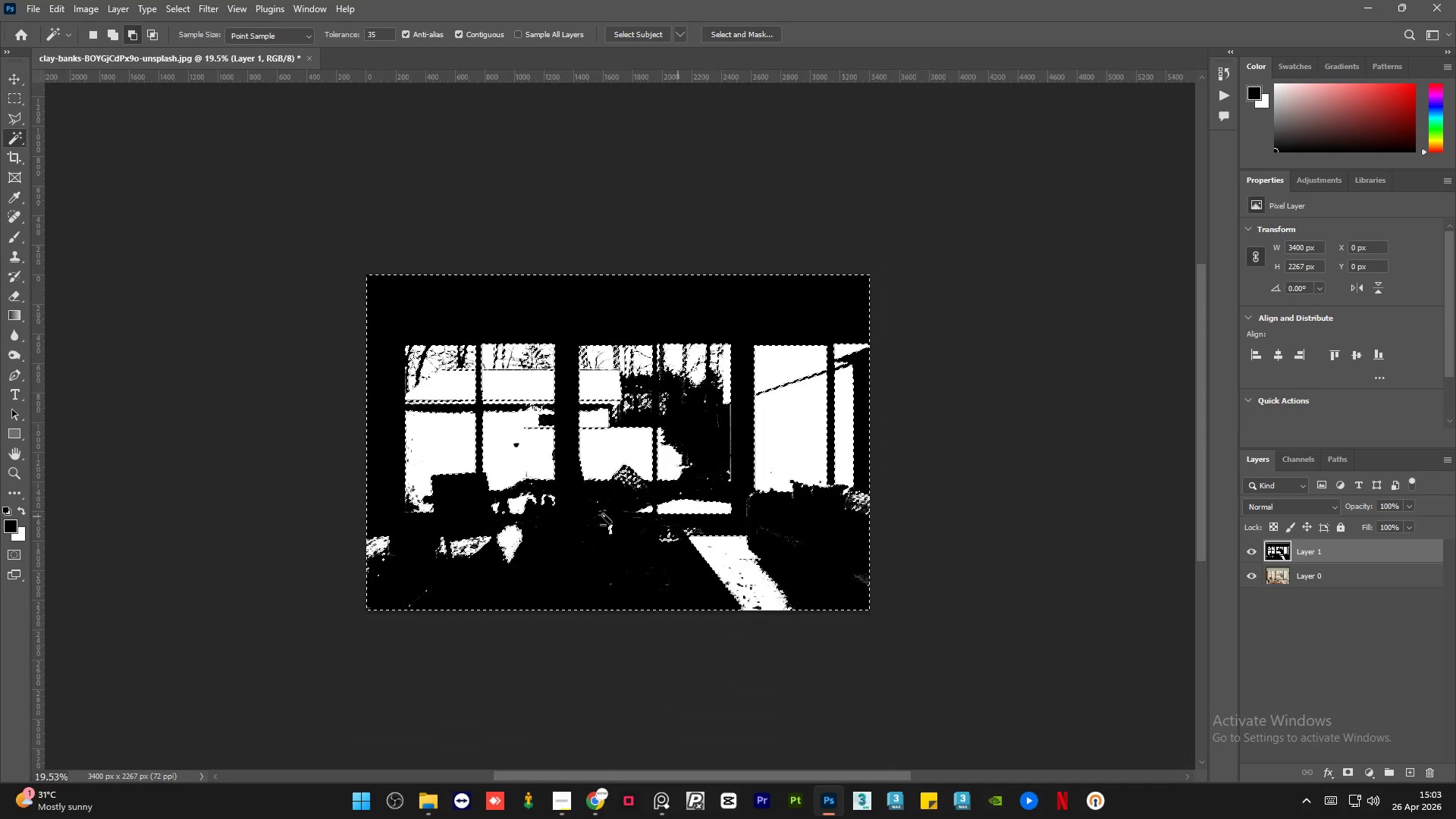 
scroll: coordinate [689, 444], scroll_direction: up, amount: 7.0
 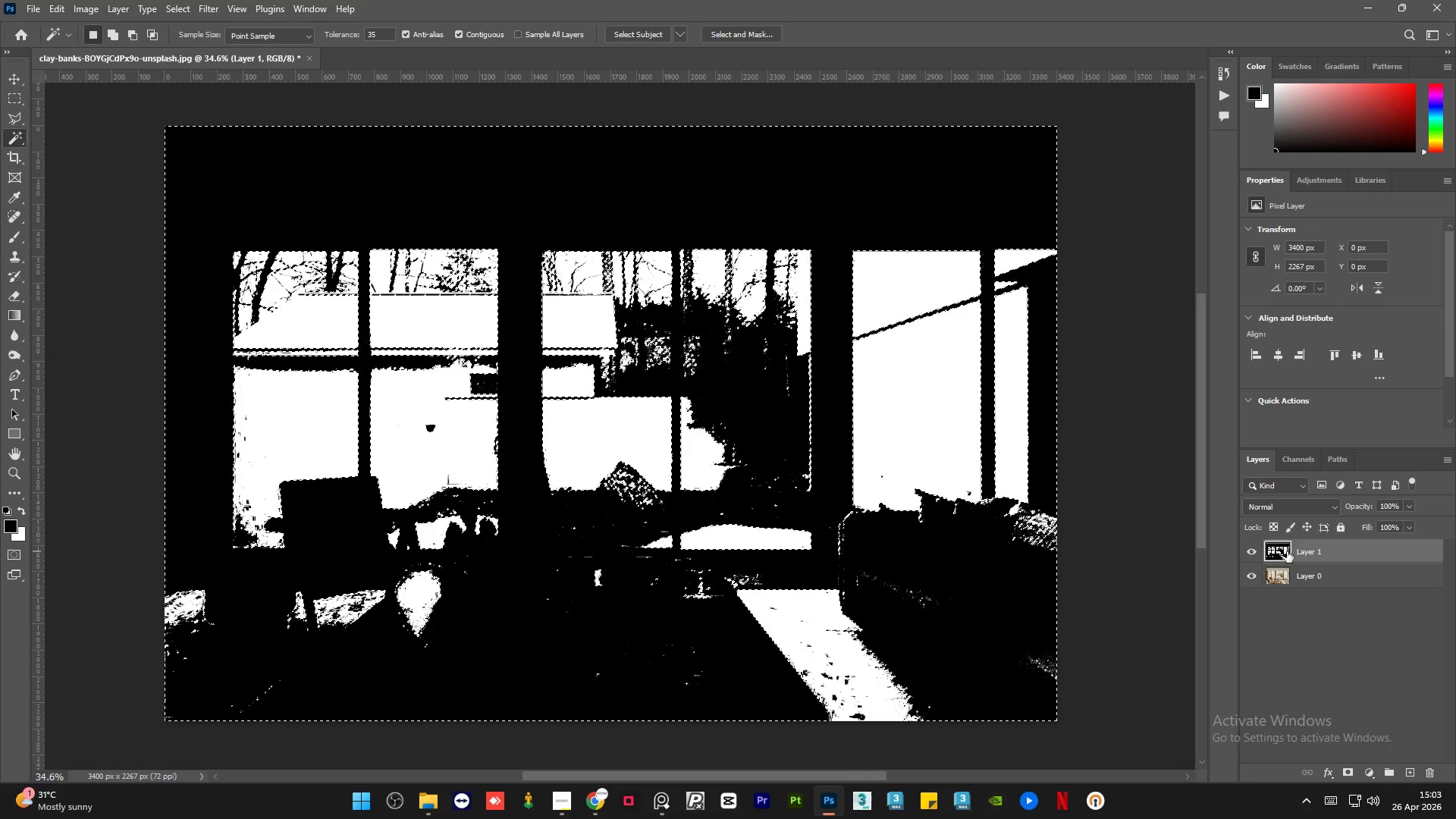 
left_click([1251, 548])
 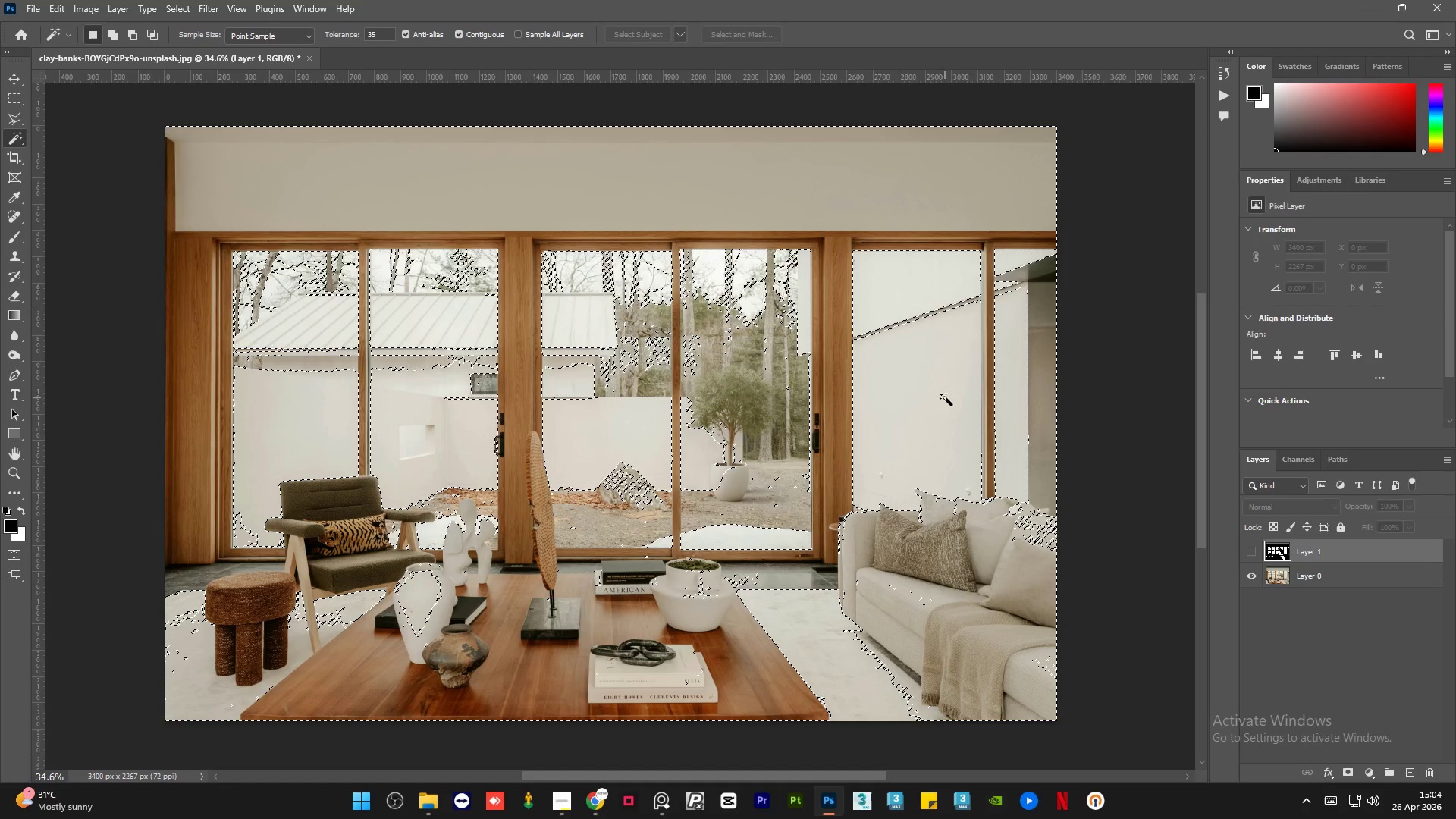 
wait(27.58)
 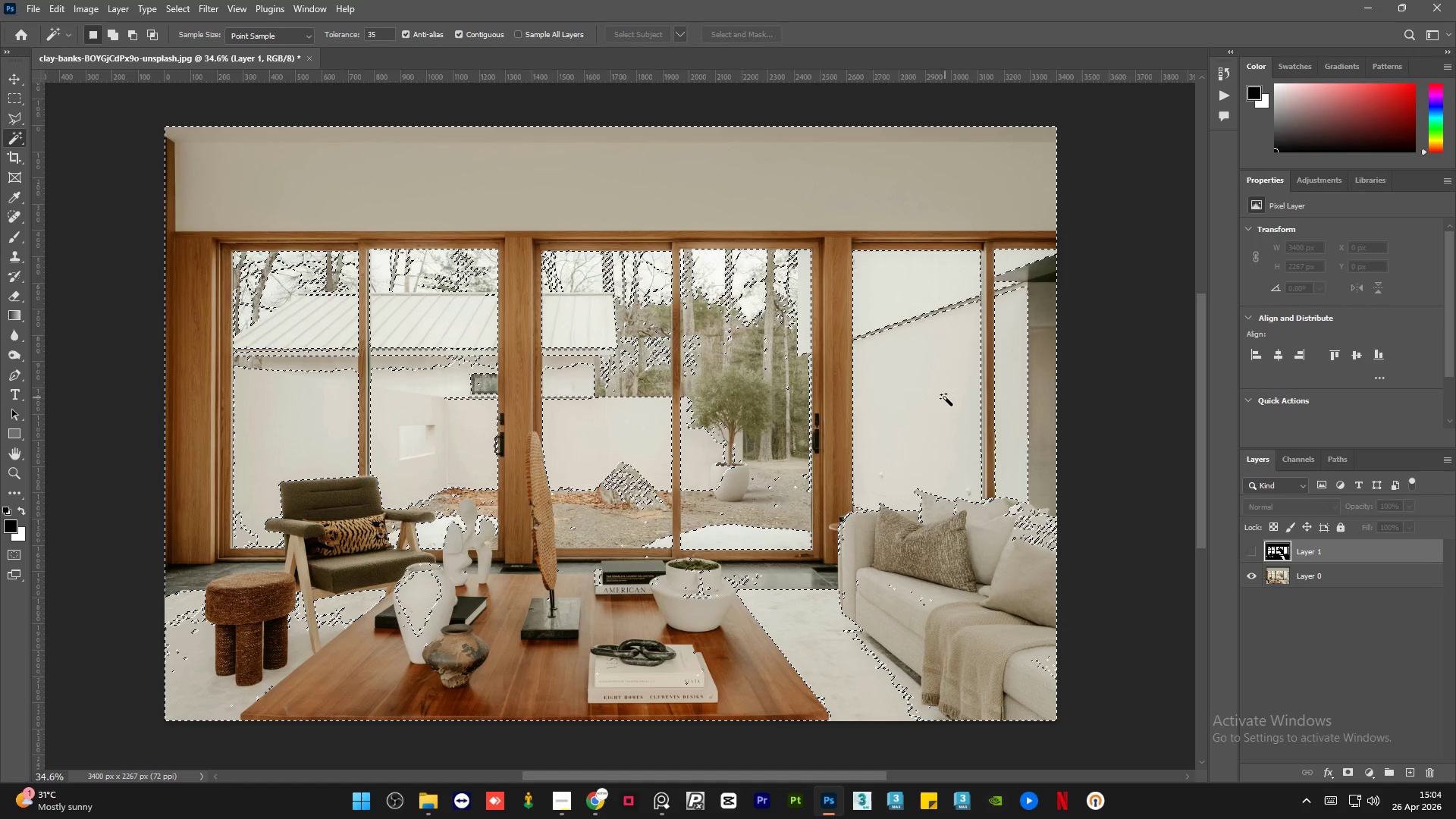 
left_click([1338, 571])
 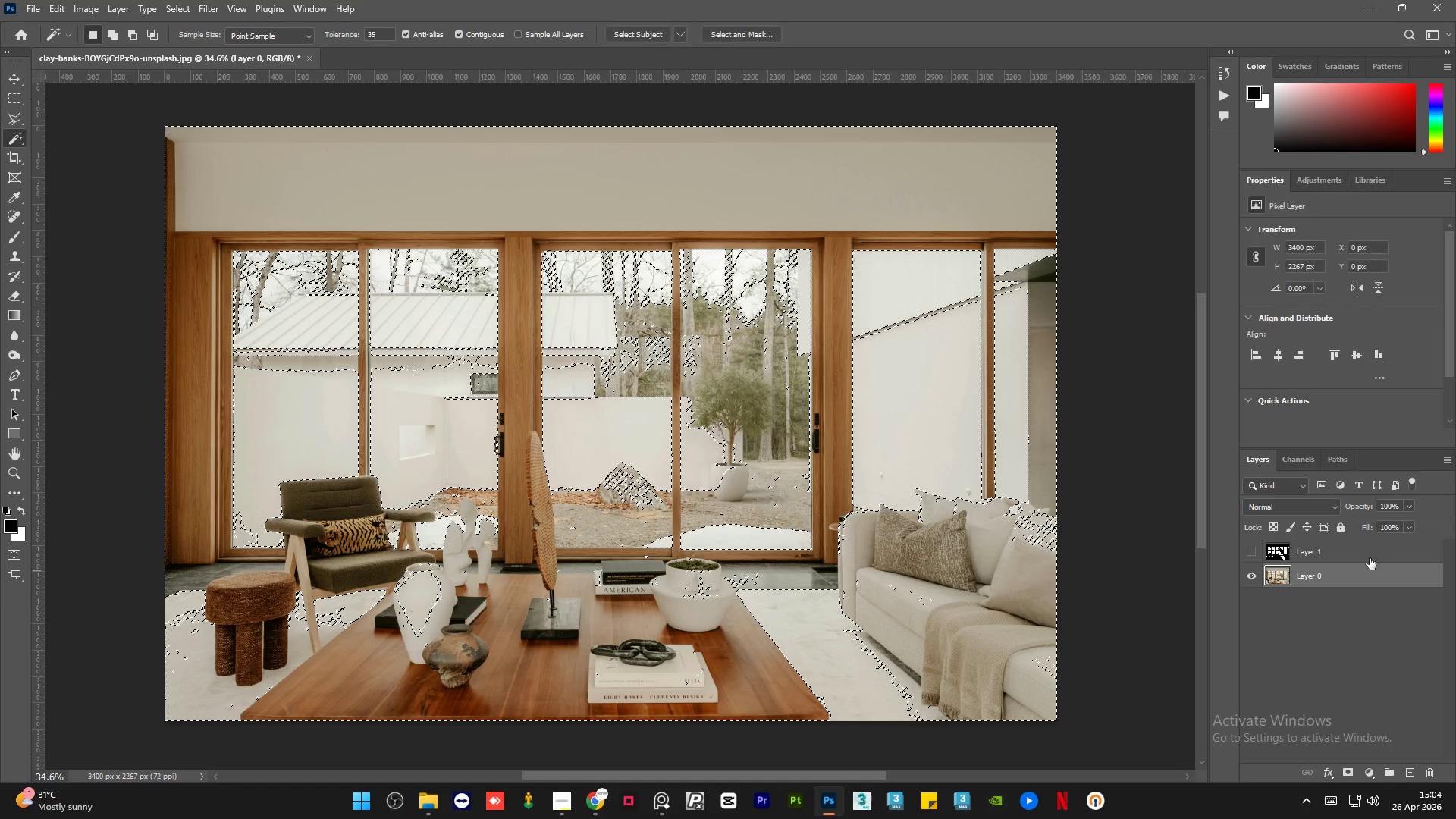 
mouse_move([1351, 557])
 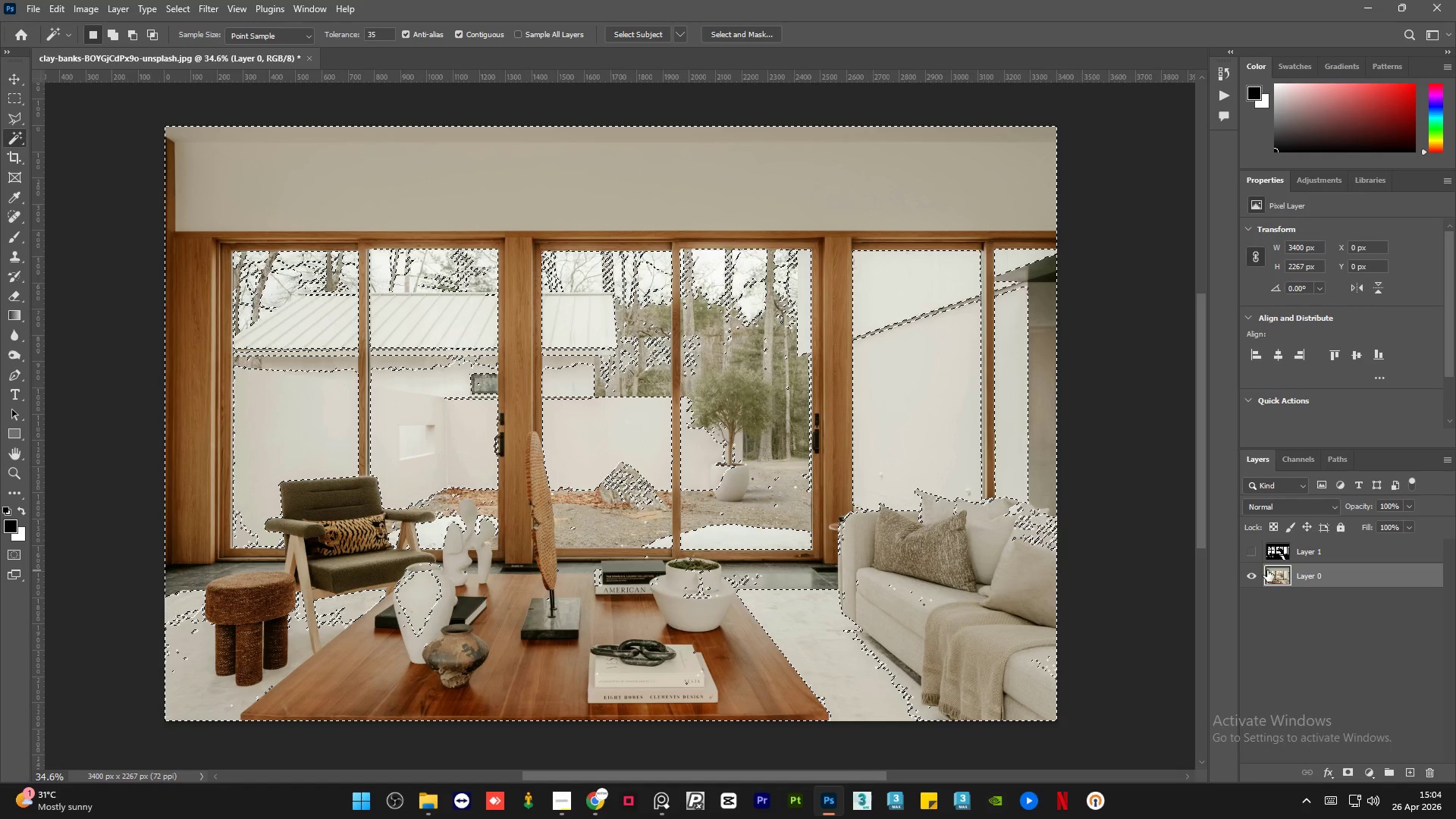 
wait(23.84)
 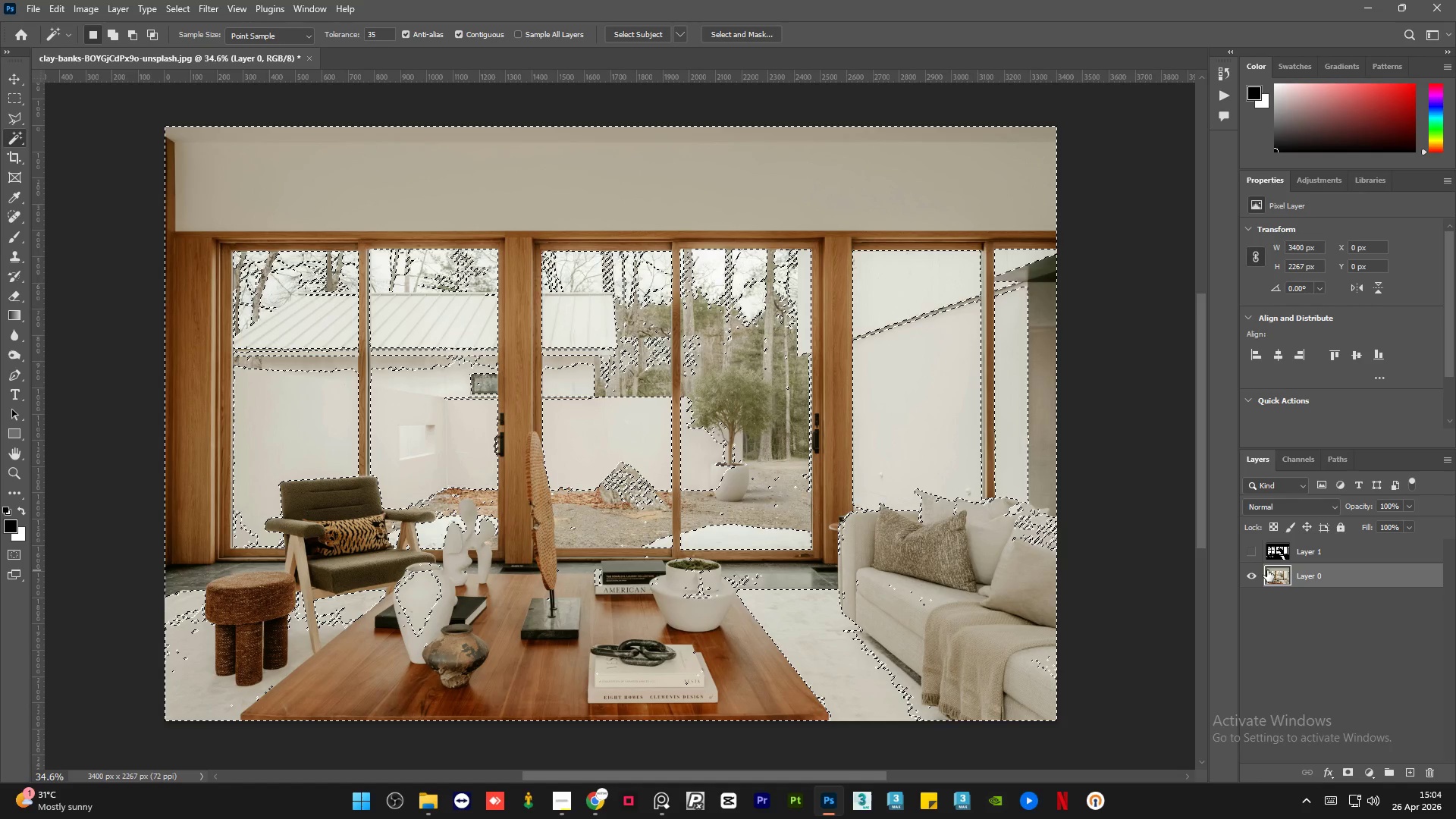 
mouse_move([1360, 761])
 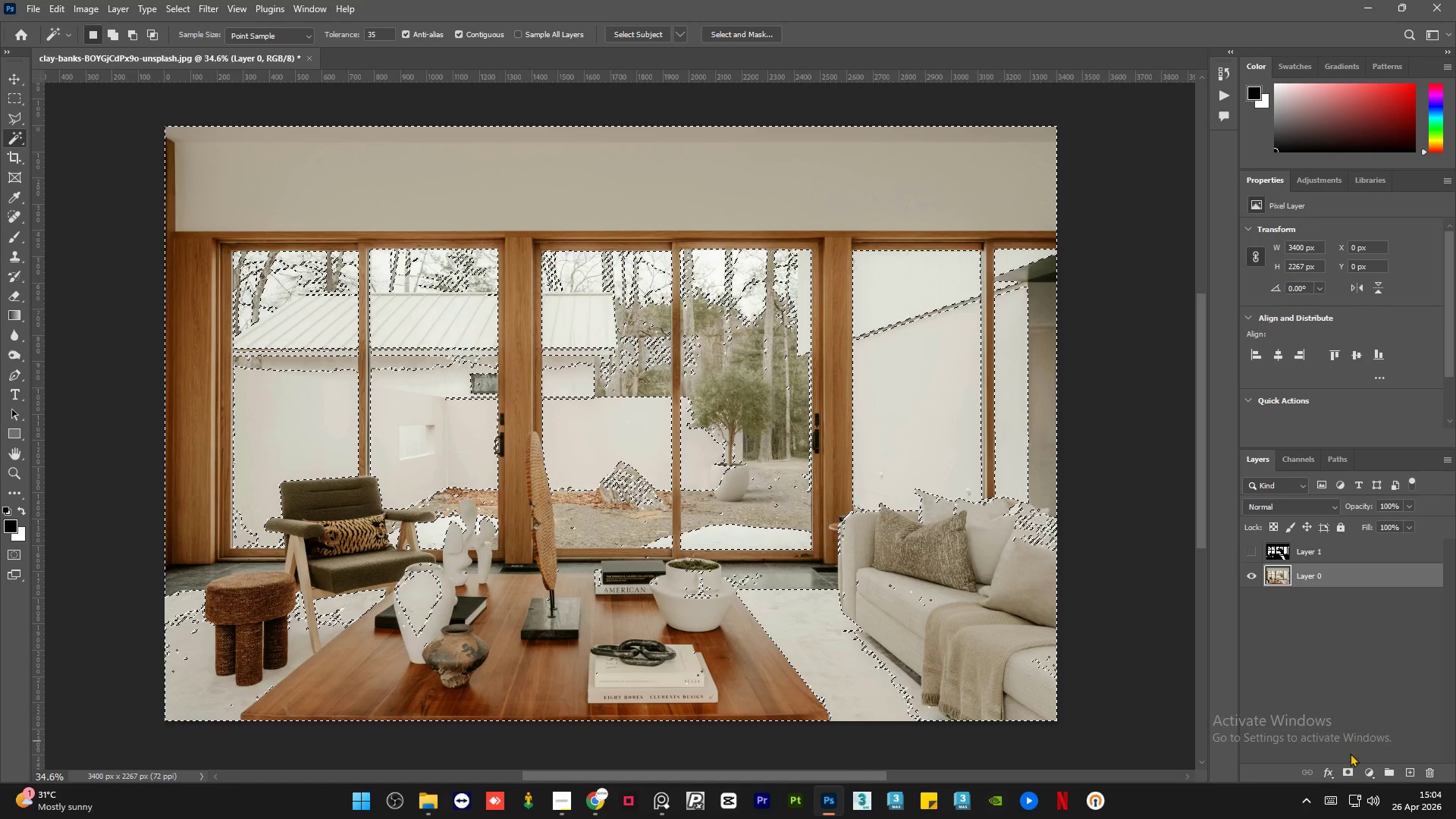 
mouse_move([1358, 756])
 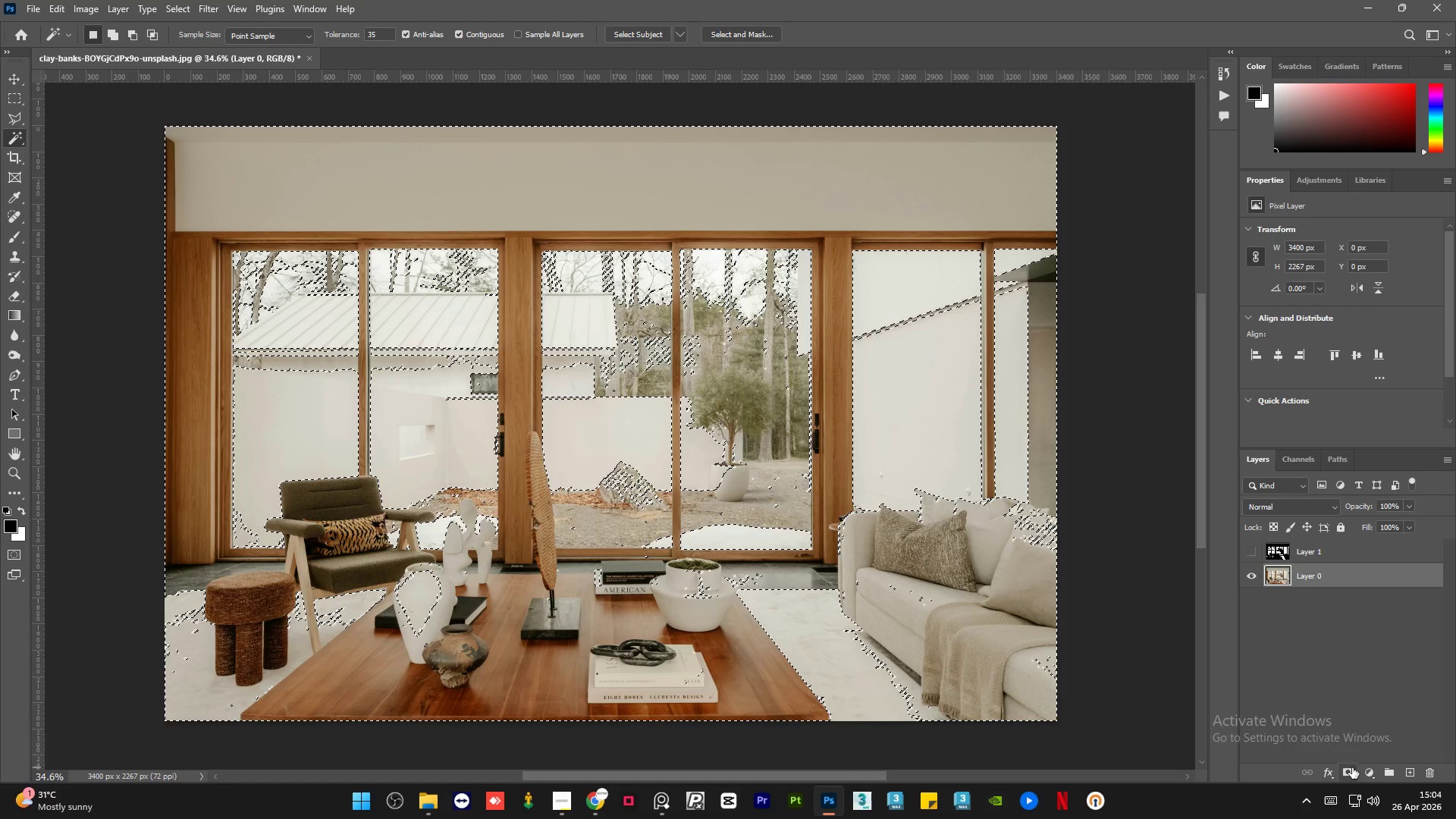 
left_click([1348, 770])
 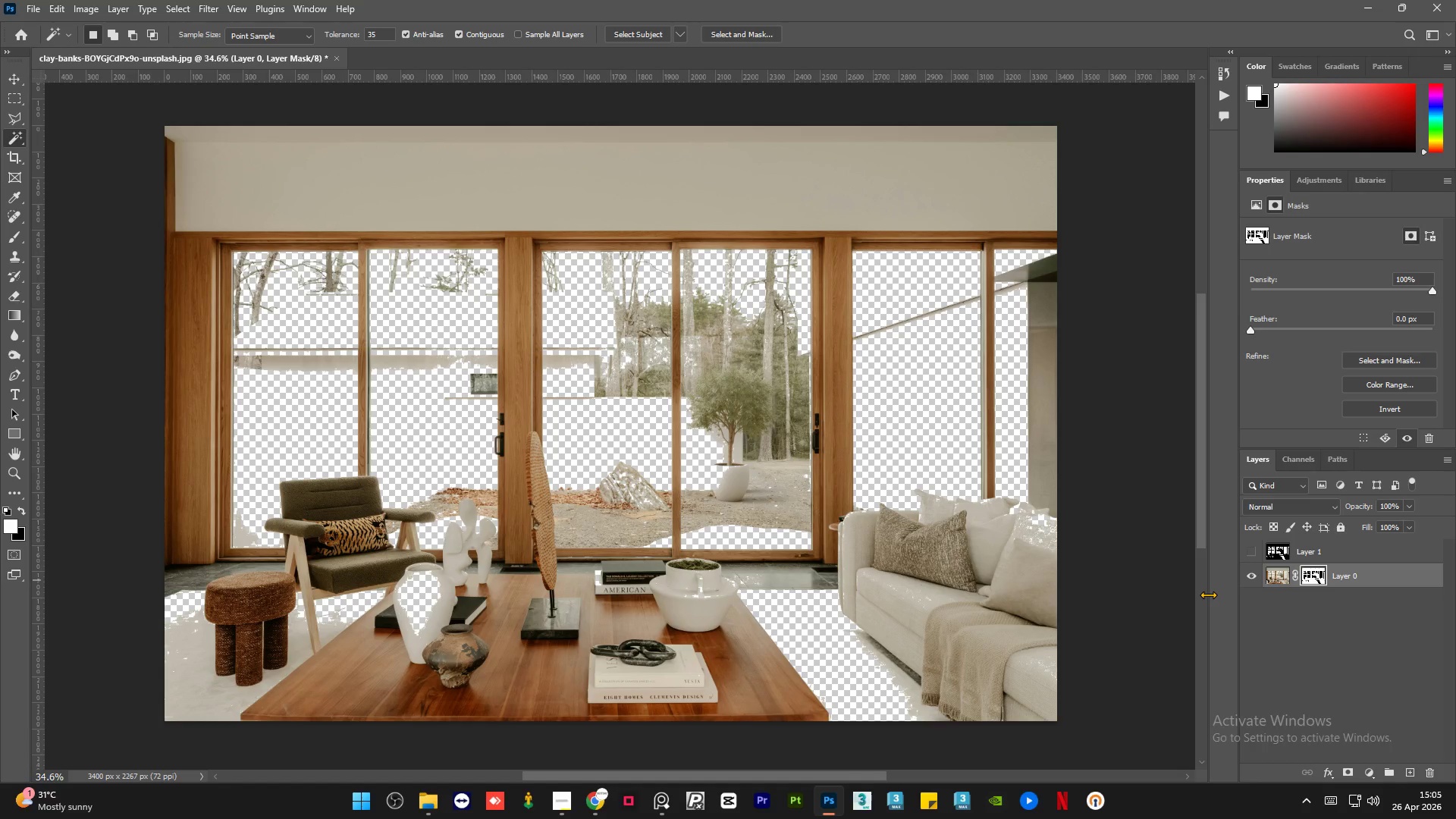 
wait(46.95)
 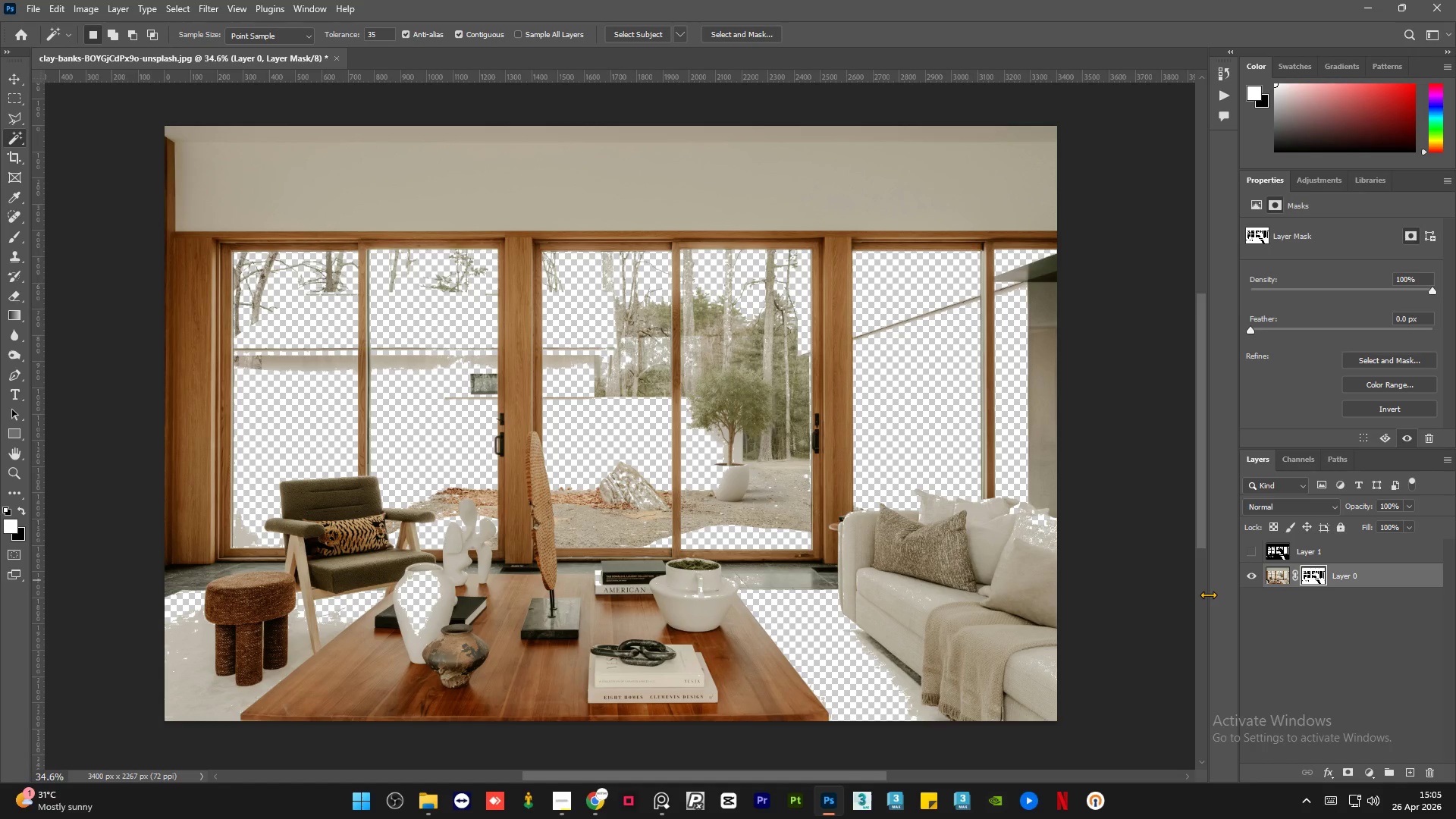 
left_click([1253, 552])
 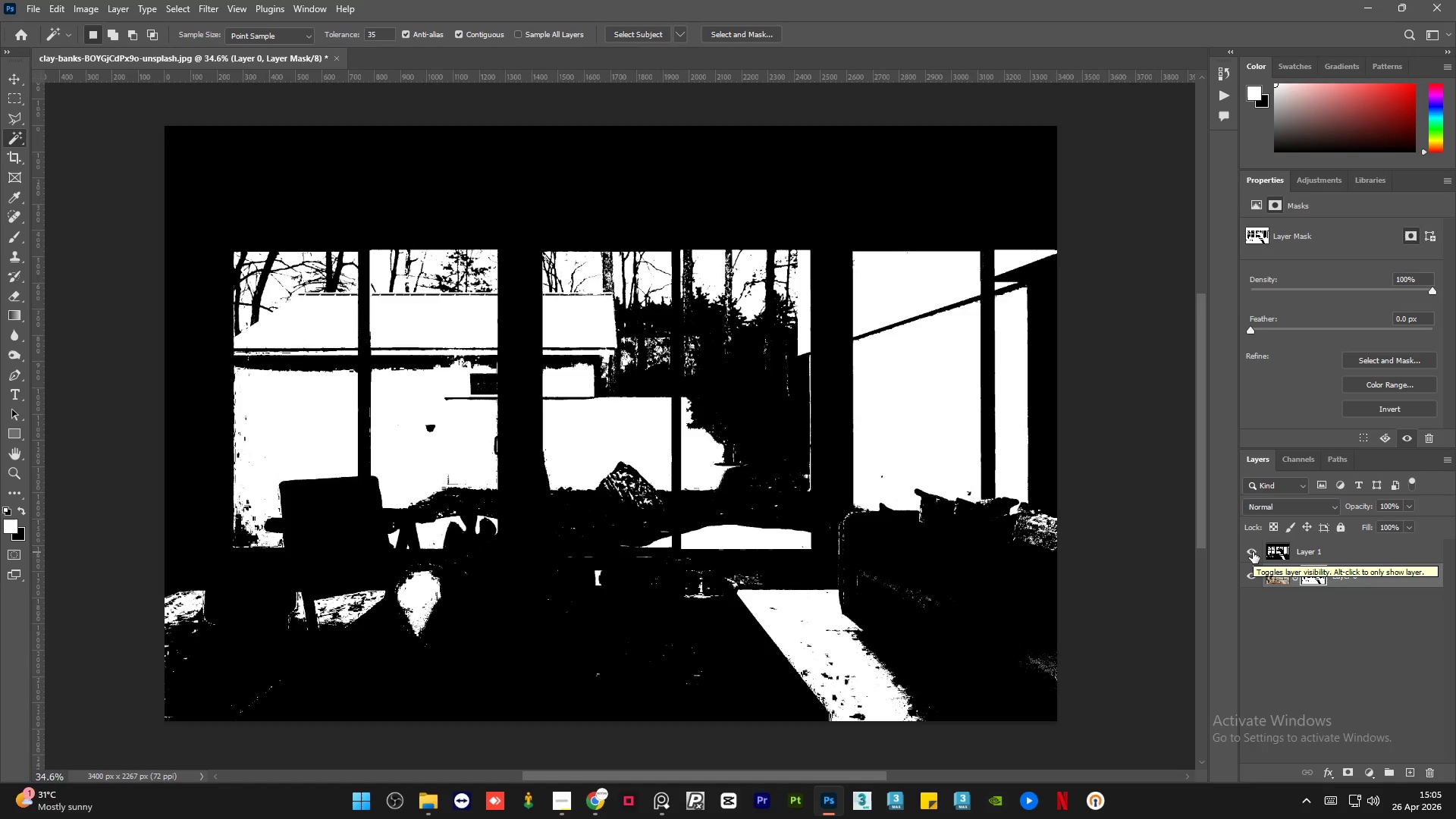 
left_click([1253, 552])
 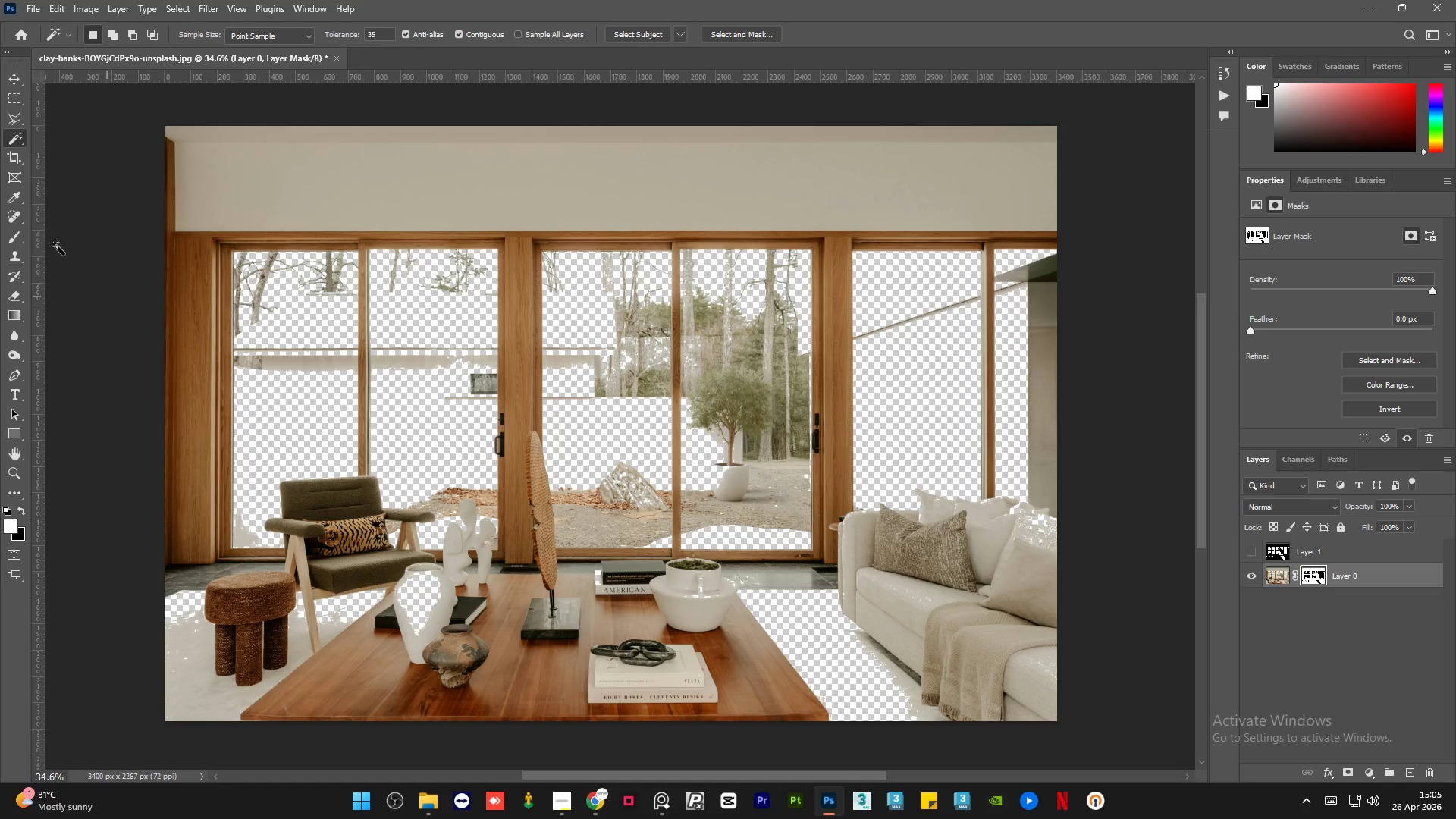 
left_click([18, 118])
 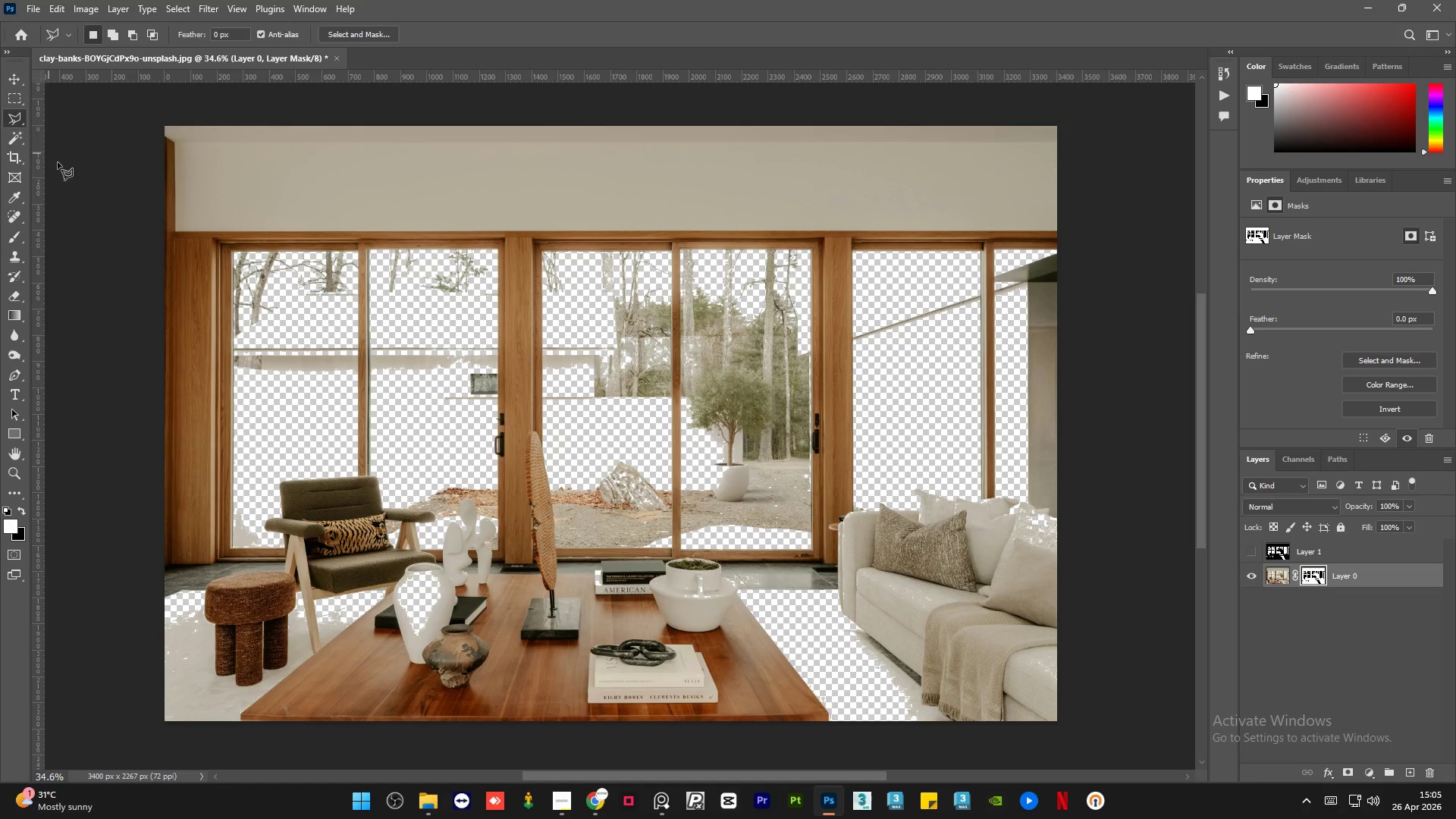 
hold_key(key=AltLeft, duration=4.55)
scroll: coordinate [249, 523], scroll_direction: up, amount: 13.0
 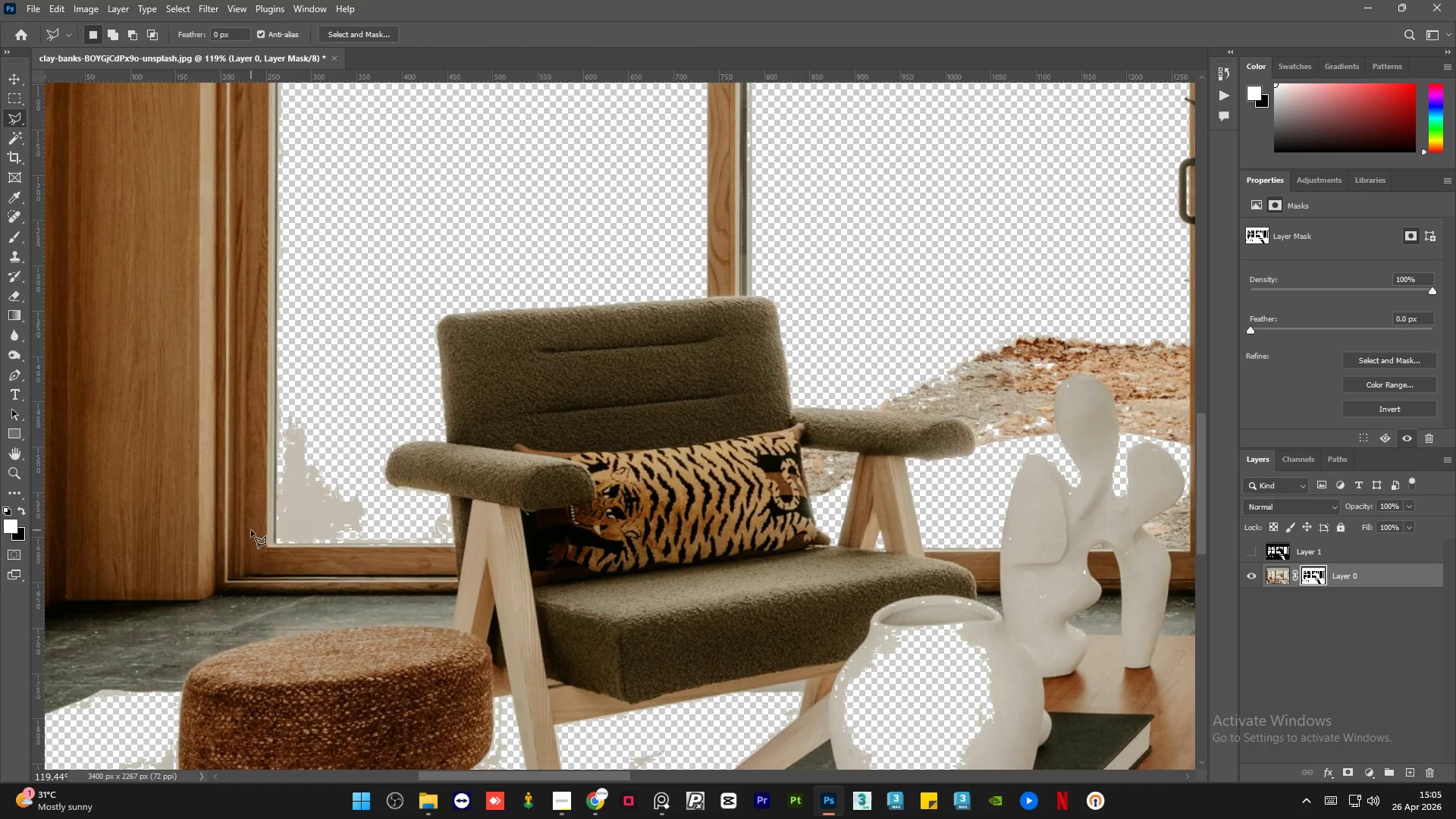 
hold_key(key=AltLeft, duration=0.94)
 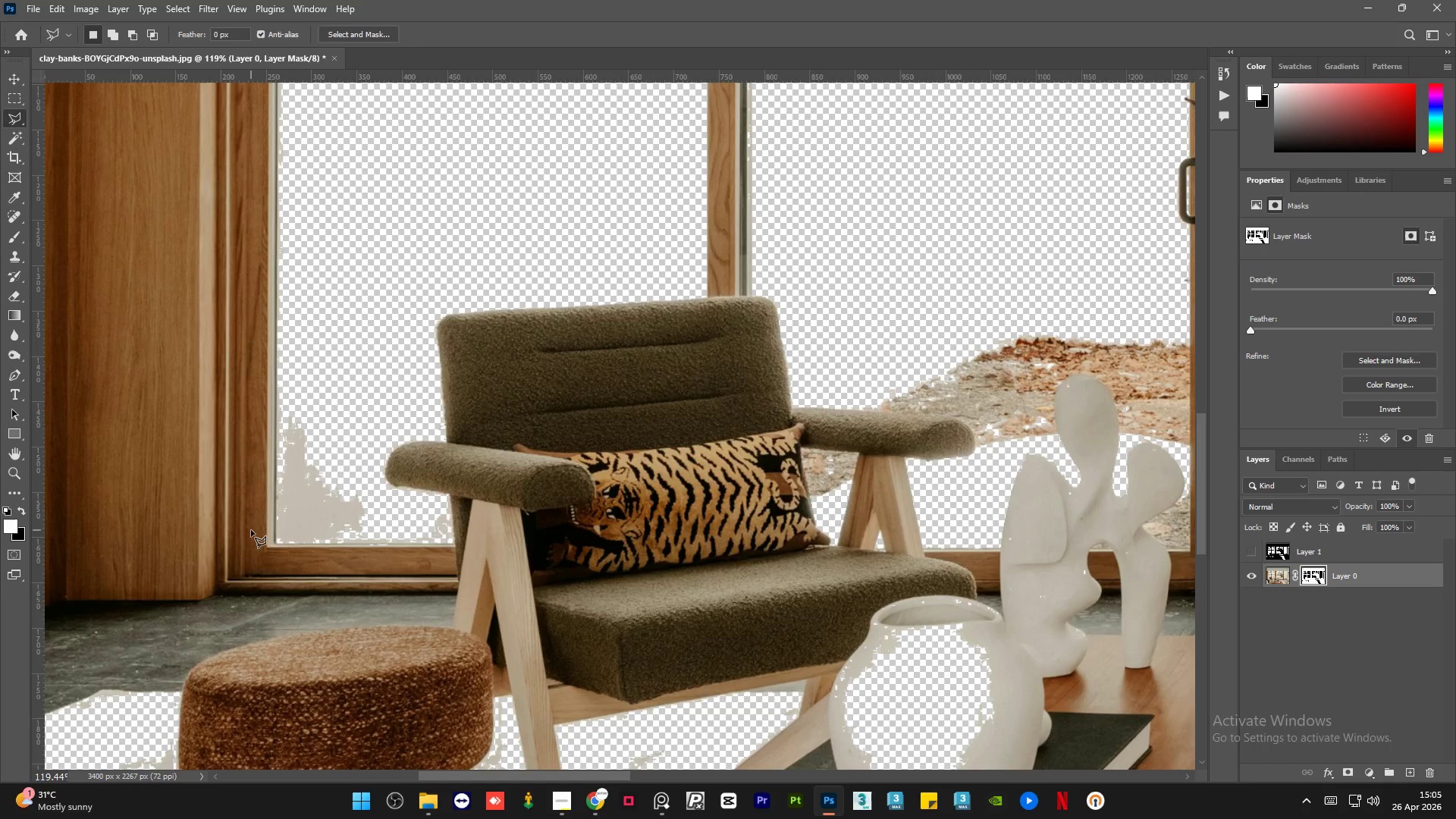 
hold_key(key=AltLeft, duration=8.0)
scroll: coordinate [268, 558], scroll_direction: up, amount: 15.0
 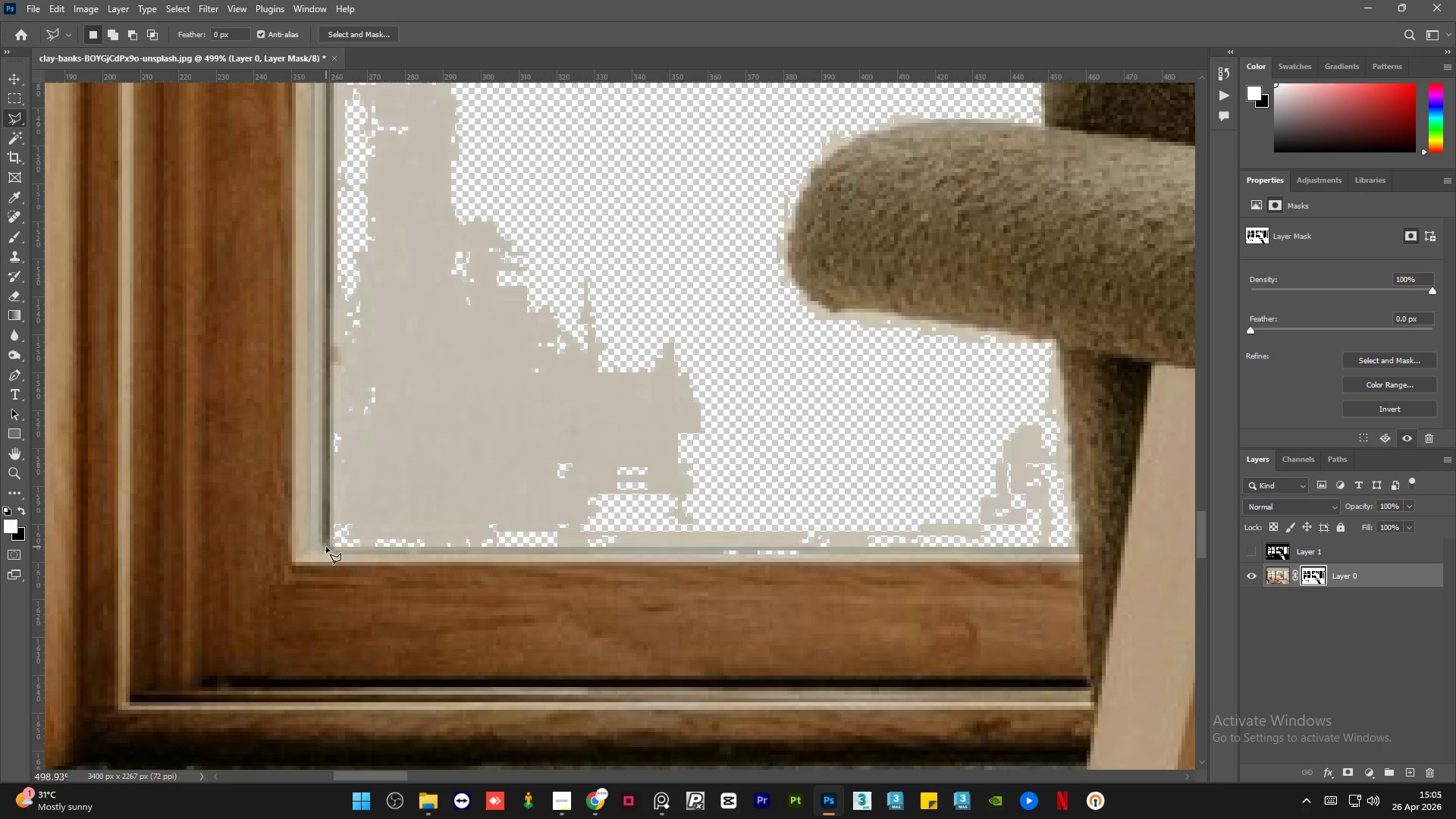 
left_click([265, 553])
 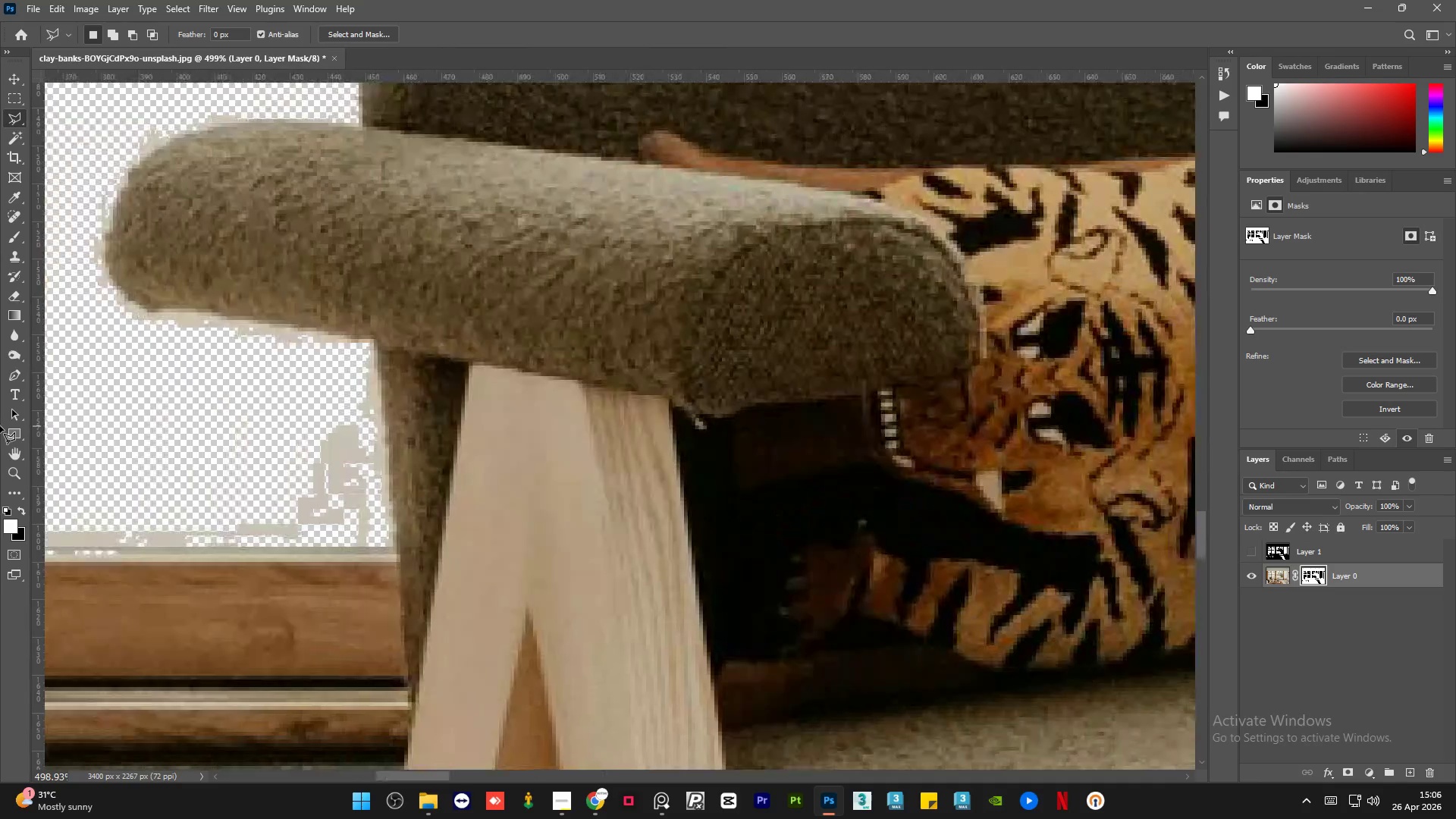 
wait(11.38)
 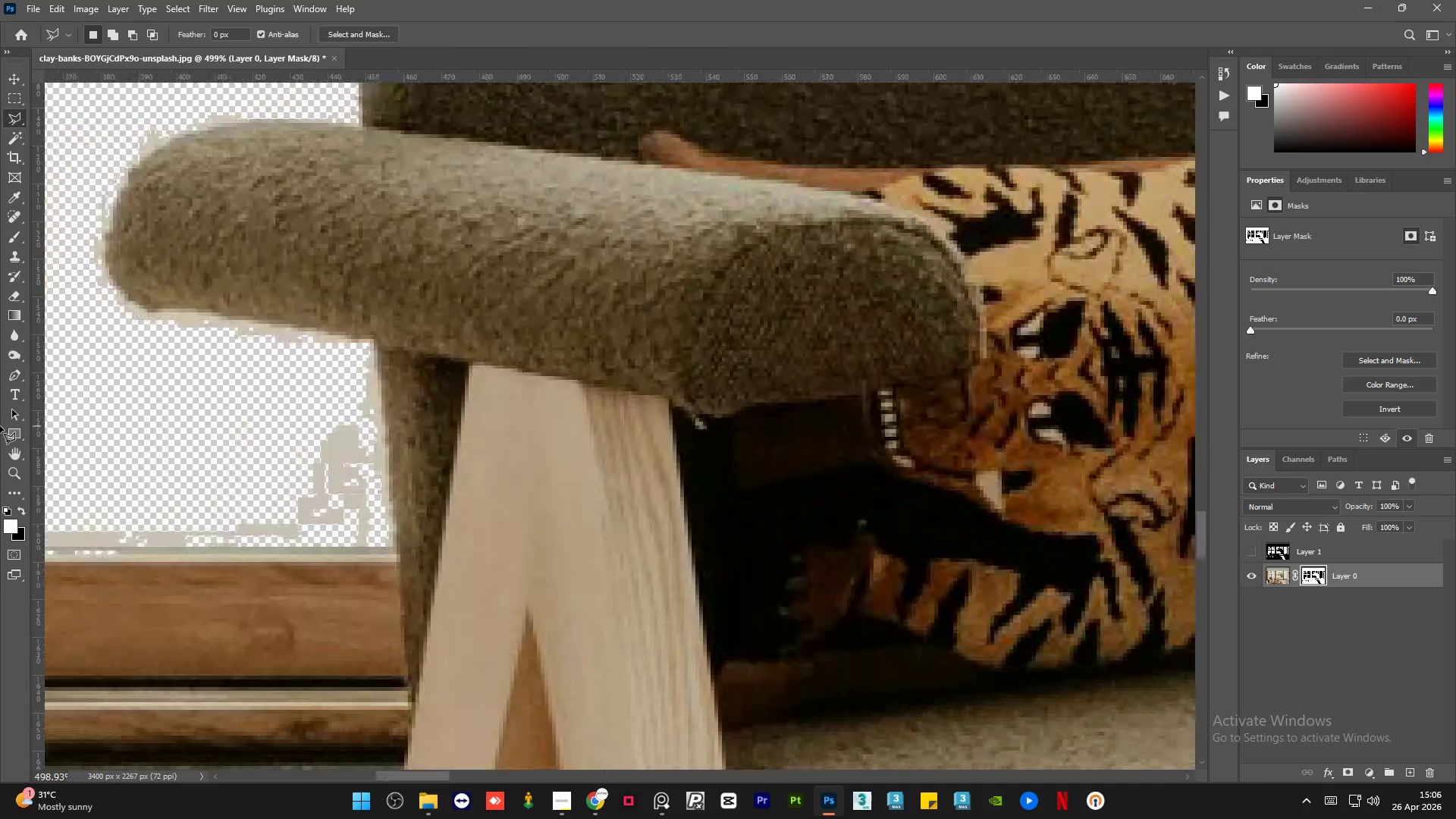 
left_click([872, 547])
 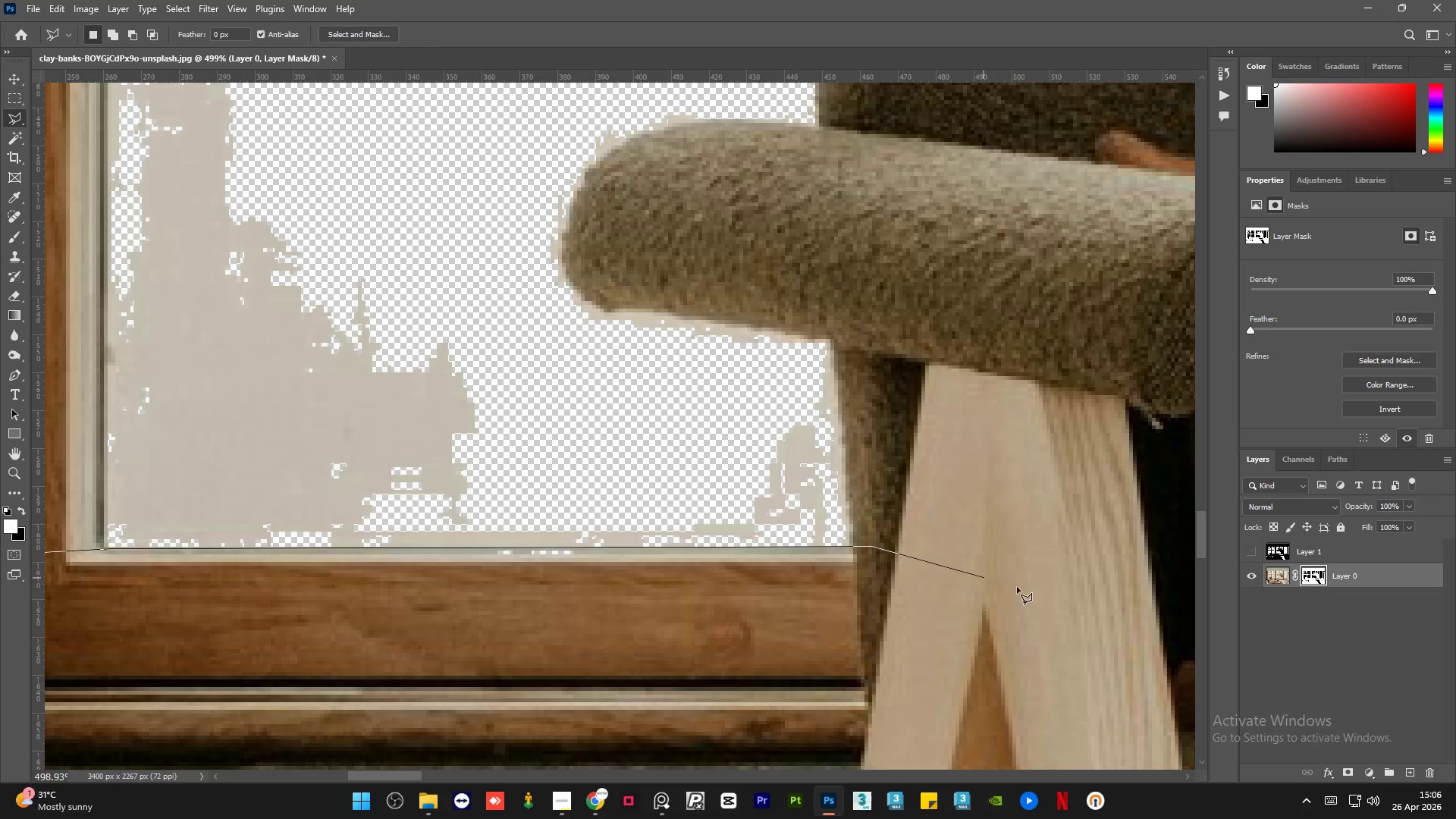 
left_click([951, 579])
 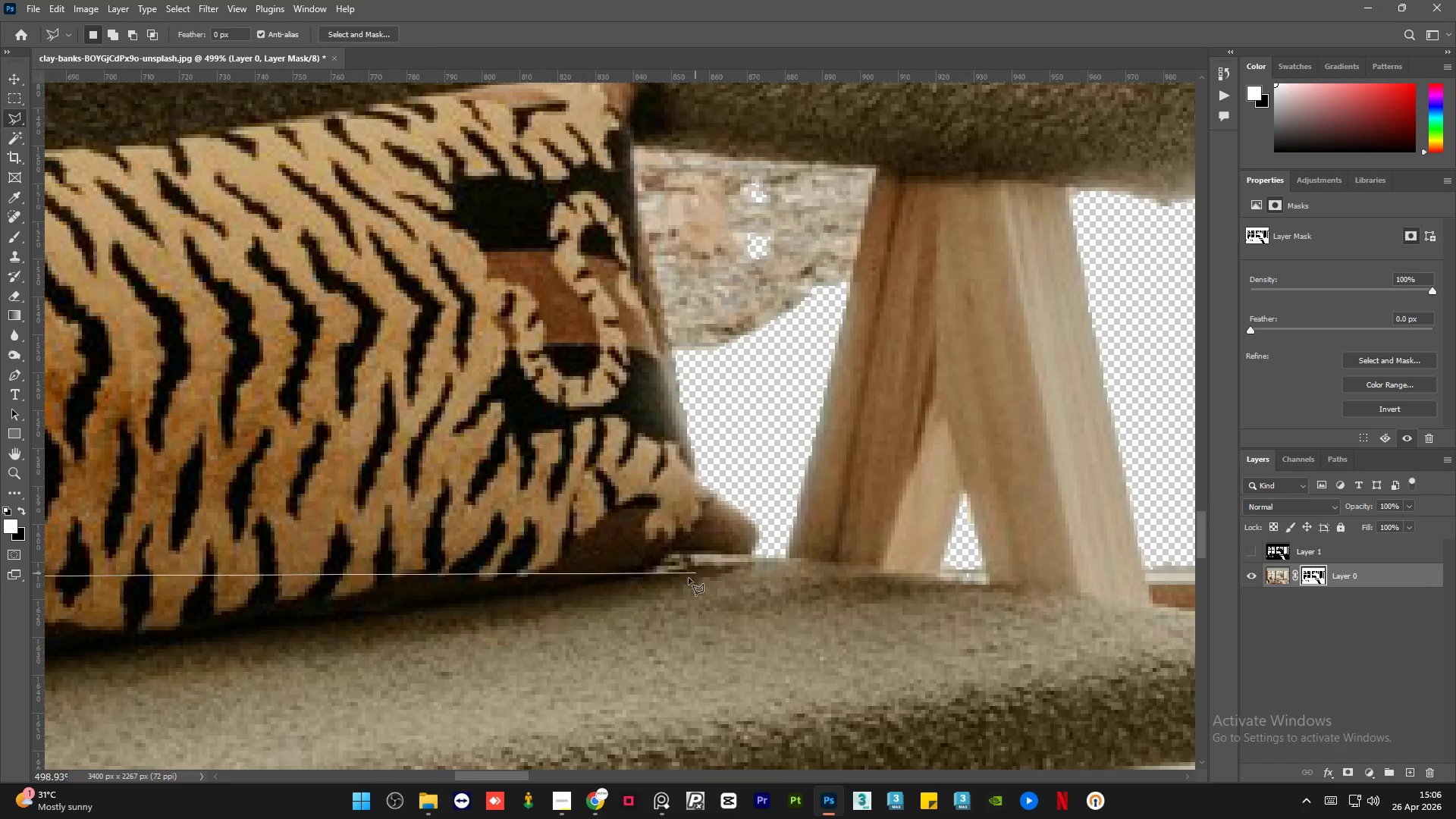 
left_click([644, 551])
 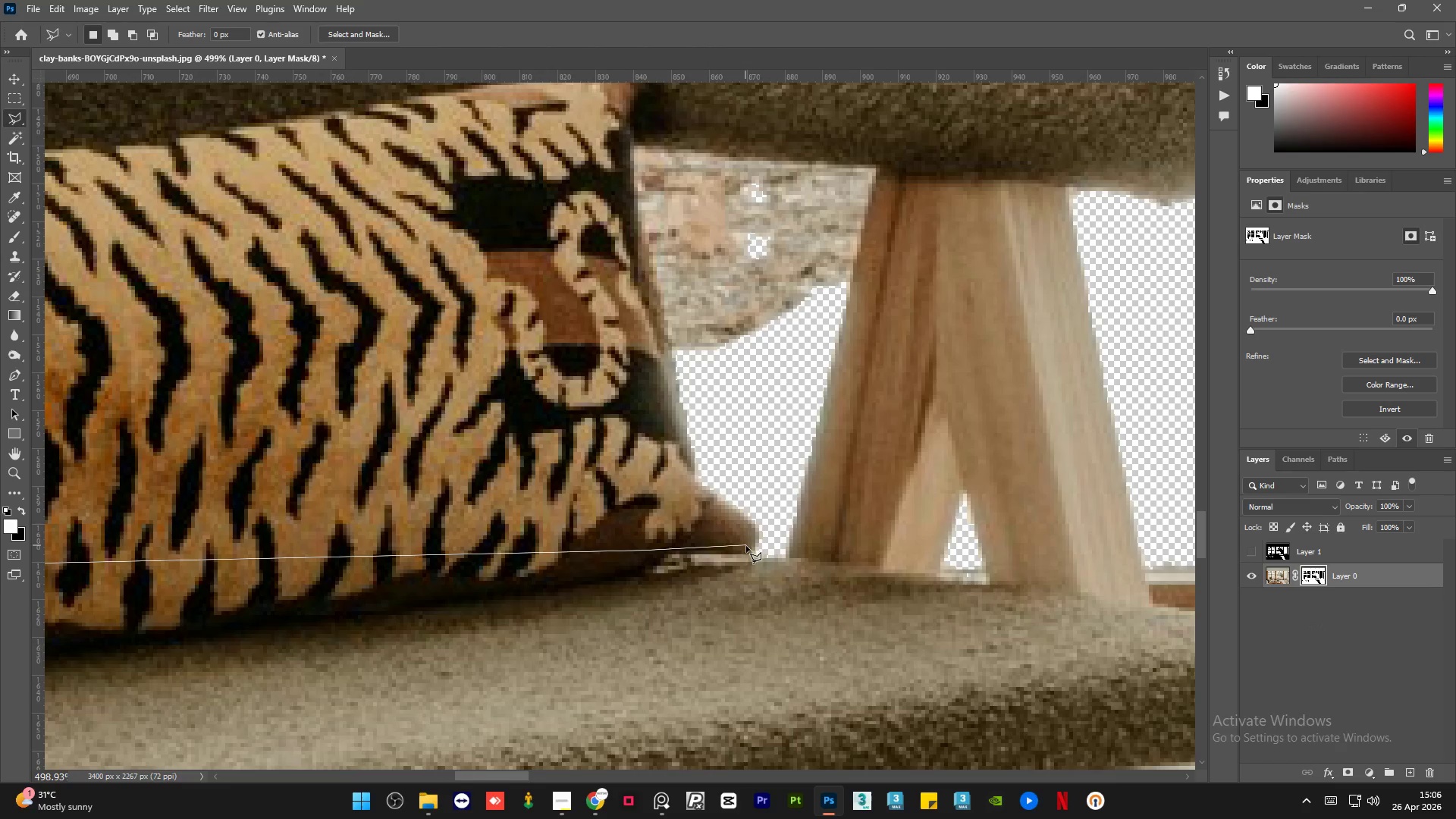 
left_click([750, 549])
 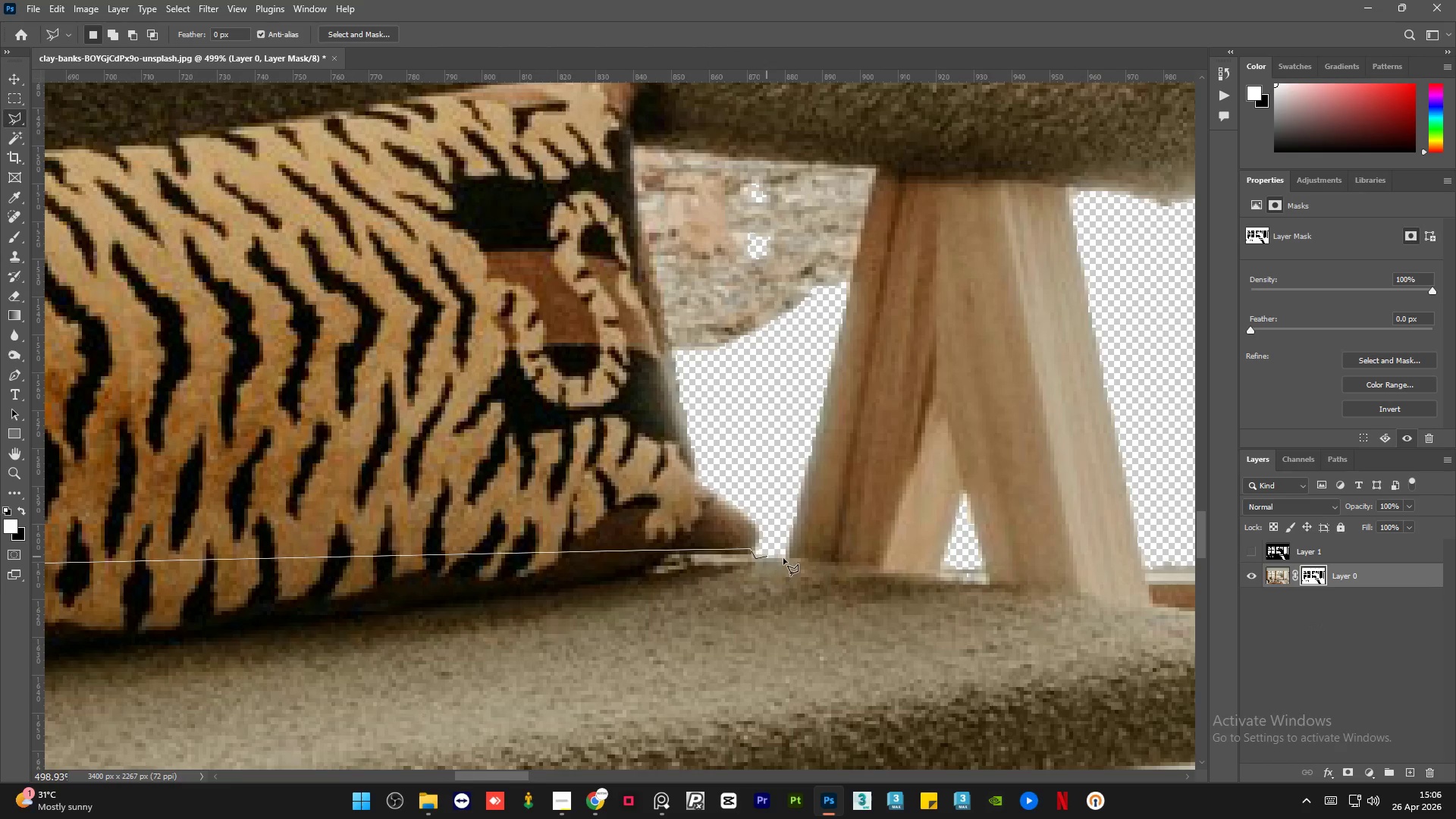 
left_click([787, 558])
 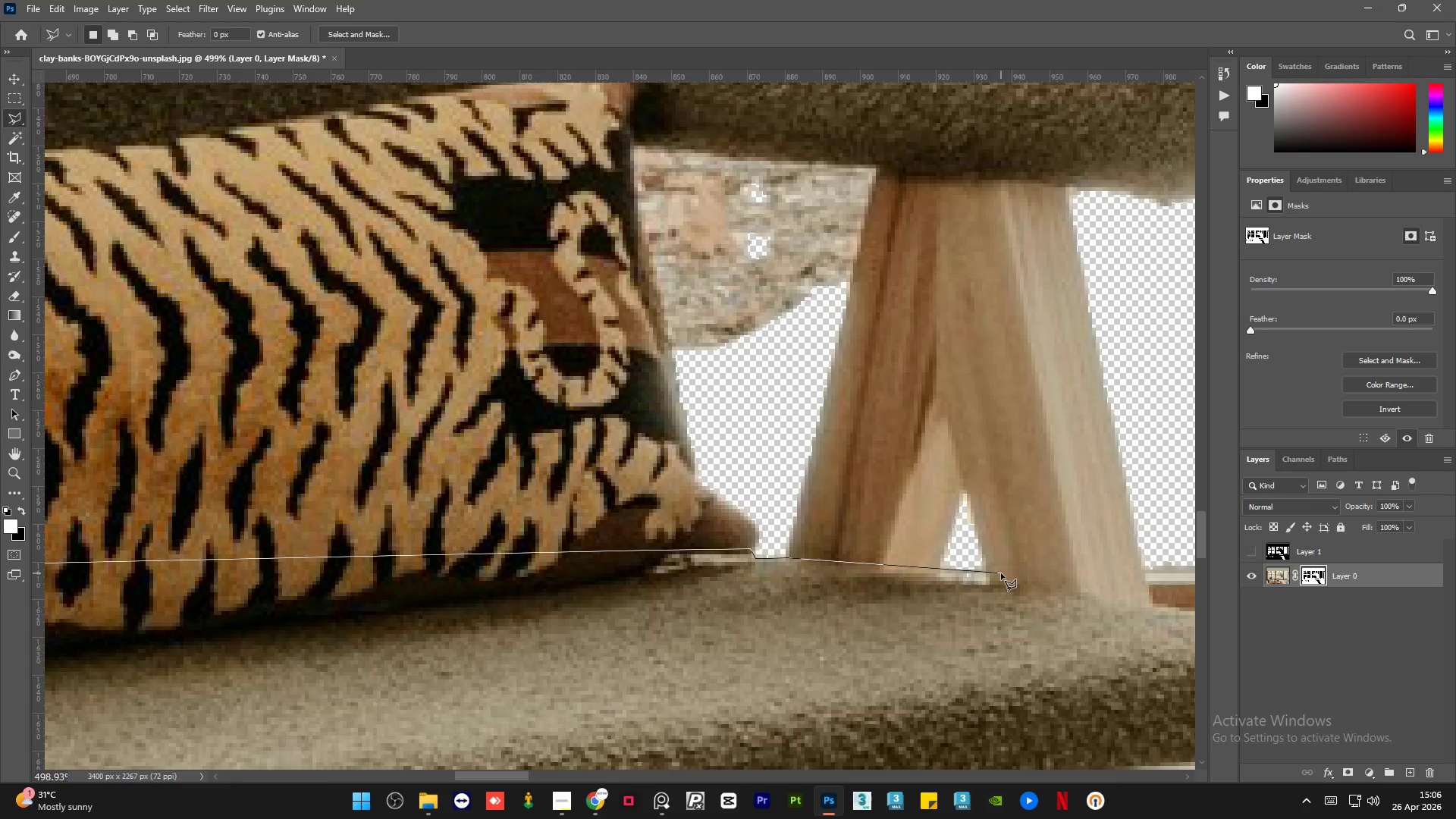 
left_click([1003, 573])
 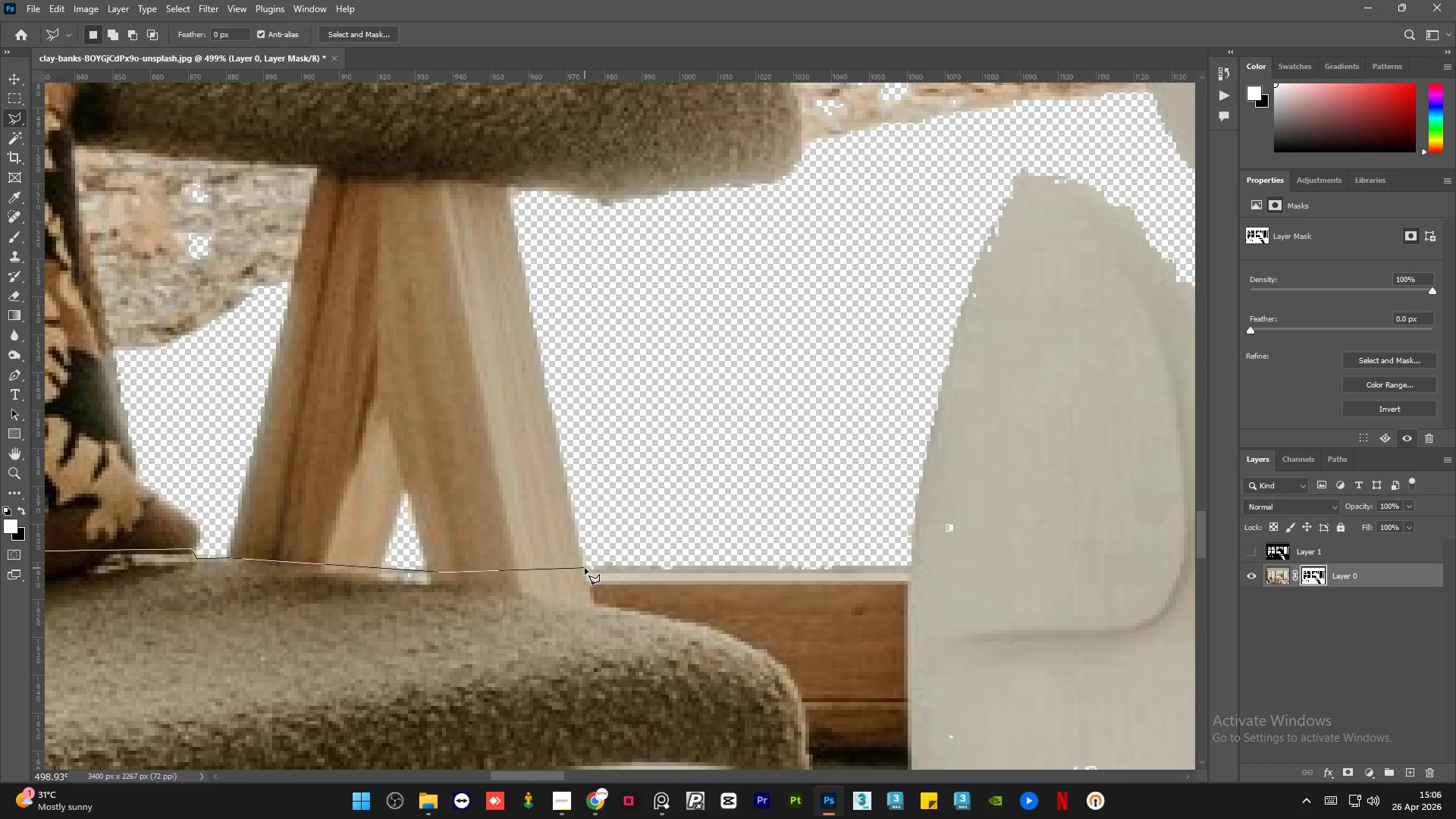 
left_click([584, 568])
 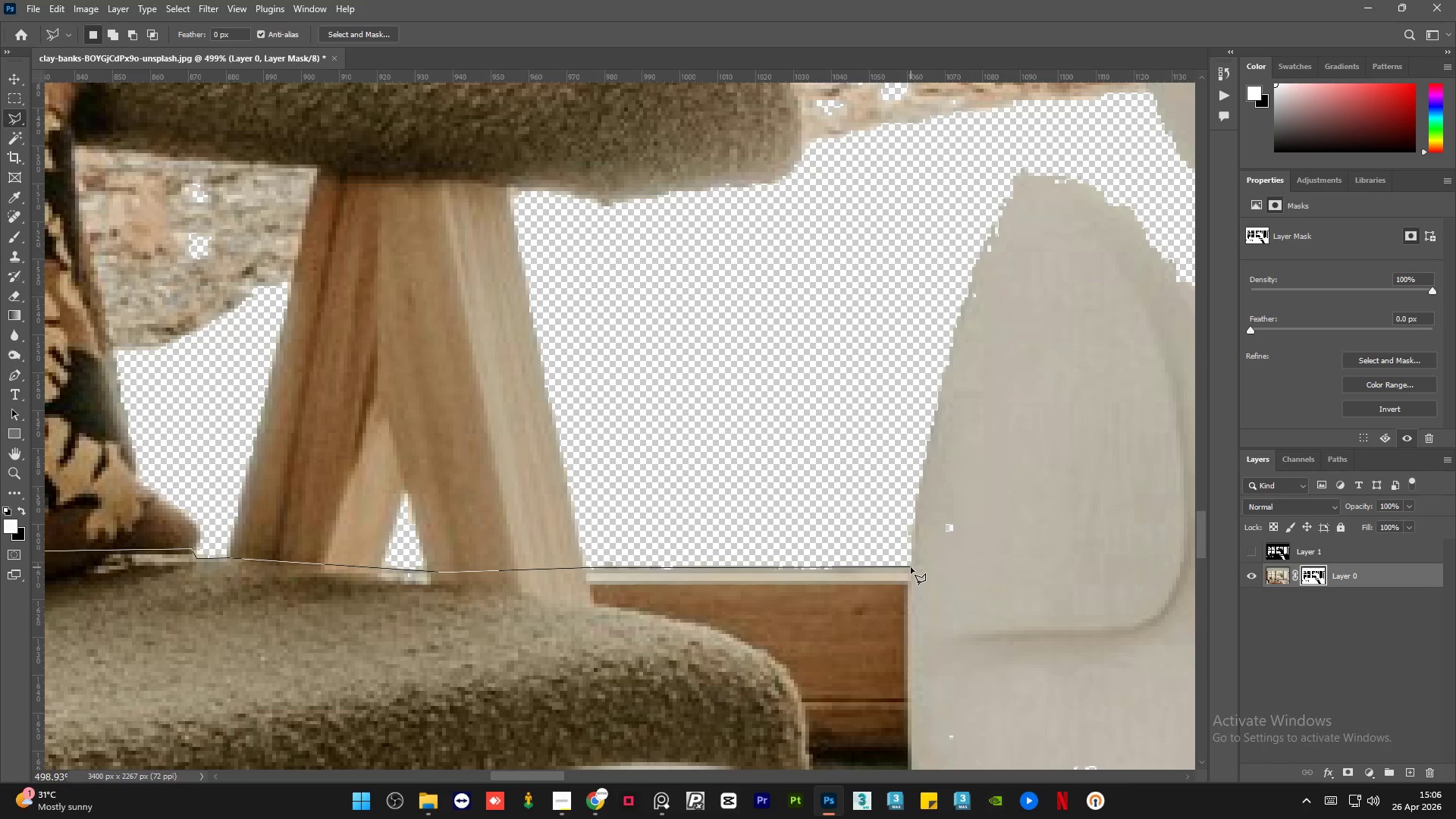 
left_click([909, 567])
 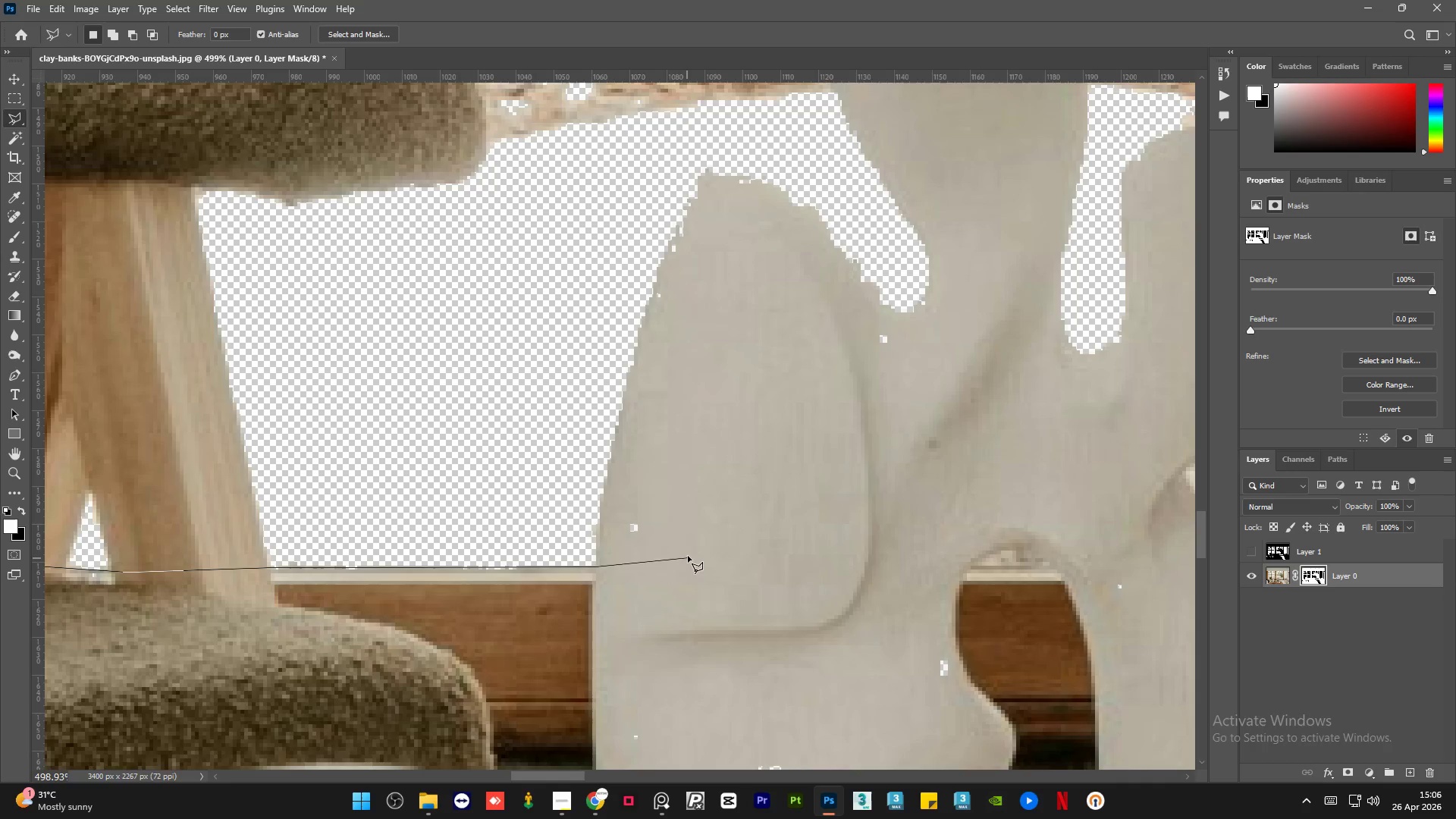 
hold_key(key=AltLeft, duration=6.08)
scroll: coordinate [706, 492], scroll_direction: down, amount: 10.0
 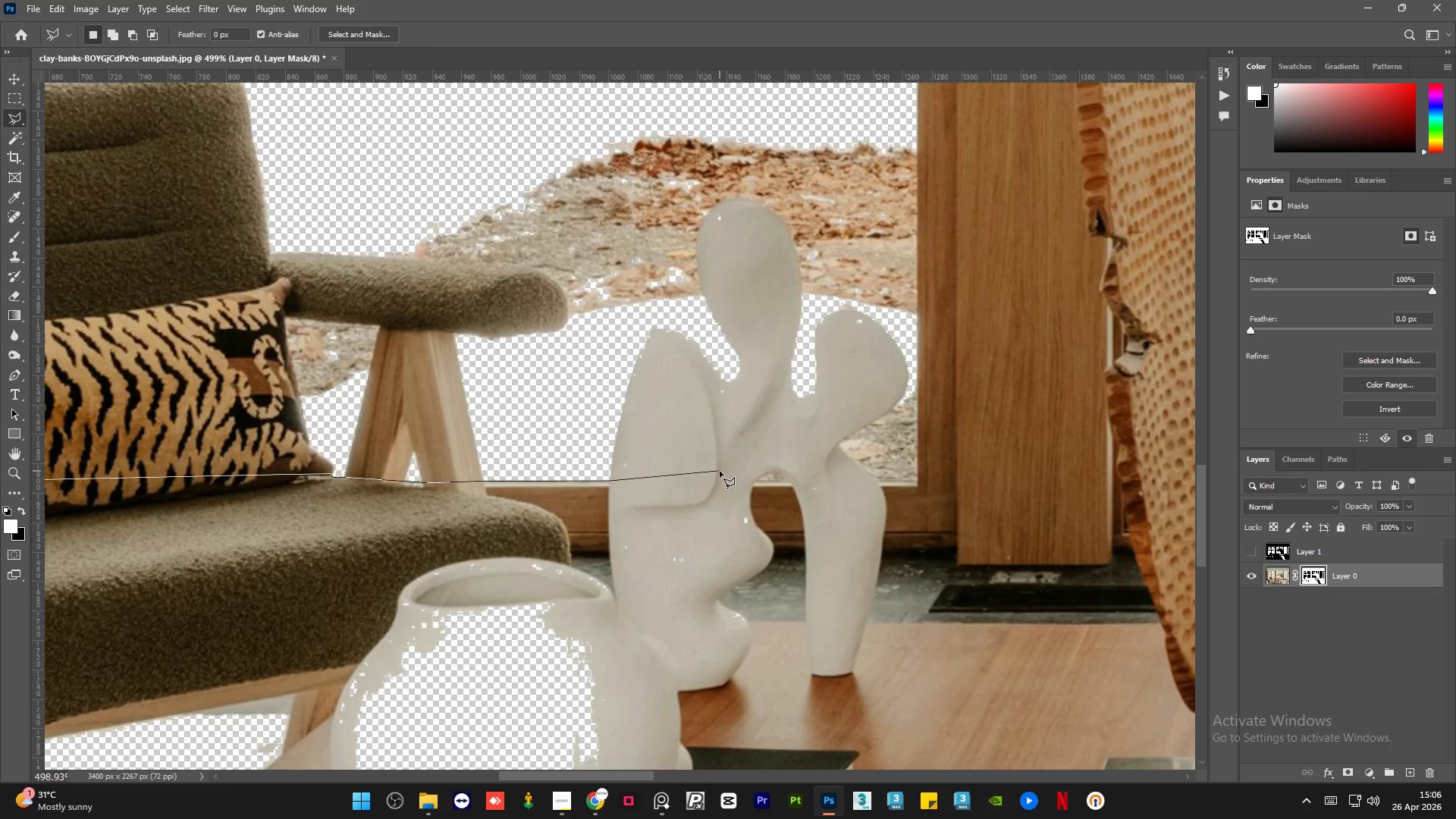 
scroll: coordinate [836, 513], scroll_direction: up, amount: 9.0
 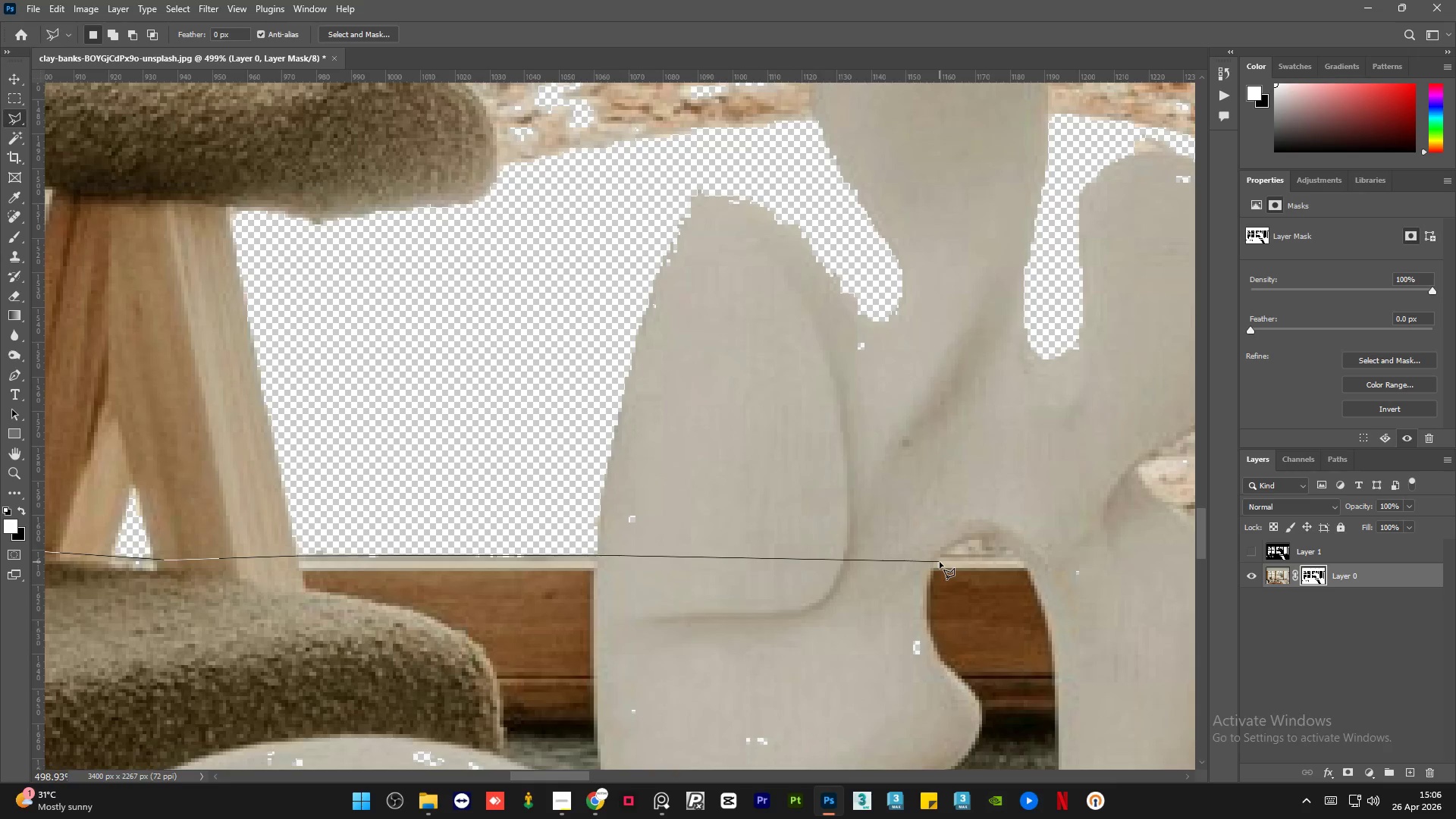 
left_click([937, 562])
 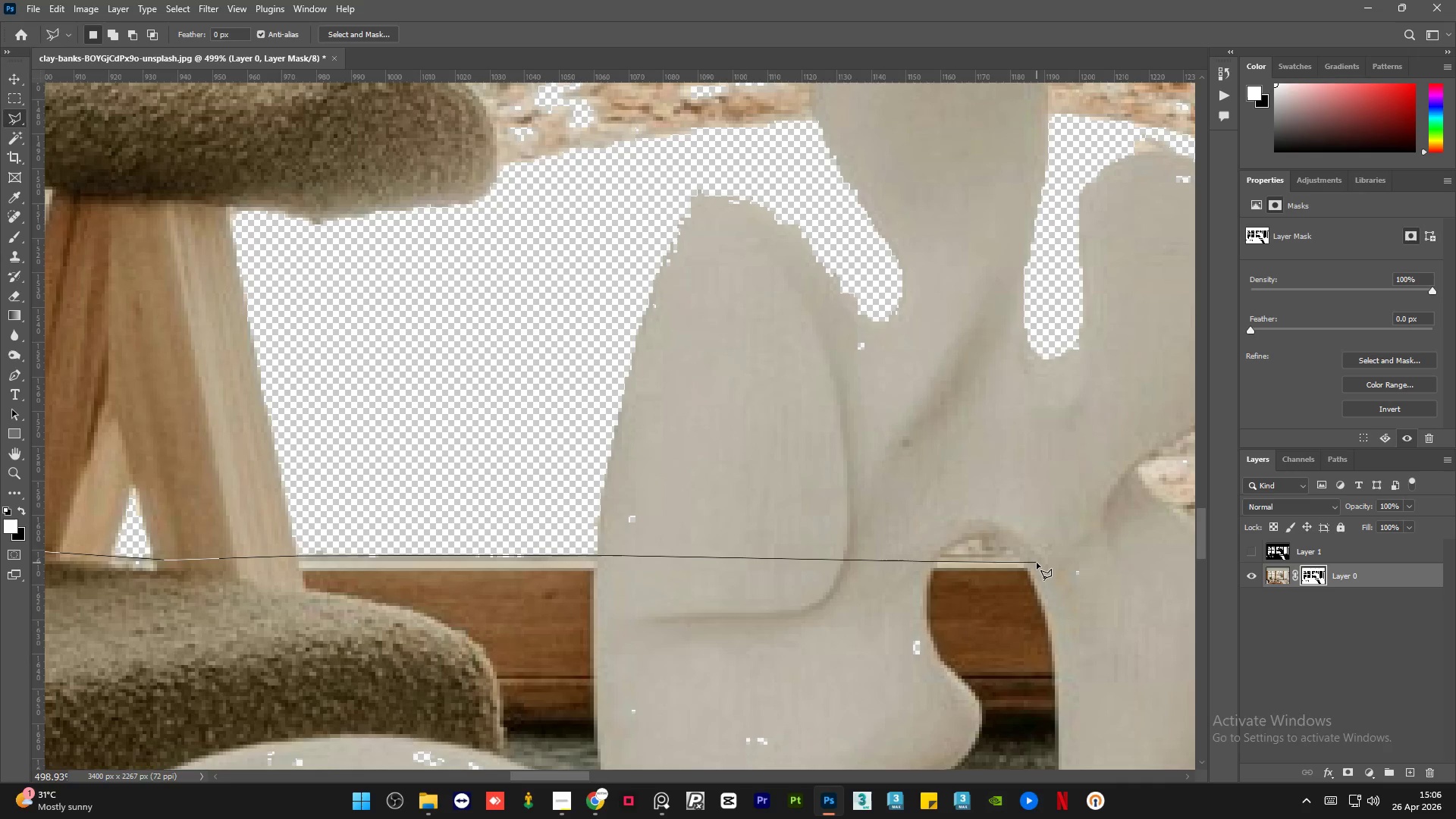 
left_click([1037, 563])
 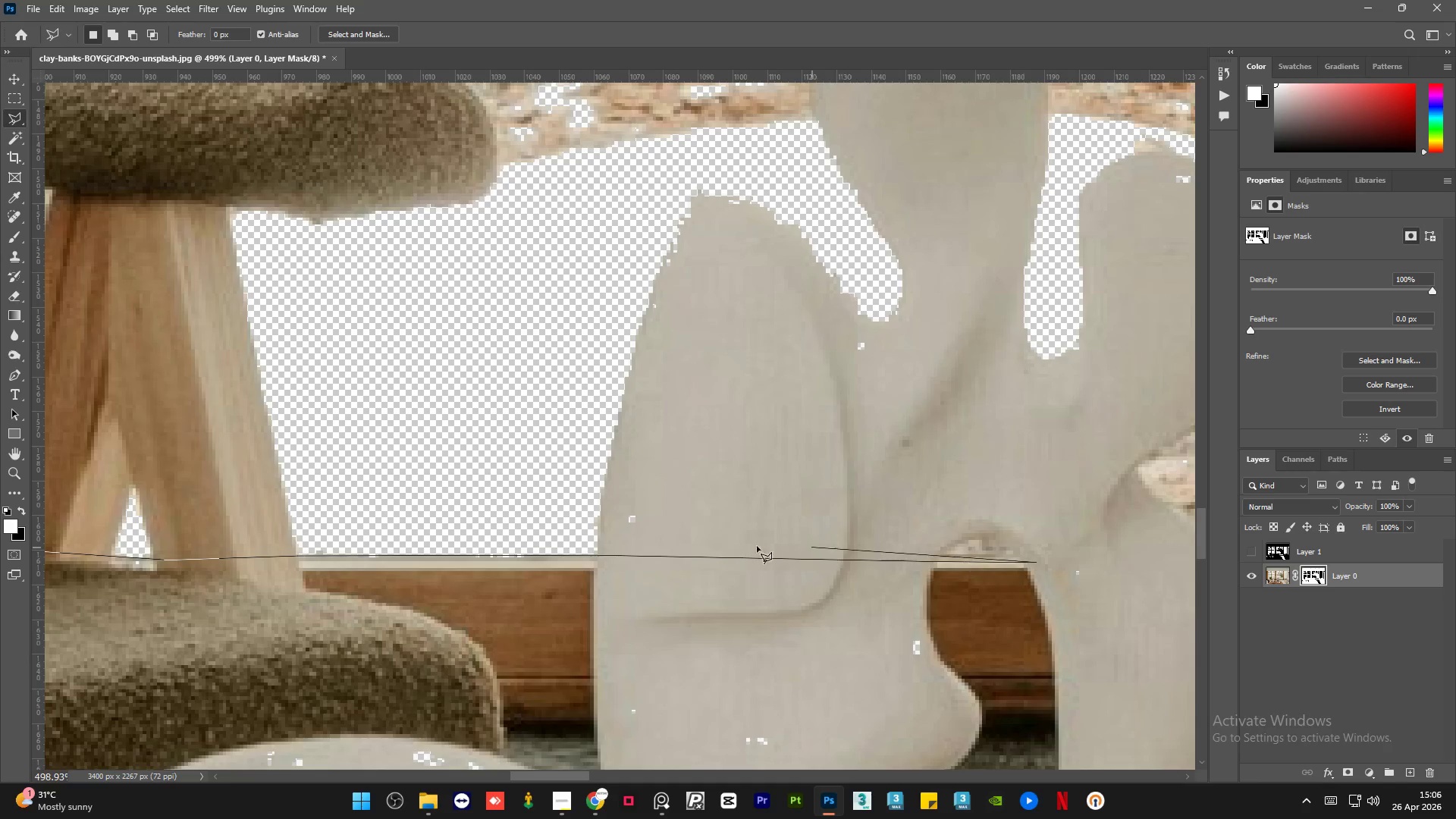 
scroll: coordinate [740, 546], scroll_direction: down, amount: 3.0
 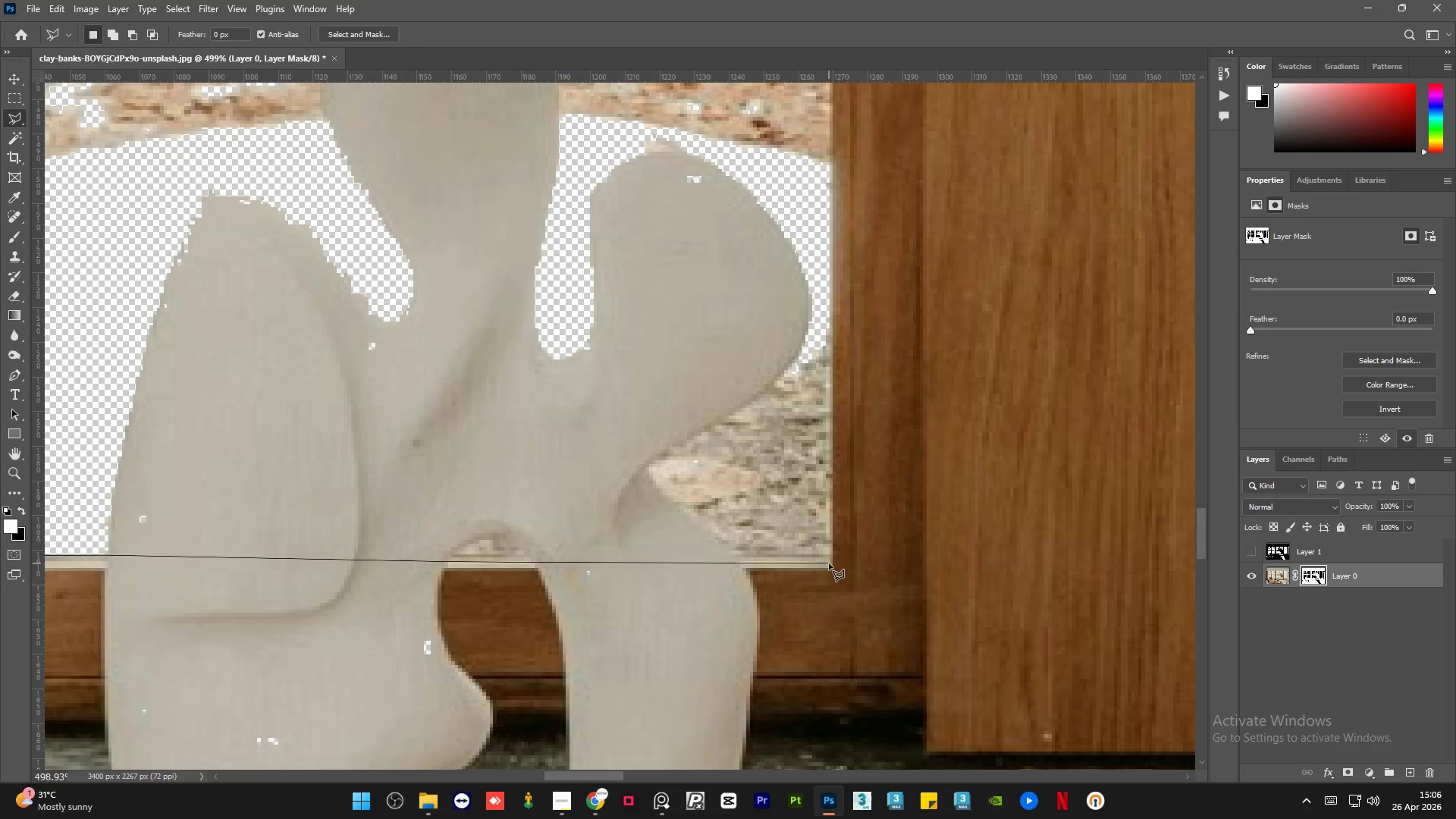 
left_click([836, 560])
 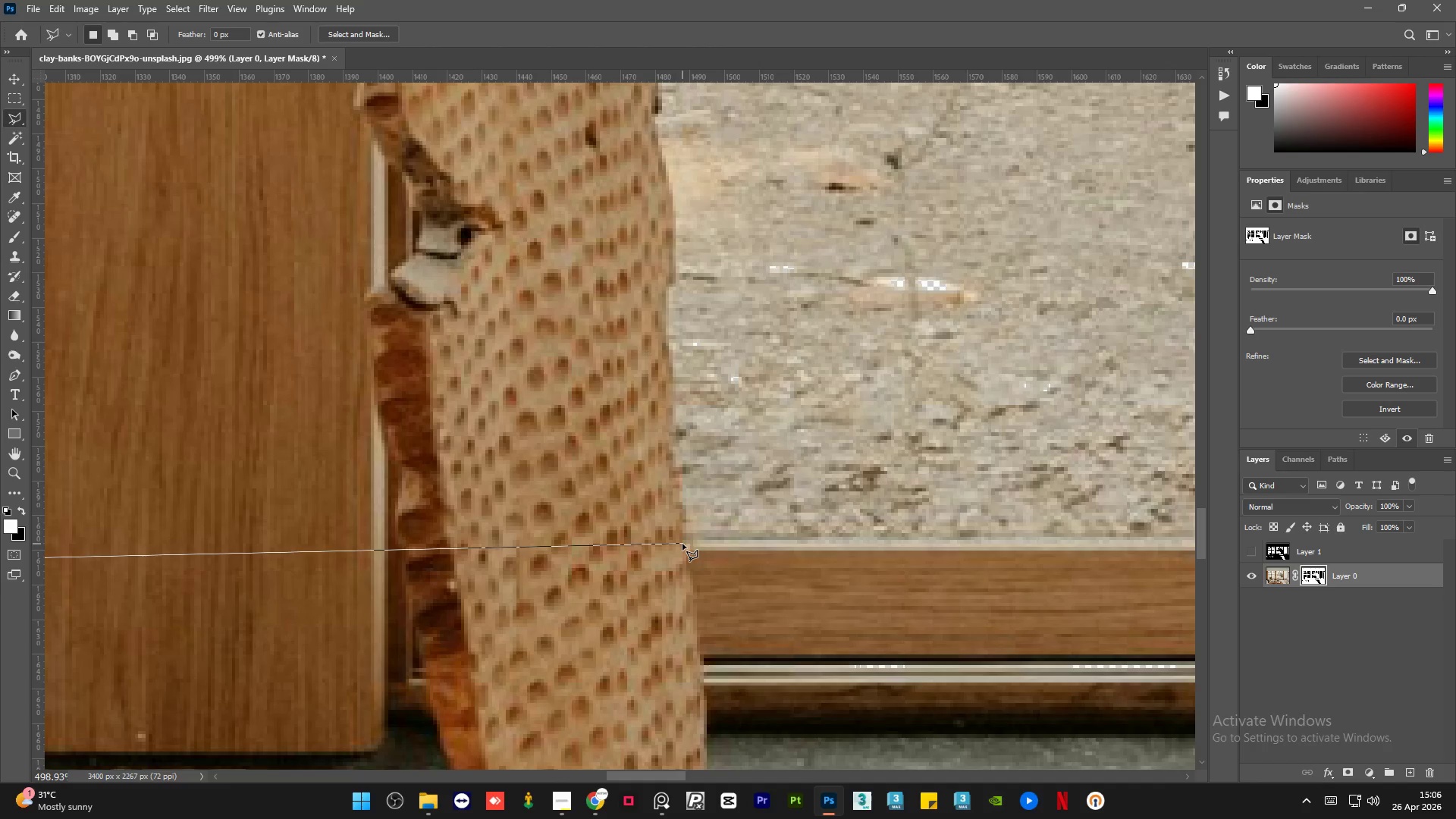 
wait(5.94)
 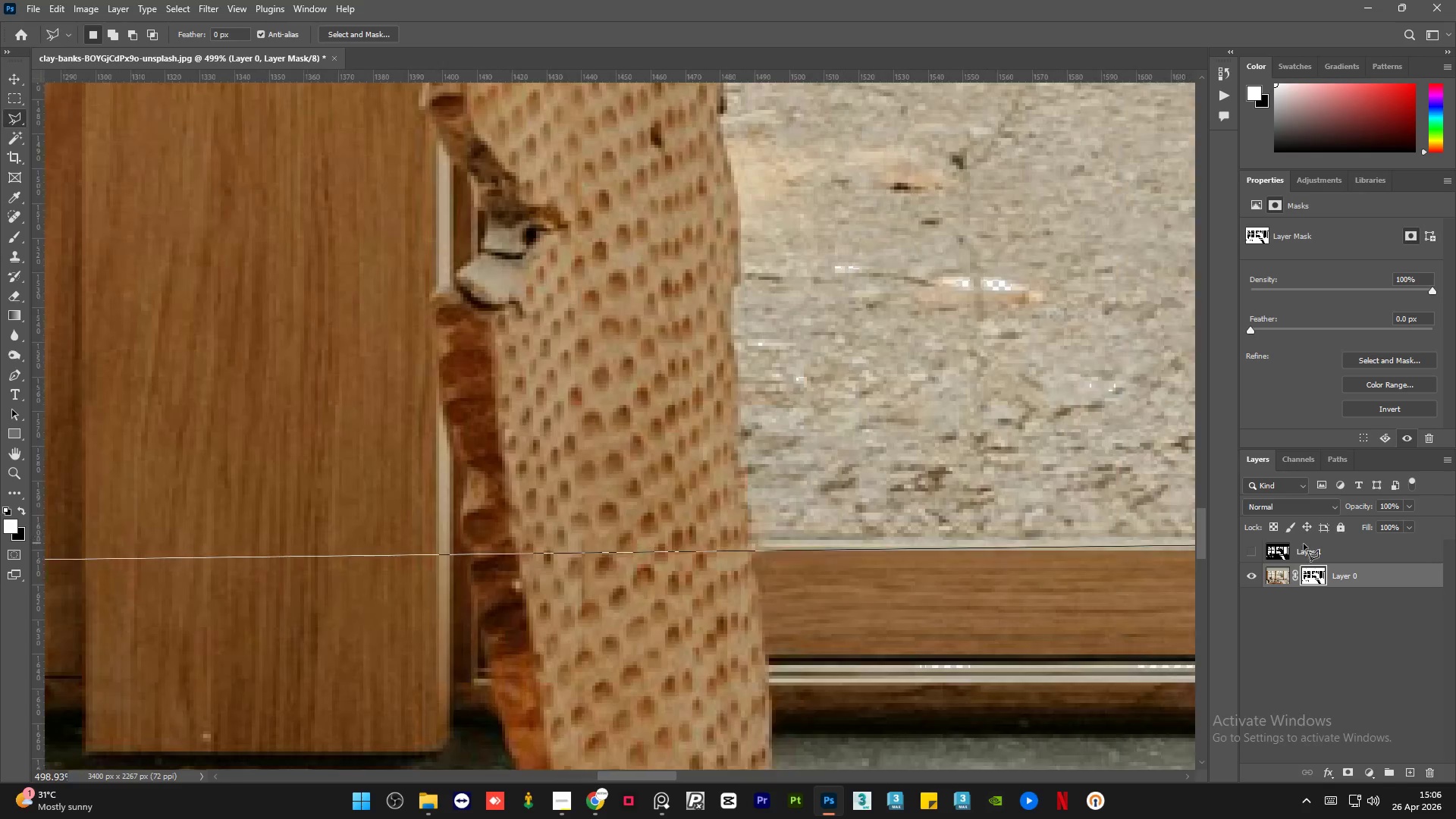 
left_click([683, 542])
 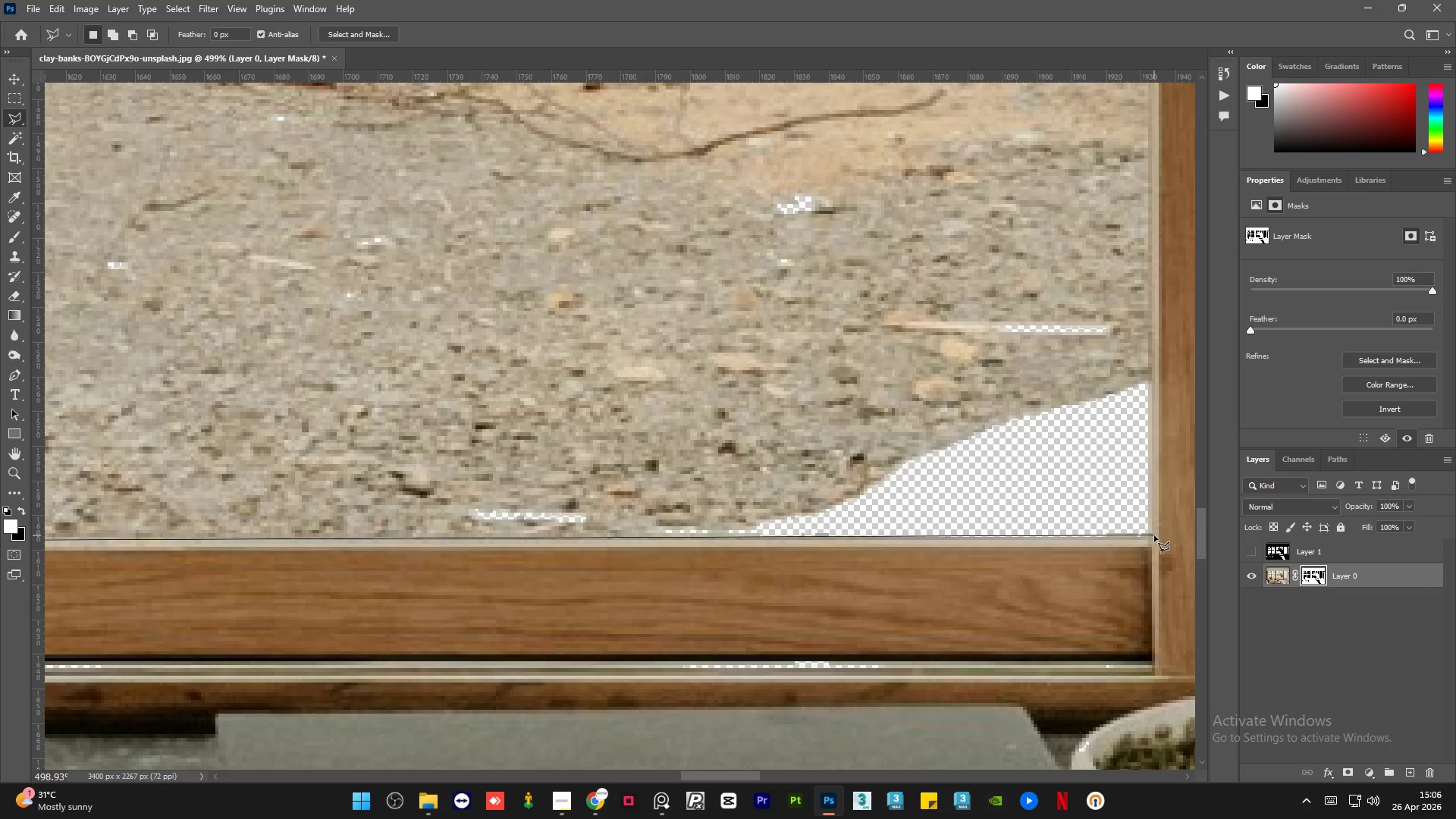 
left_click([1162, 537])
 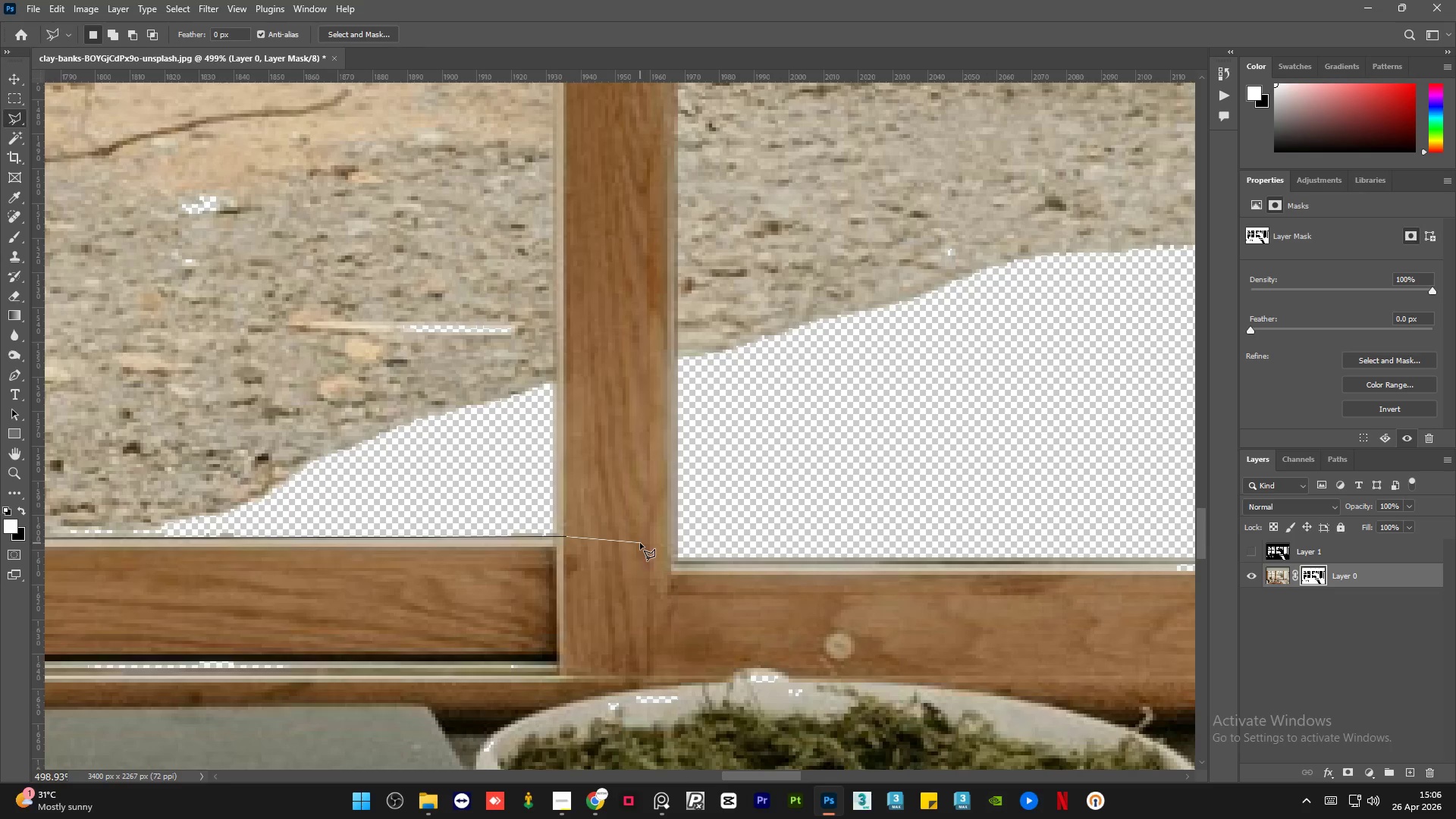 
left_click([657, 556])
 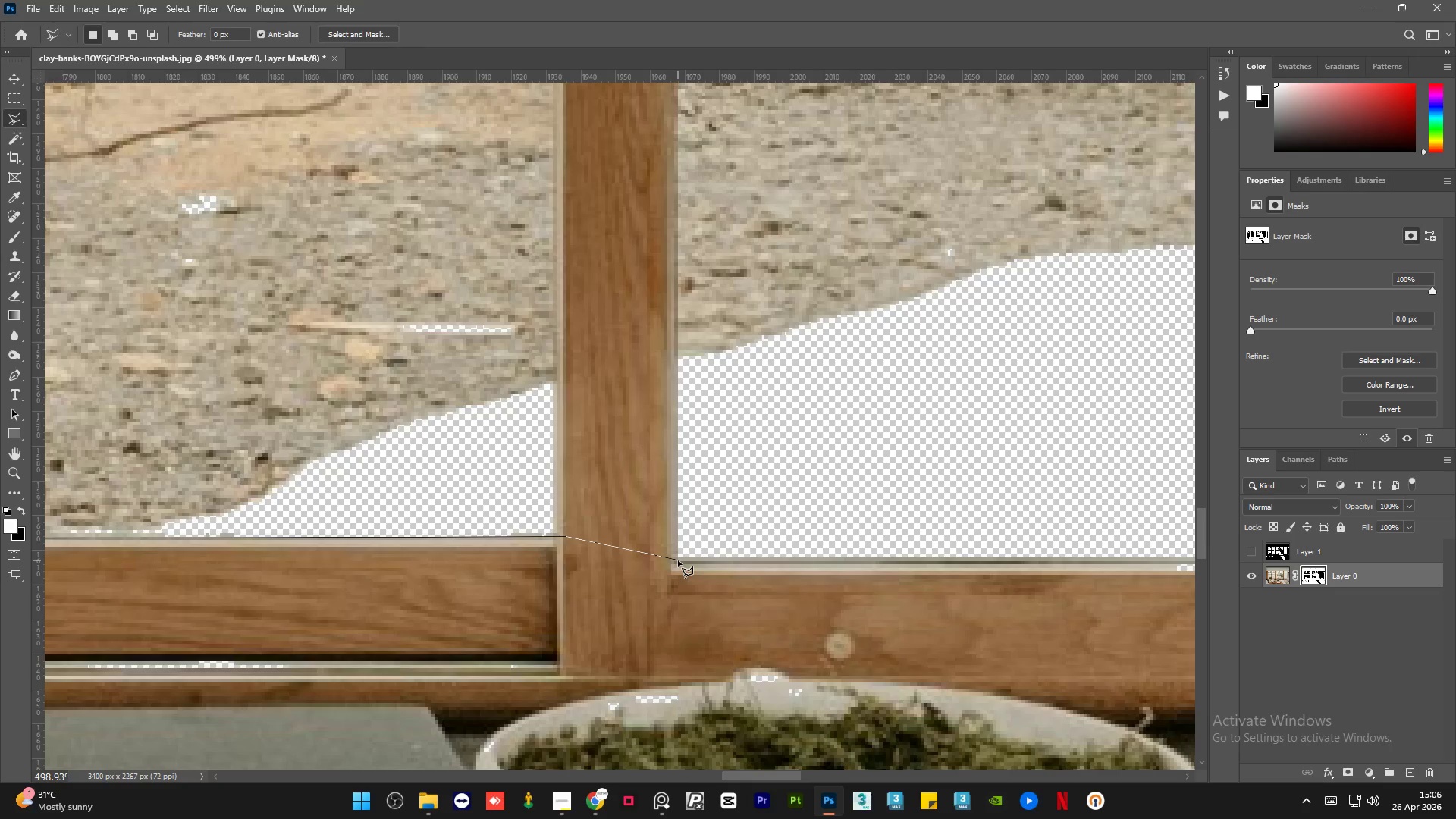 
left_click([678, 560])
 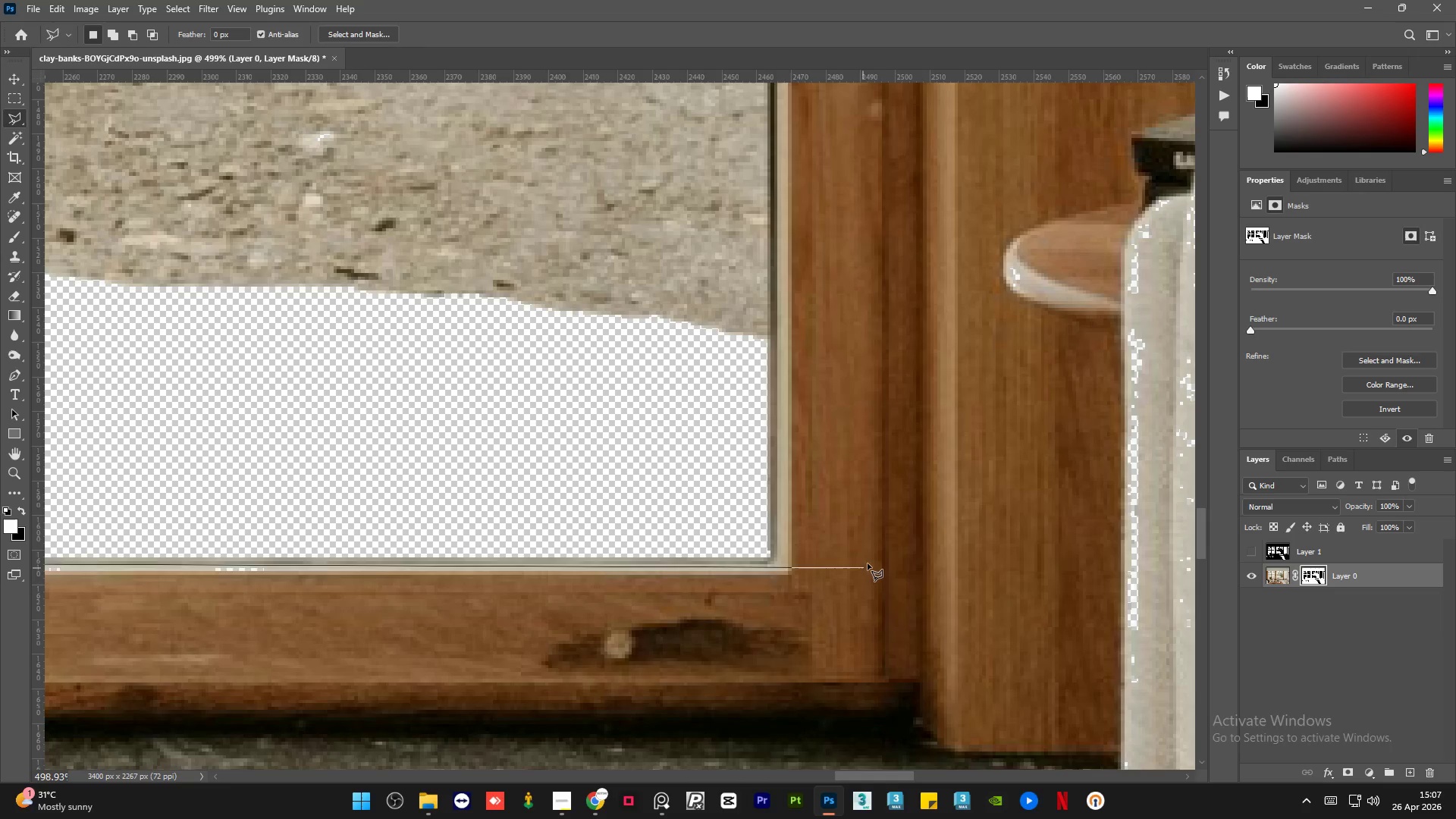 
left_click([874, 559])
 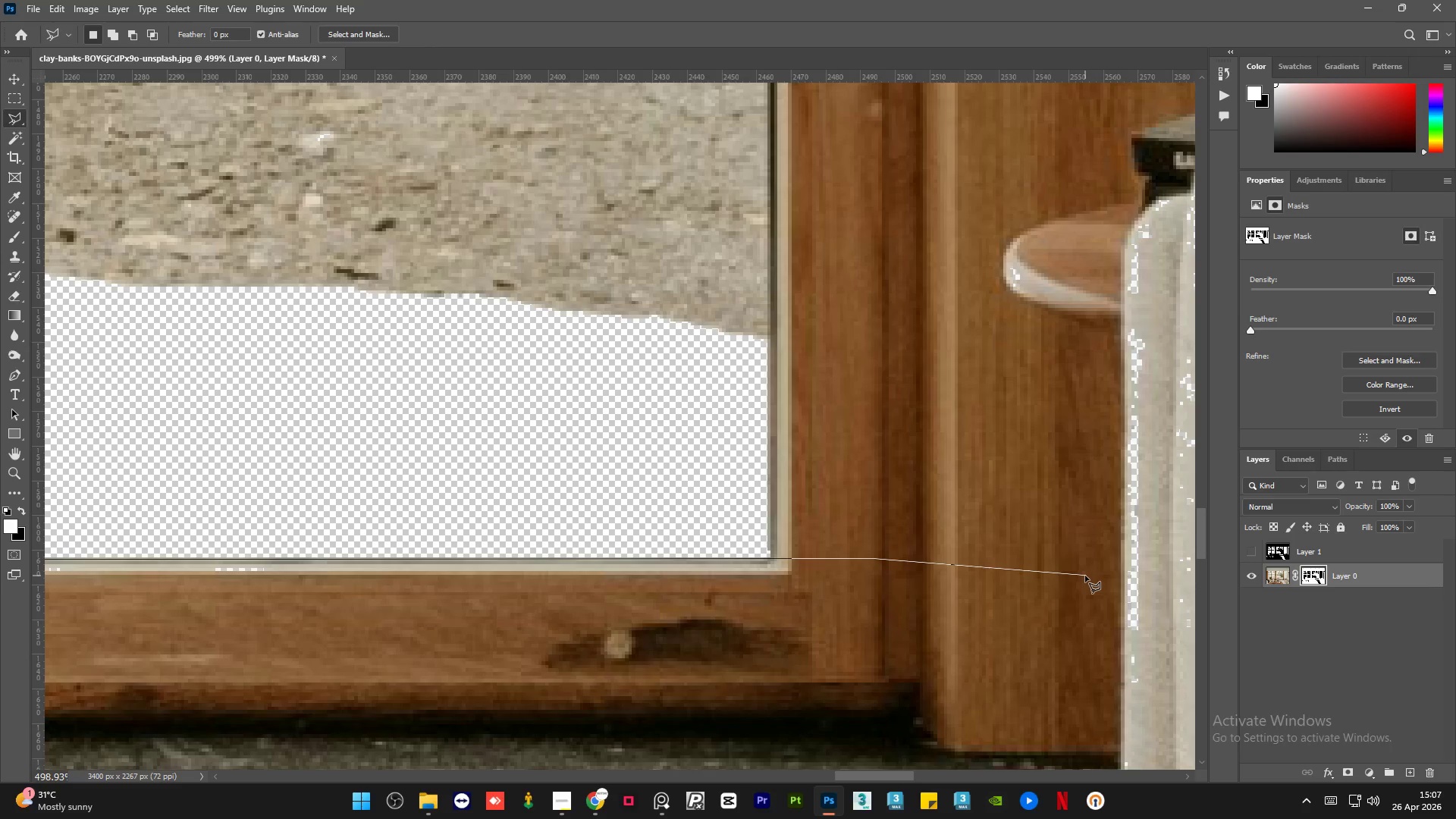 
left_click([1075, 569])
 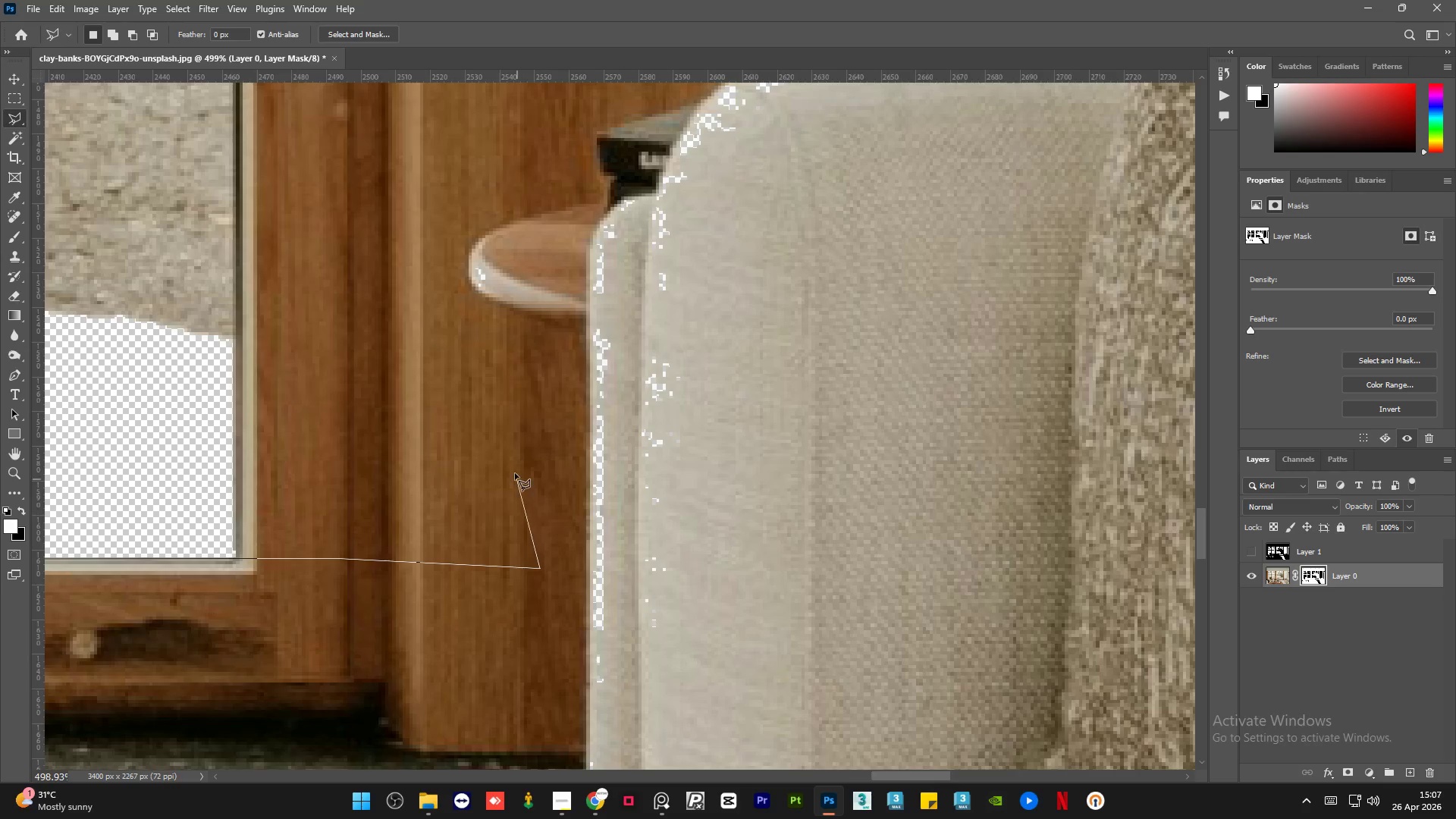 
left_click_drag(start_coordinate=[432, 360], to_coordinate=[432, 347])
 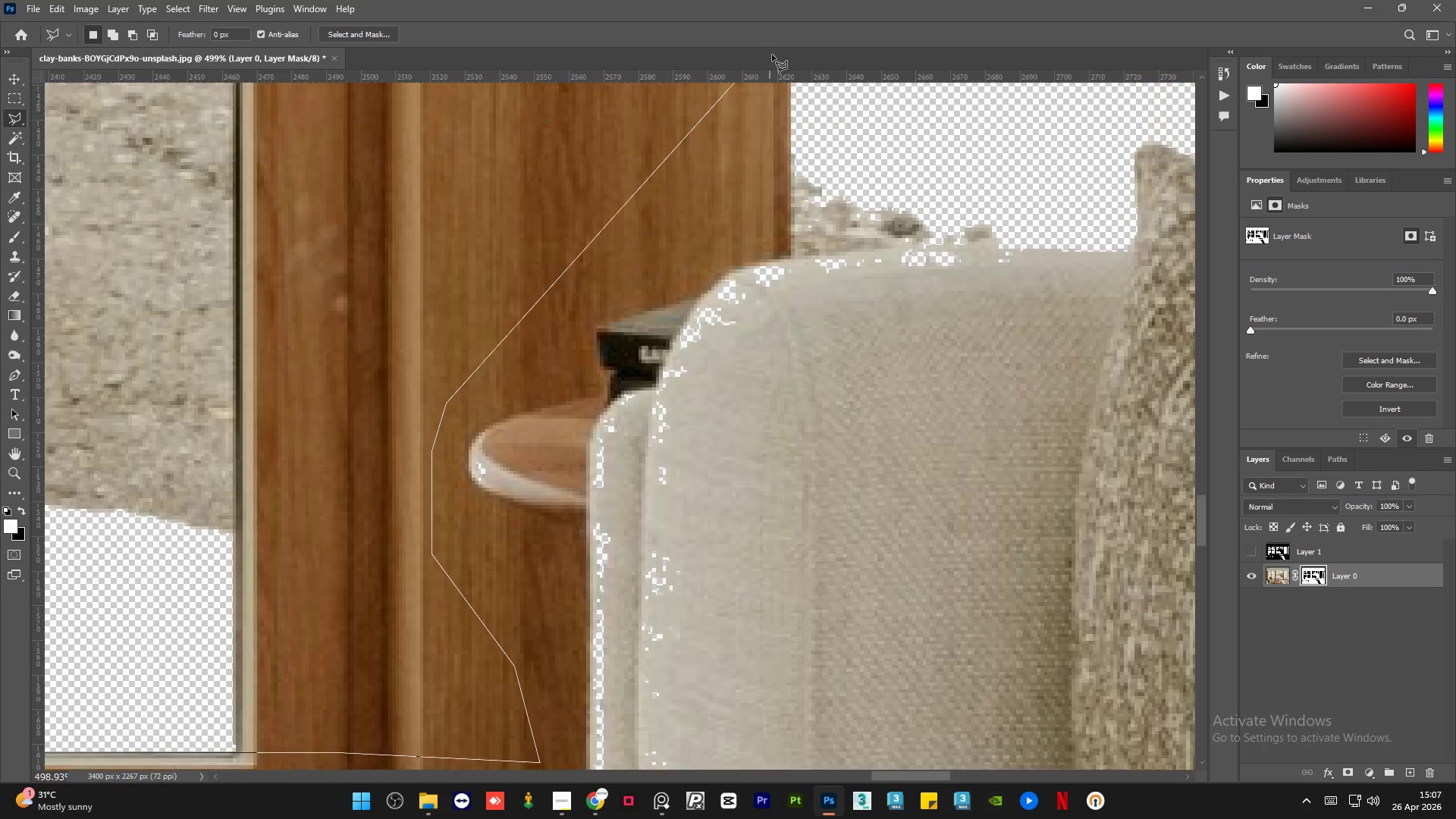 
left_click([721, 258])
 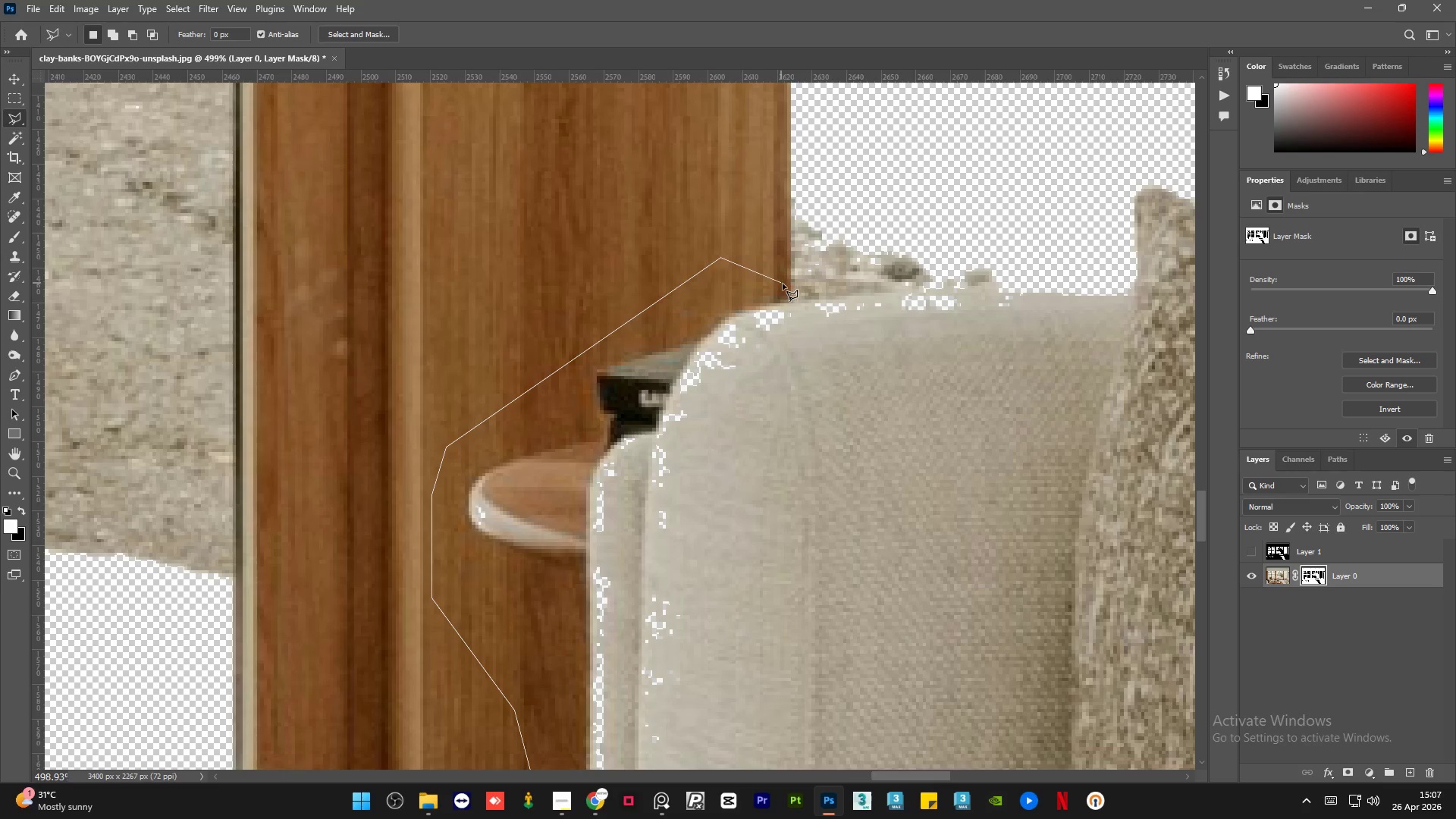 
left_click([786, 285])
 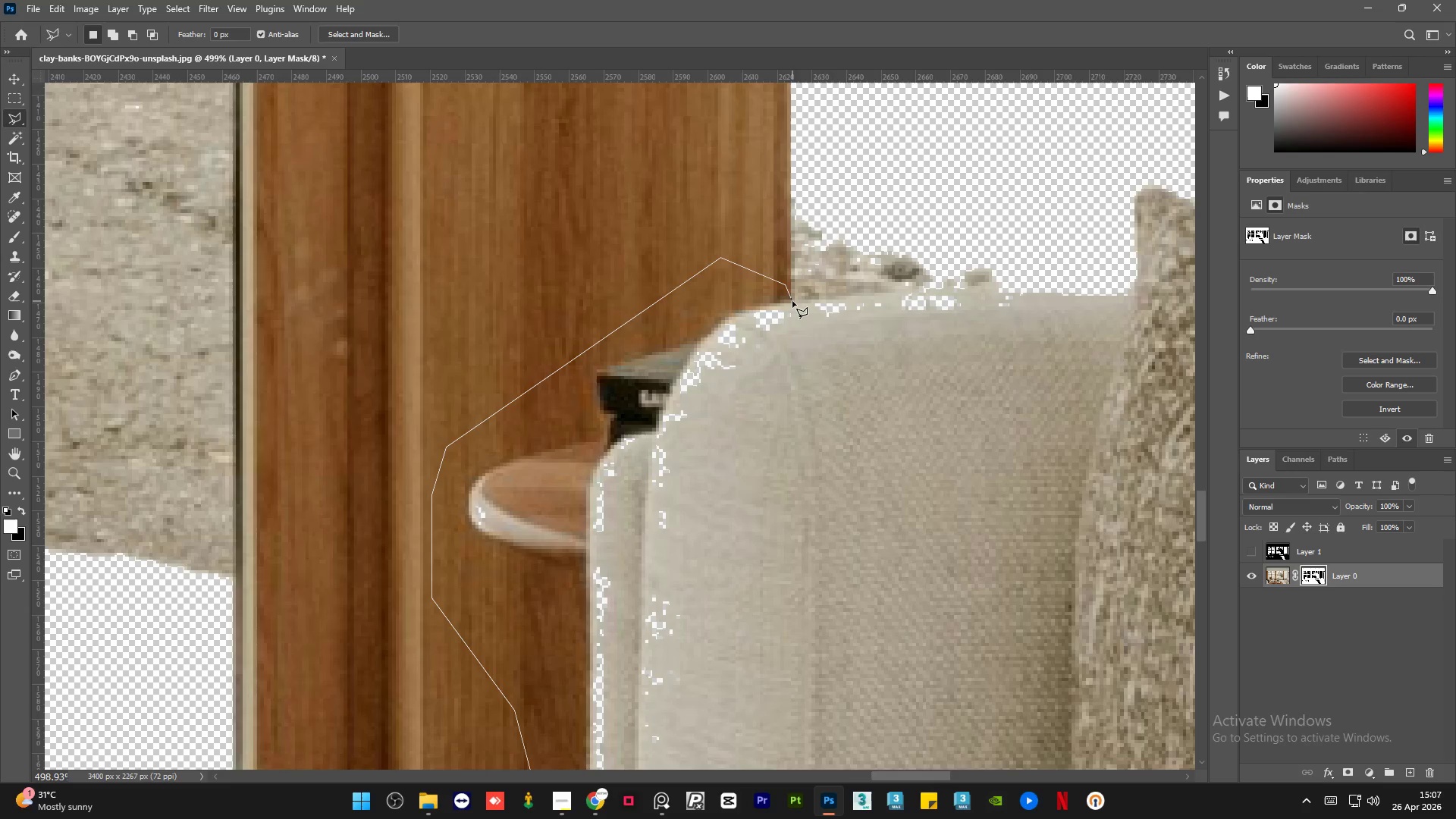 
left_click([792, 301])
 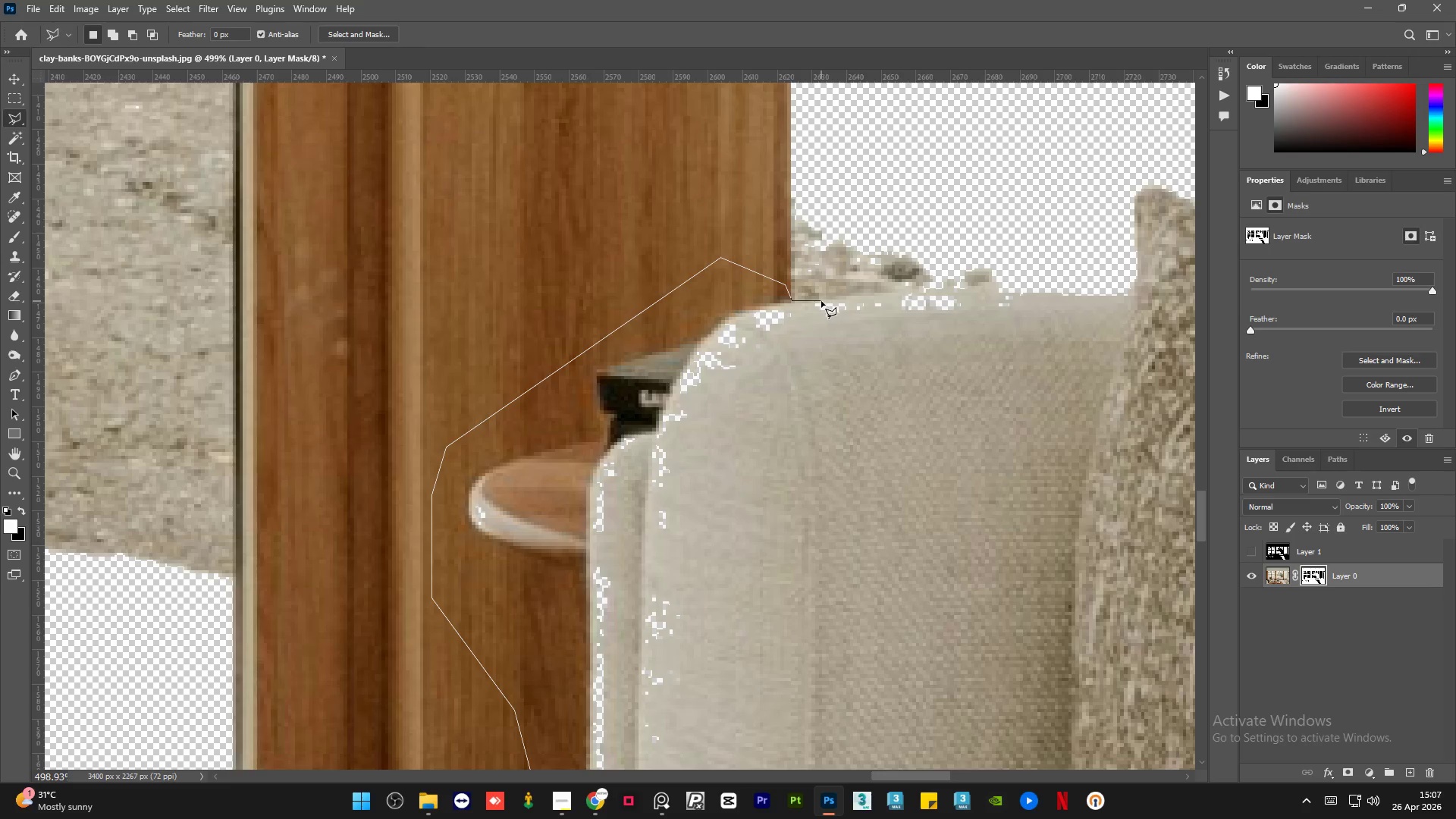 
left_click([814, 300])
 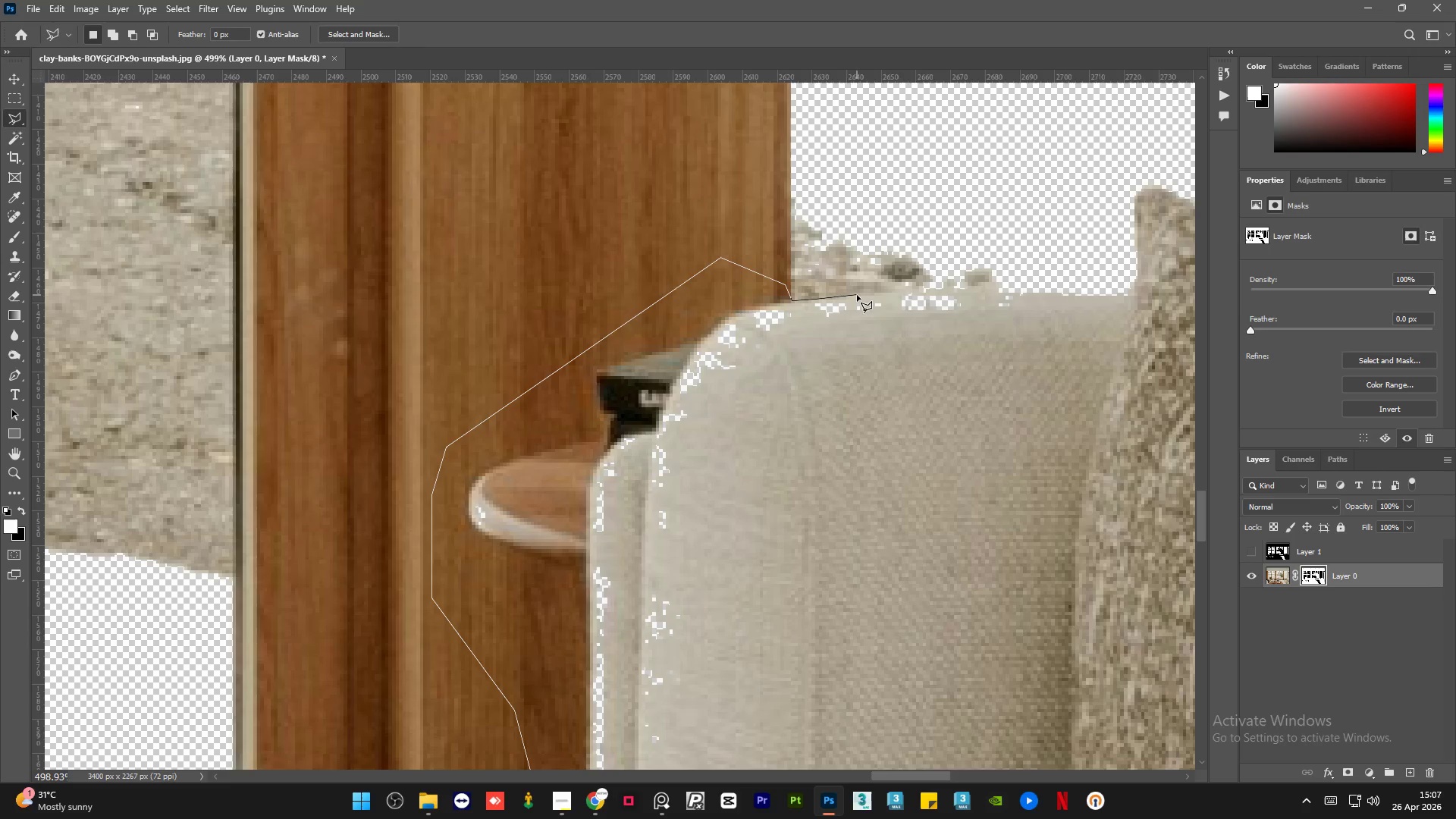 
left_click([857, 295])
 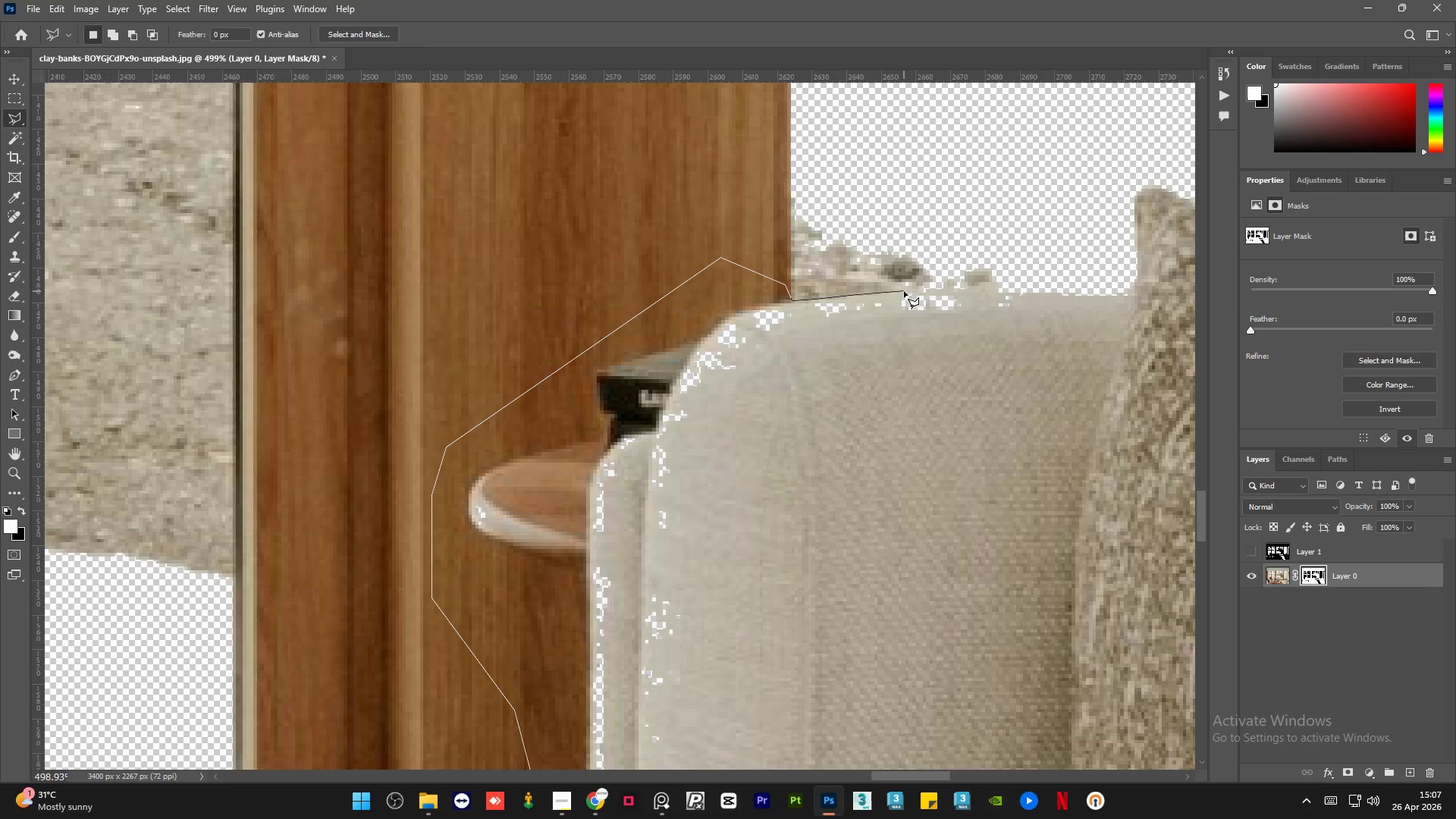 
left_click([904, 290])
 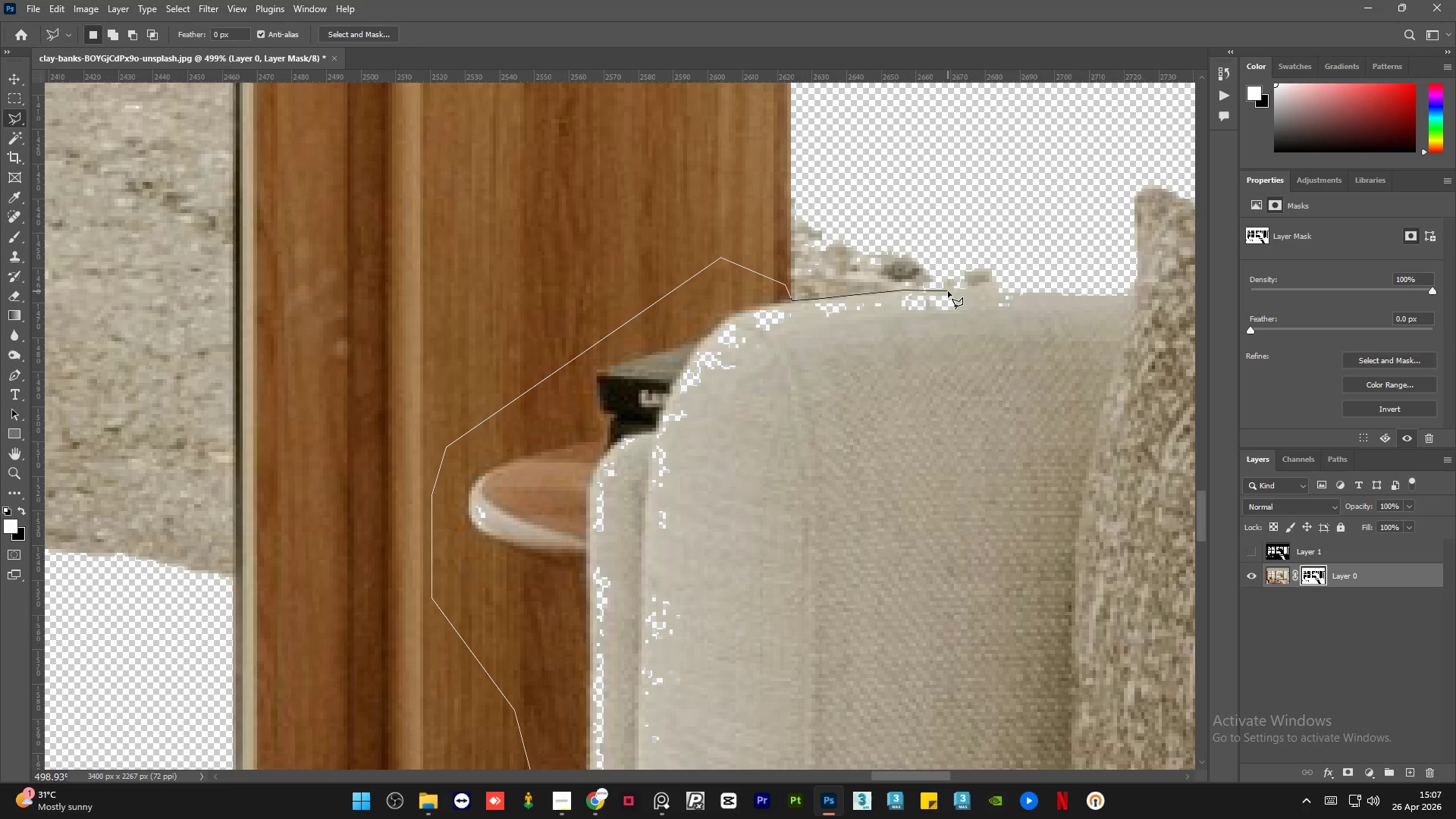 
left_click([948, 290])
 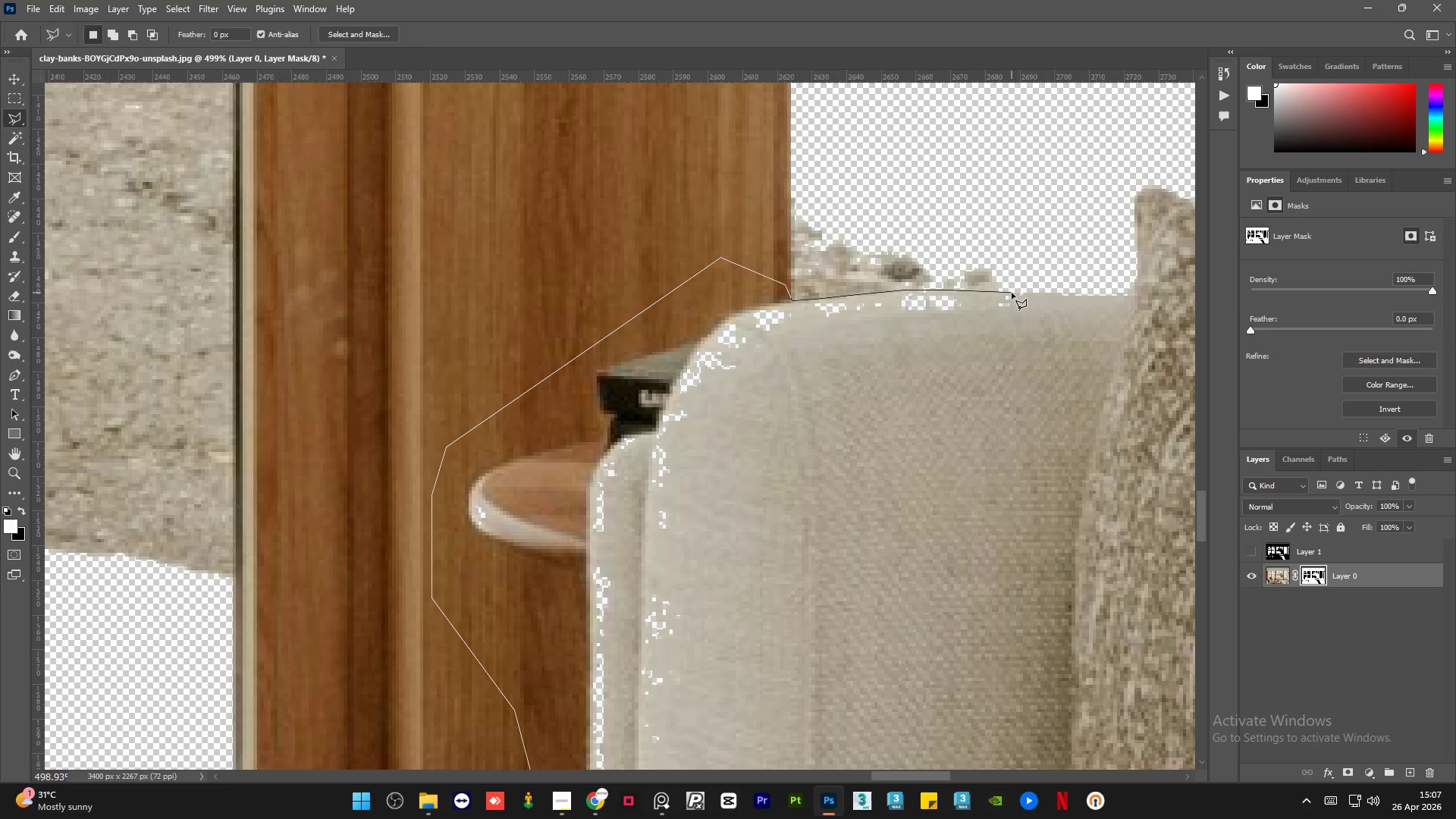 
left_click([1012, 293])
 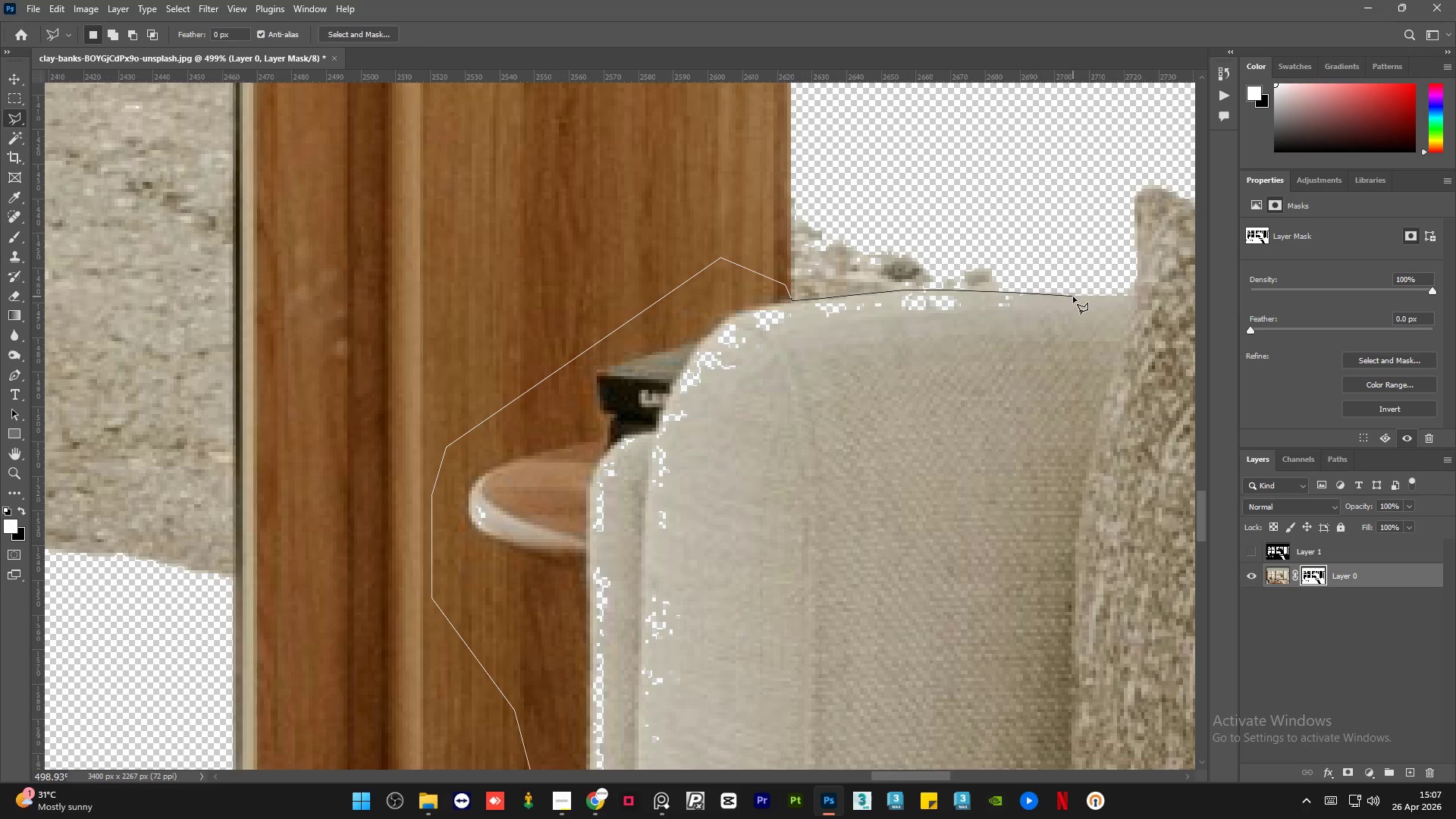 
left_click([1073, 297])
 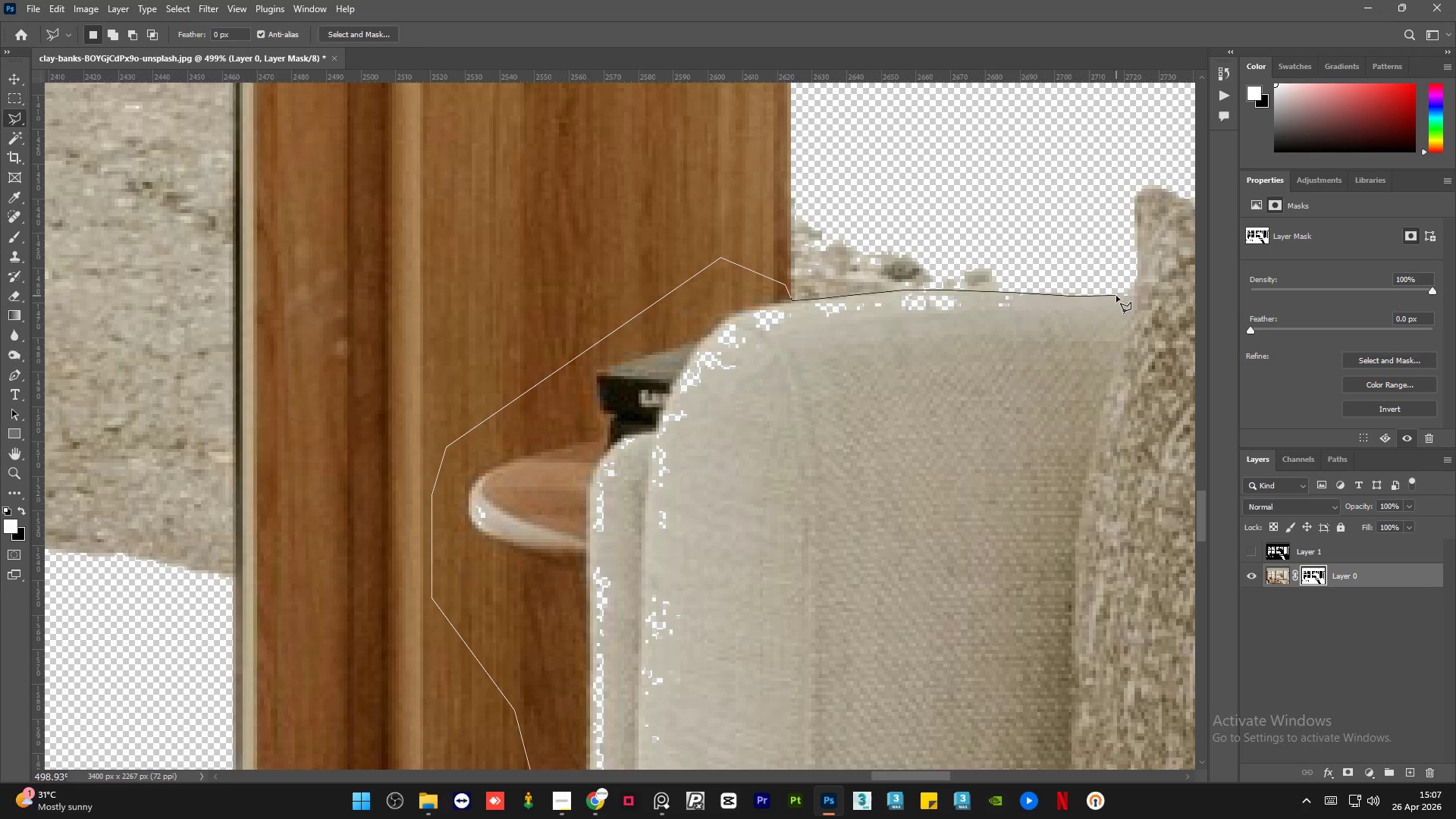 
left_click([1116, 296])
 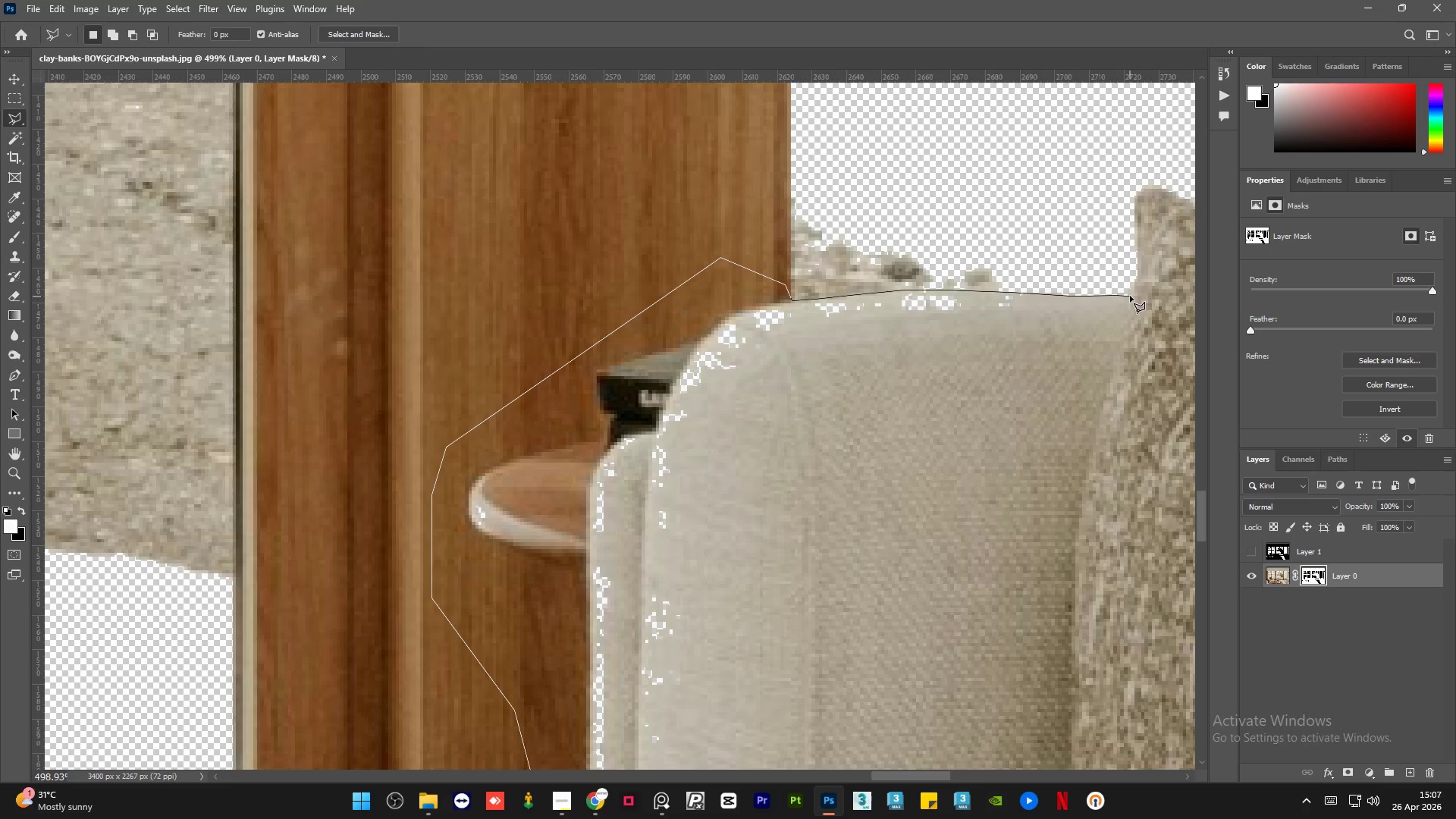 
left_click([1131, 296])
 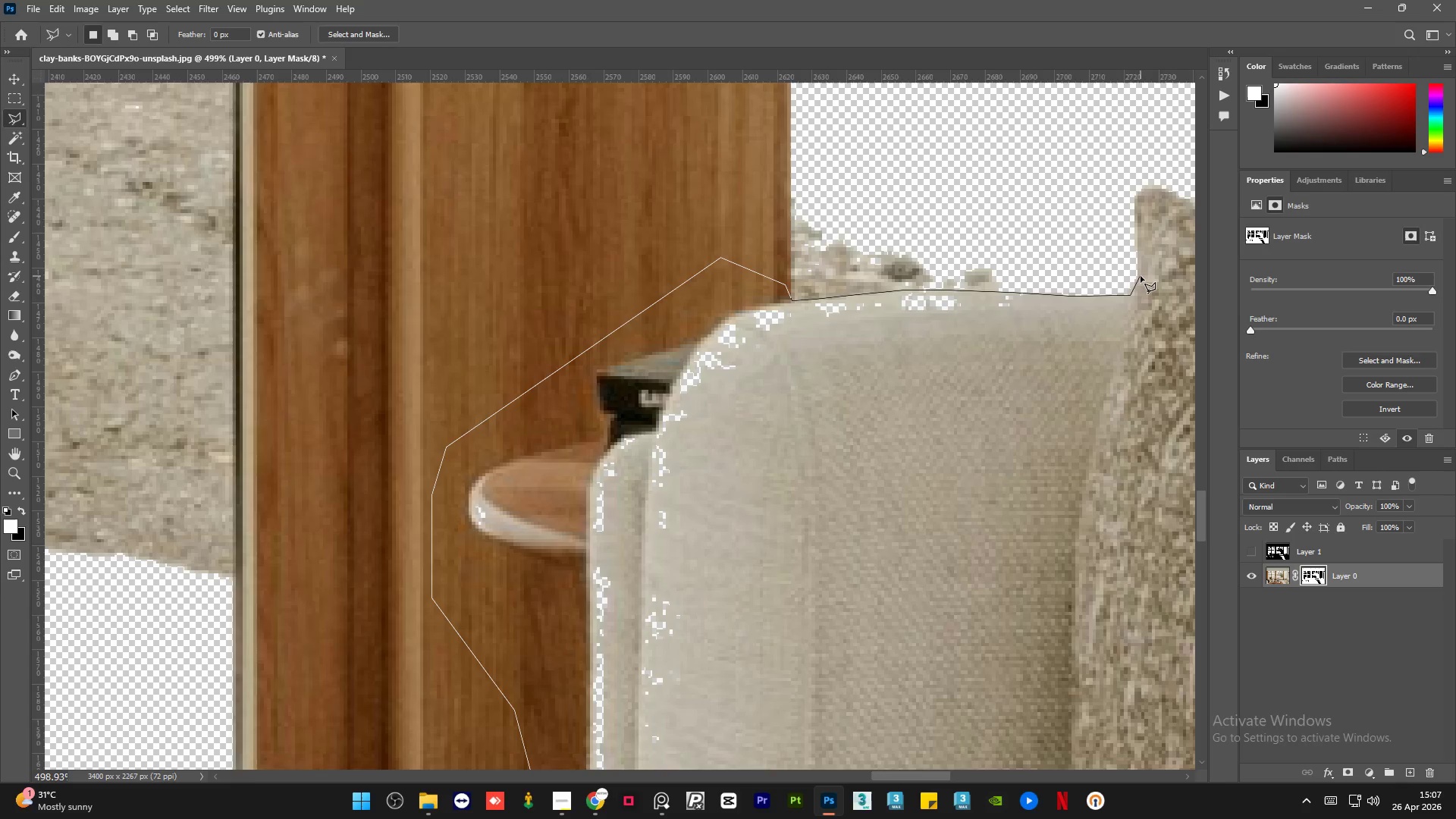 
left_click([1139, 276])
 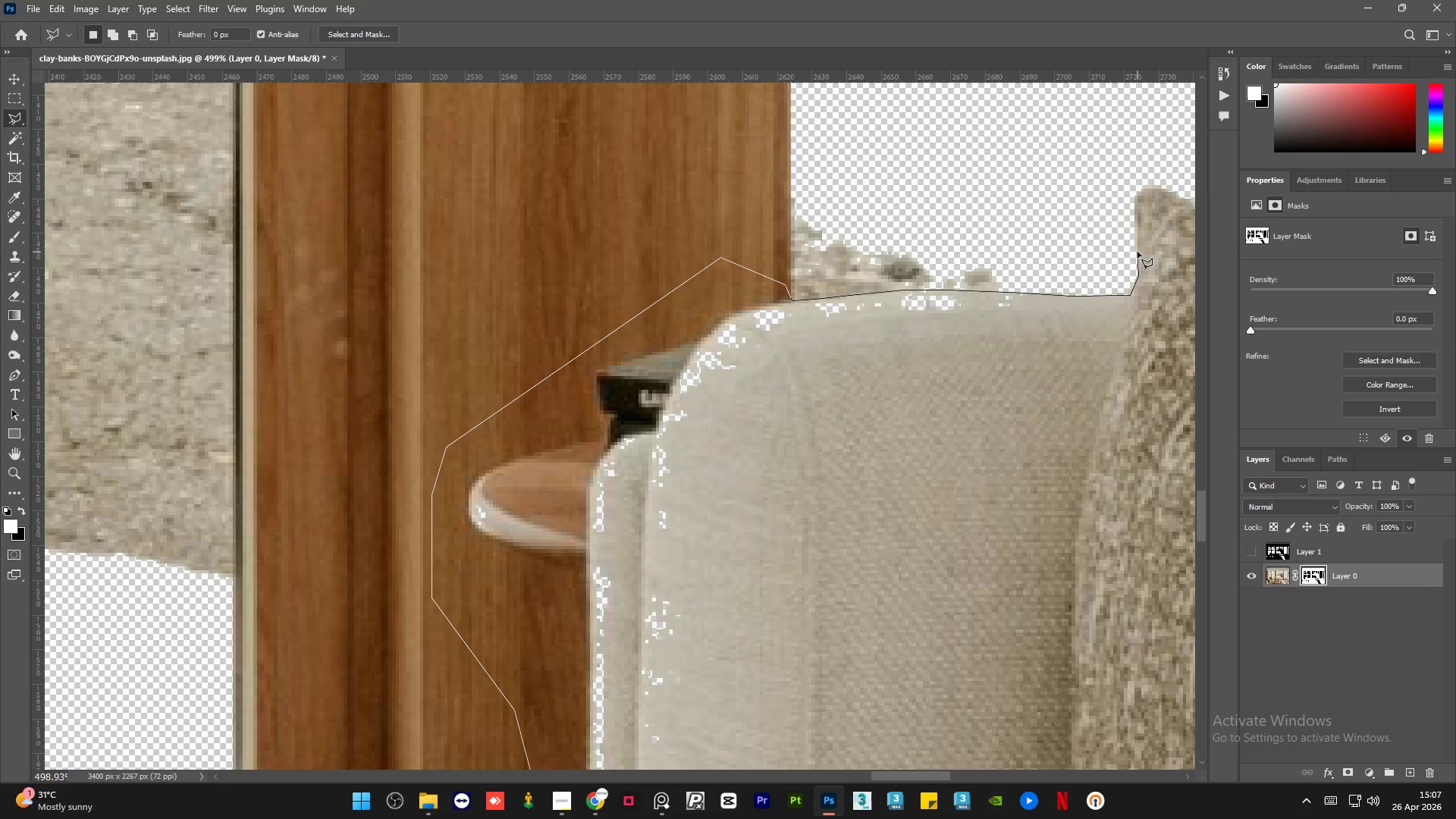 
left_click([1138, 252])
 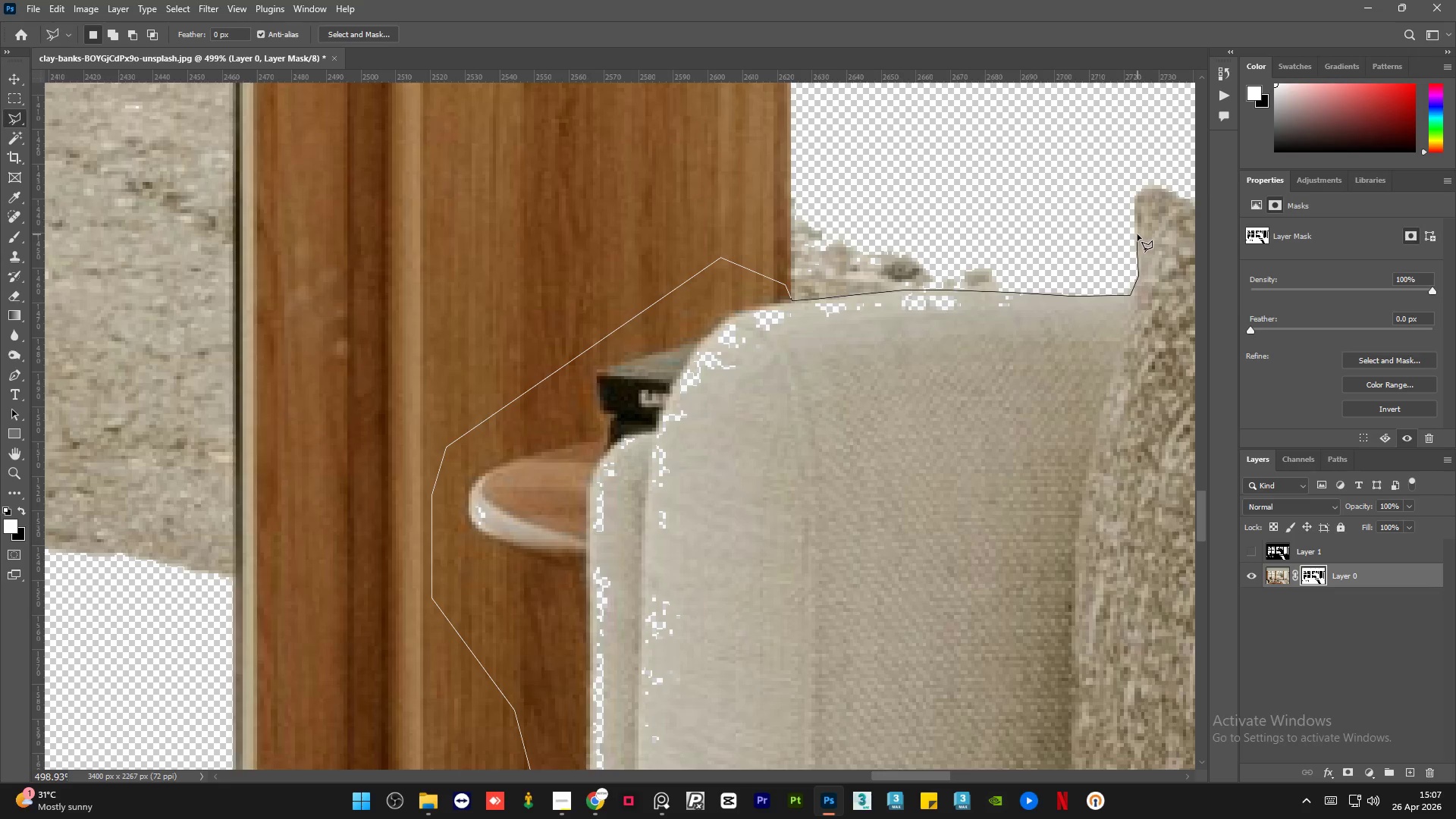 
left_click([1138, 234])
 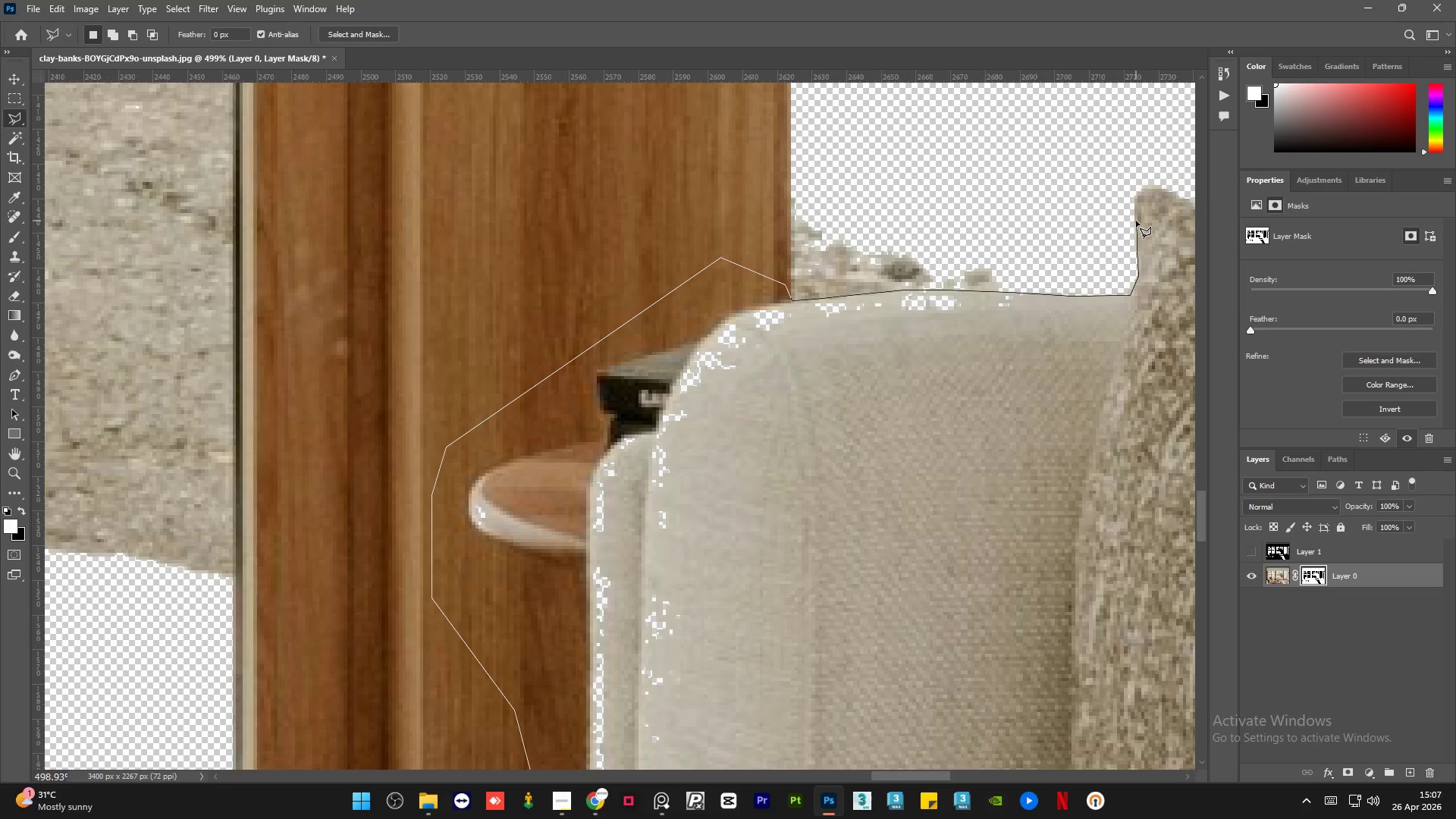 
left_click([1136, 221])
 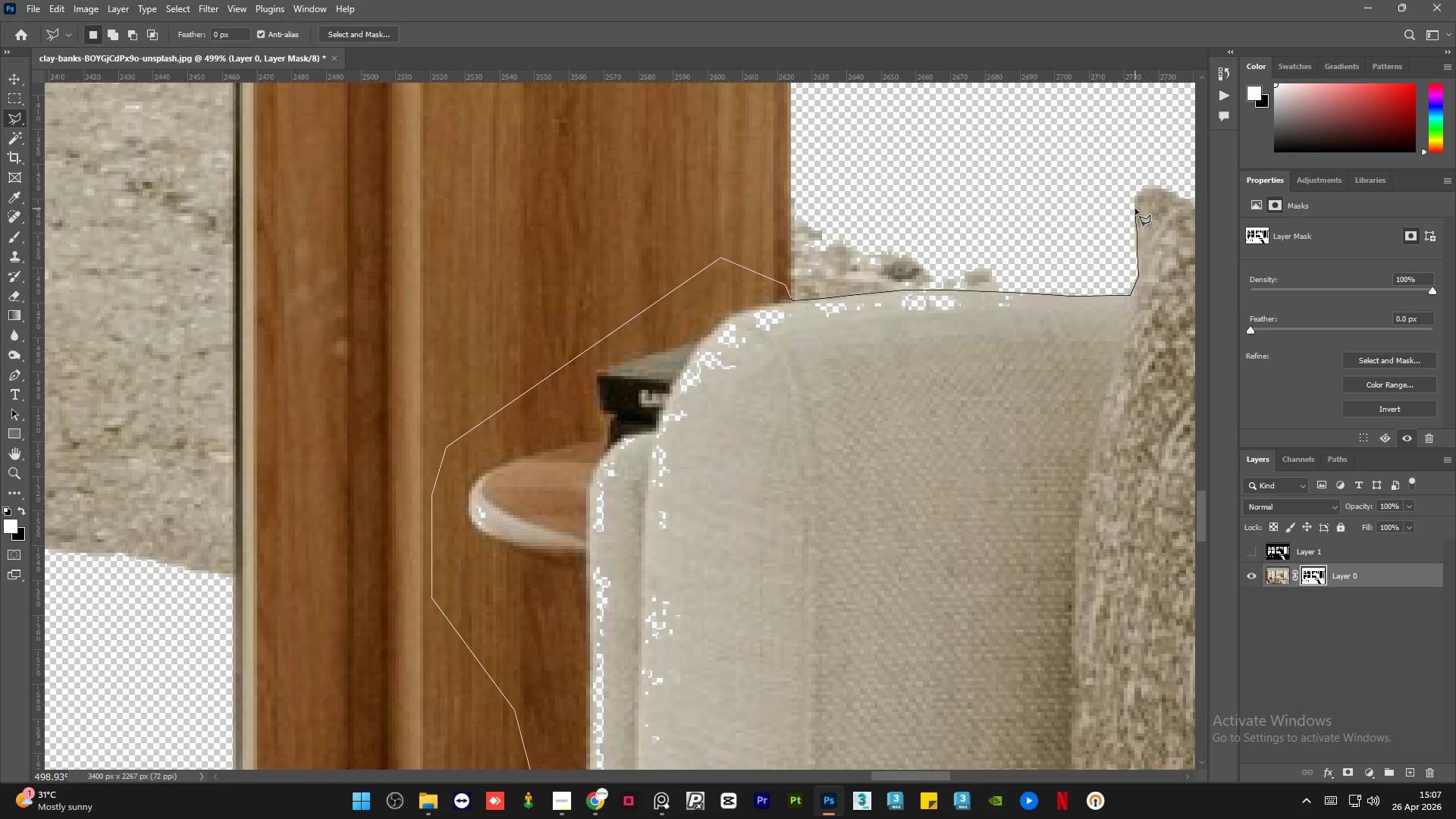 
left_click([1134, 207])
 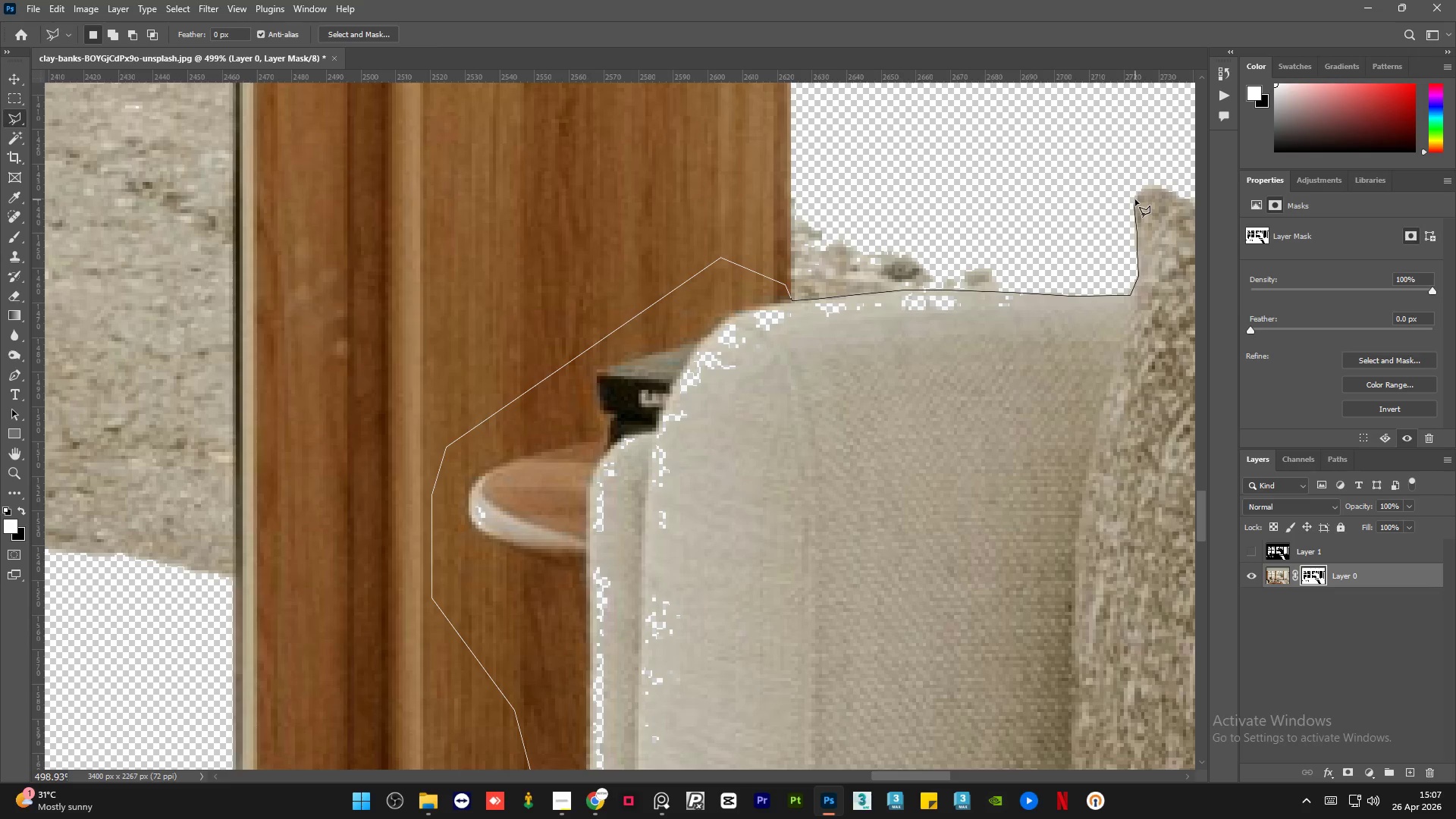 
left_click([1135, 199])
 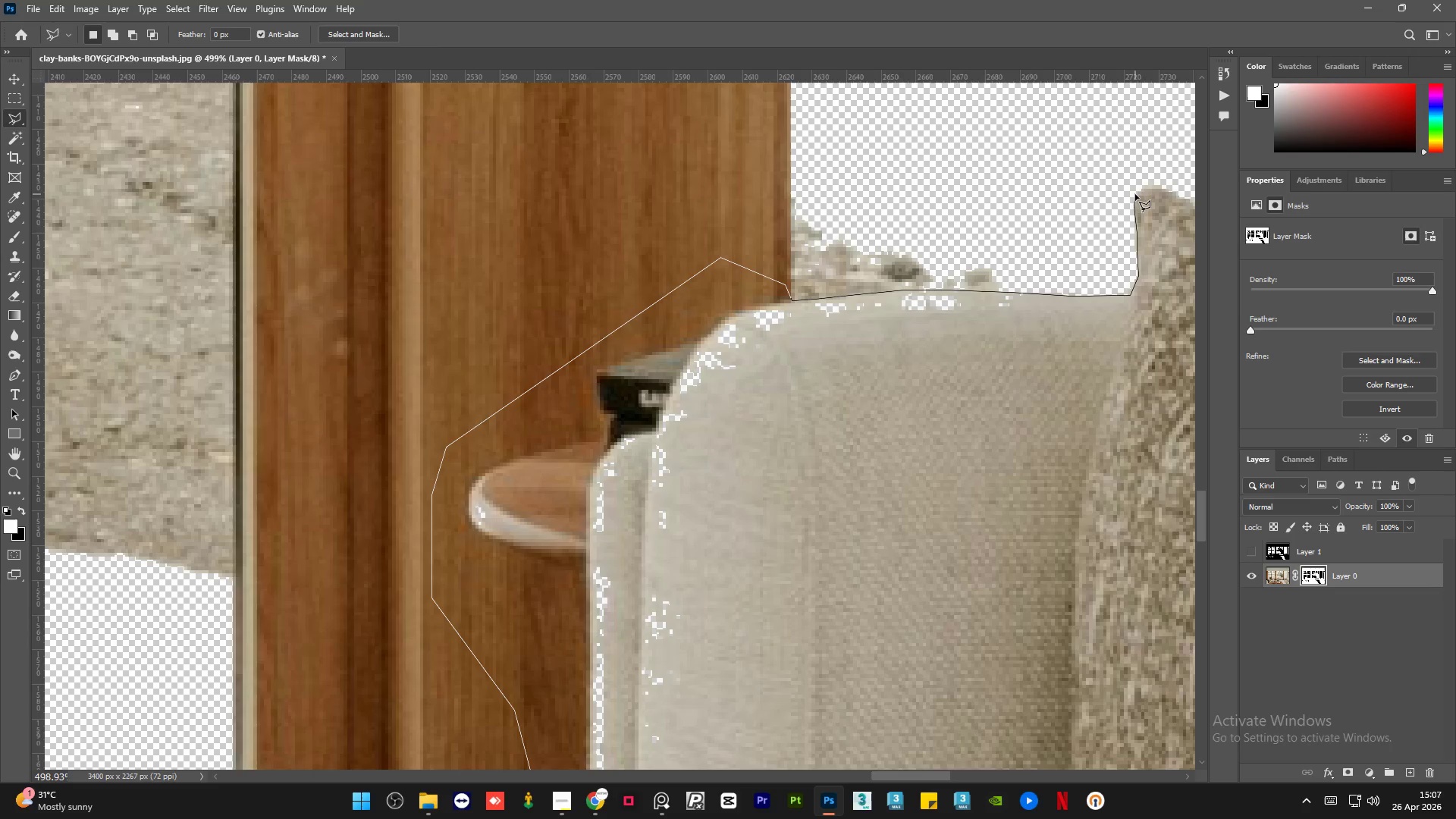 
left_click([1135, 194])
 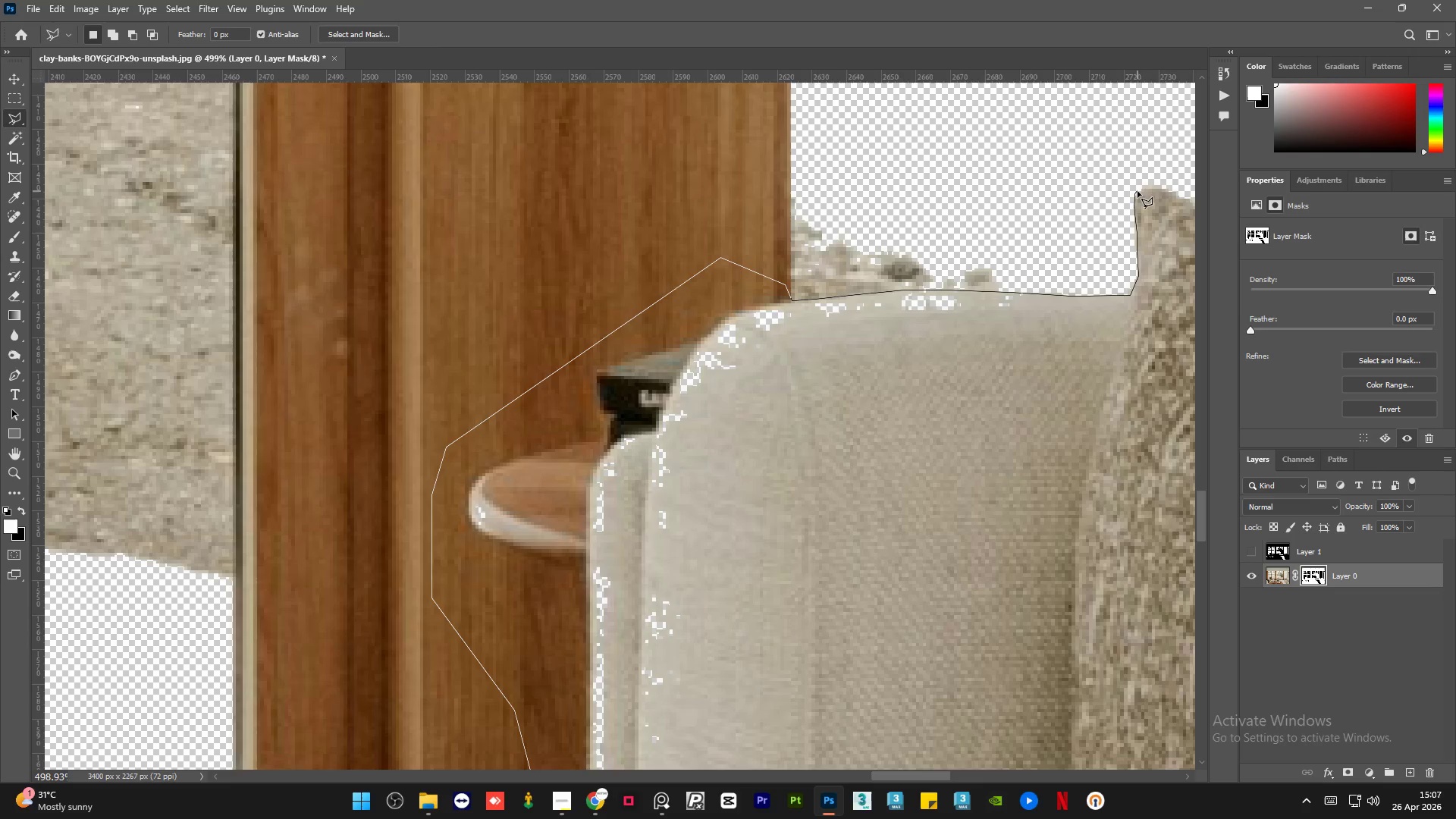 
left_click([1138, 191])
 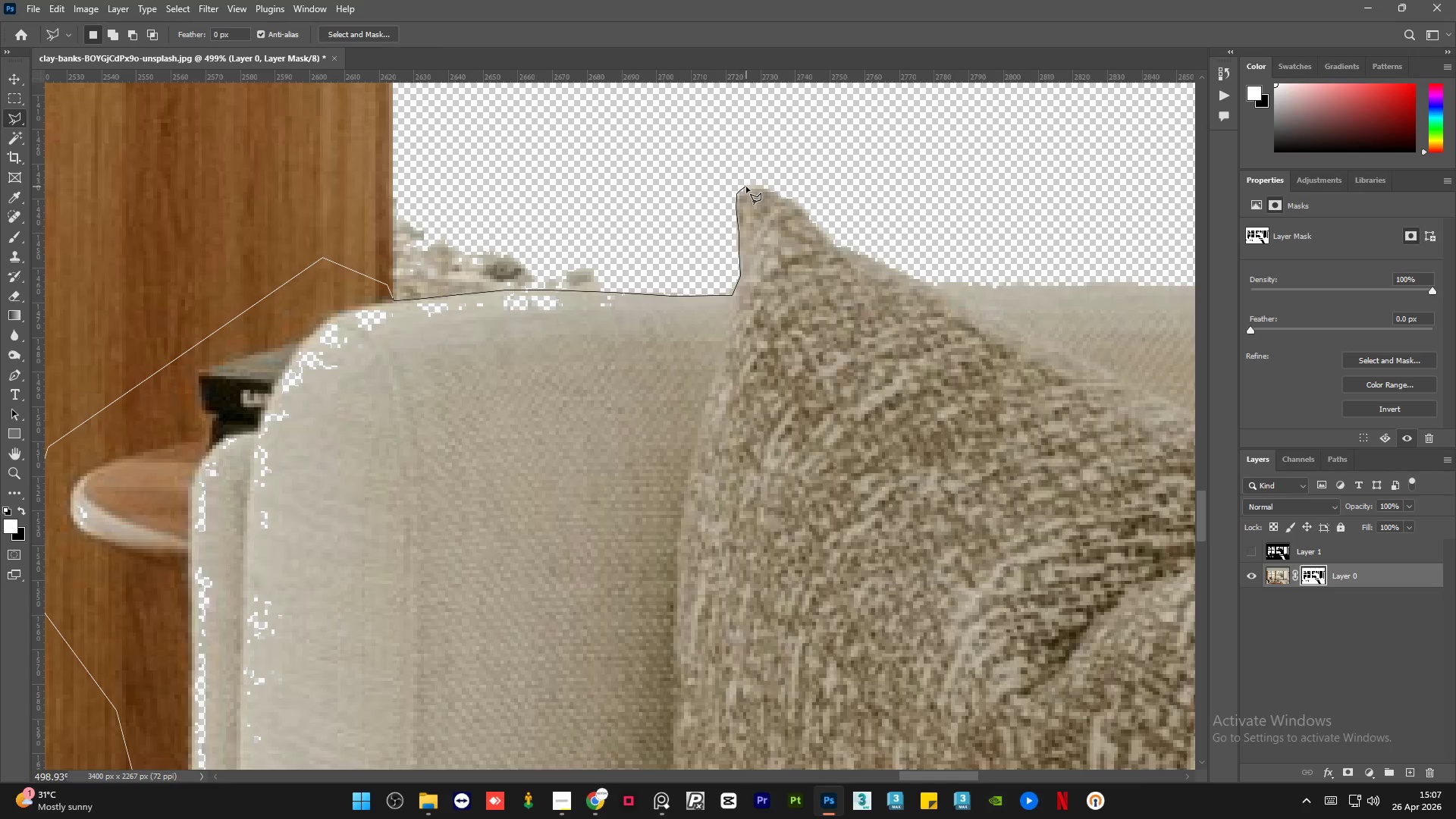 
left_click([746, 188])
 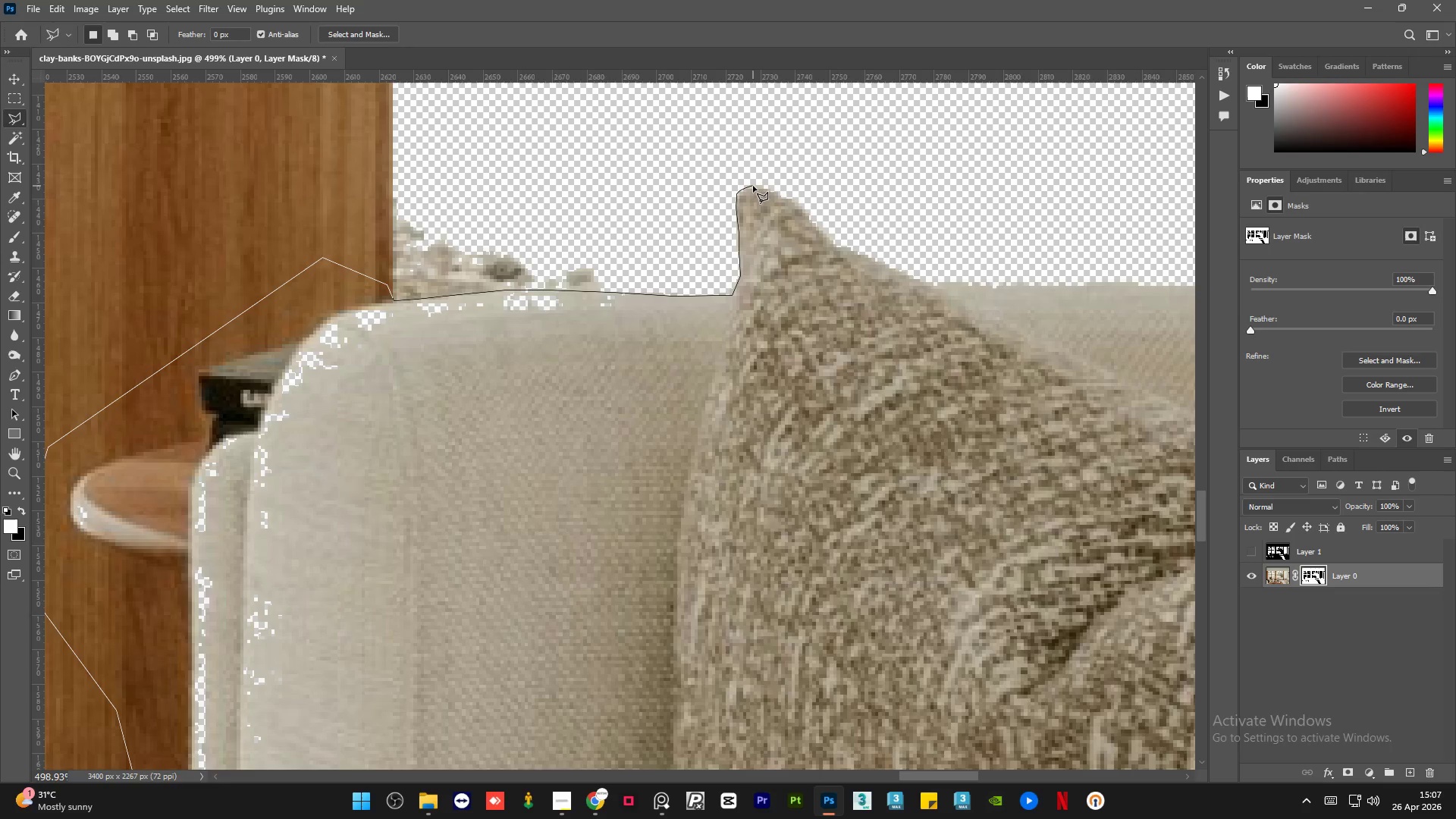 
left_click([753, 186])
 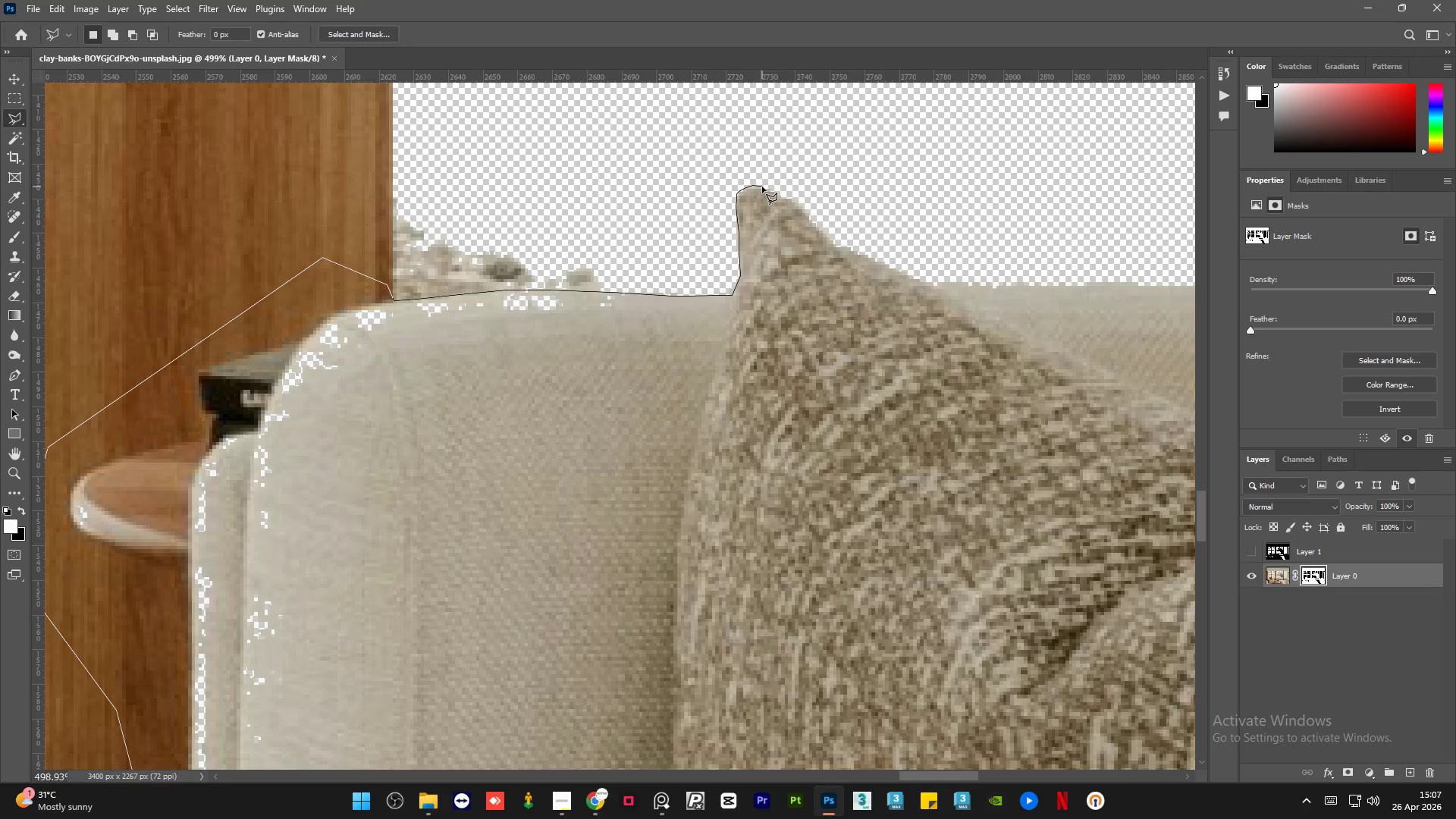 
left_click([762, 187])
 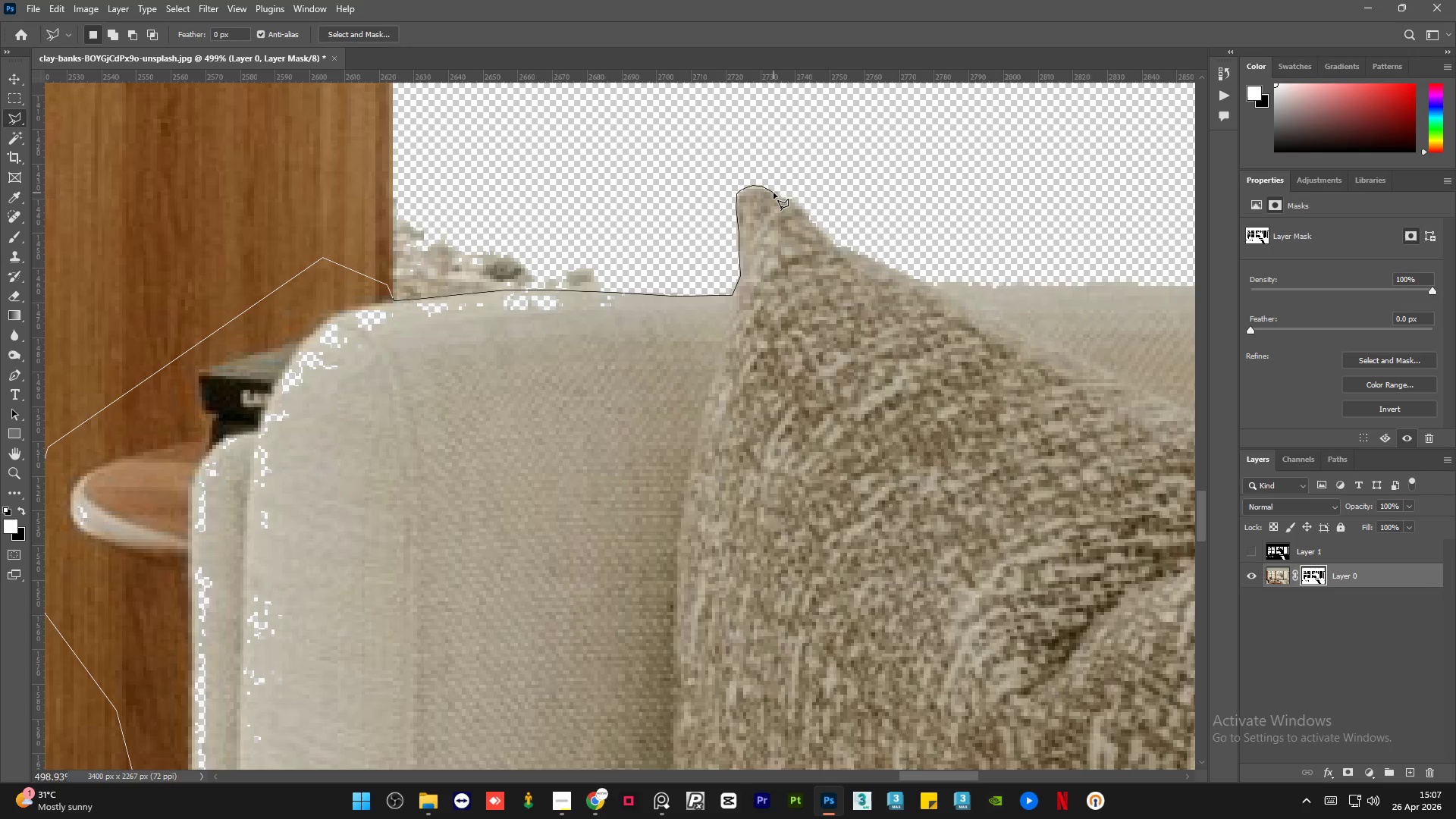 
left_click([774, 193])
 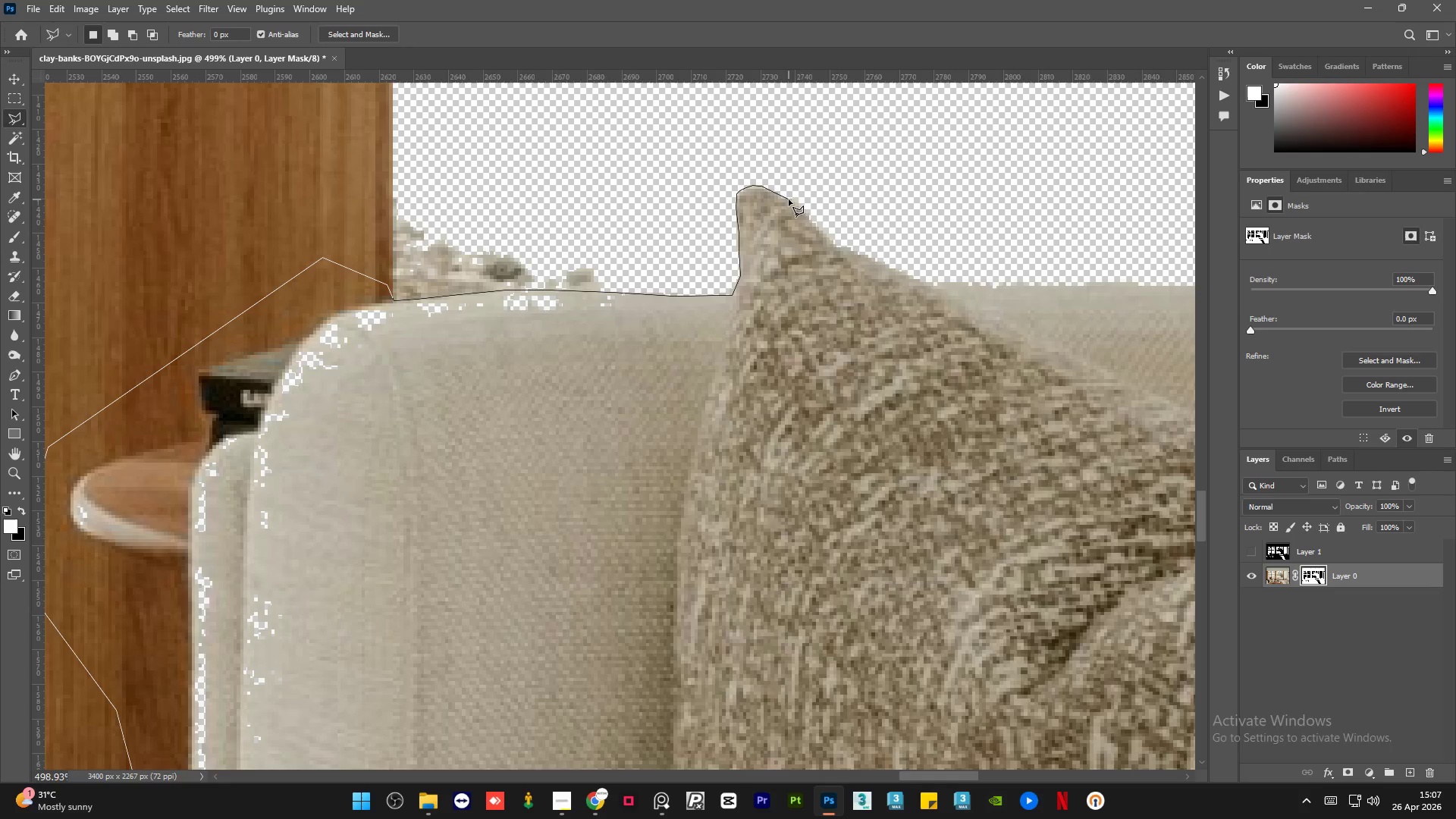 
left_click([789, 199])
 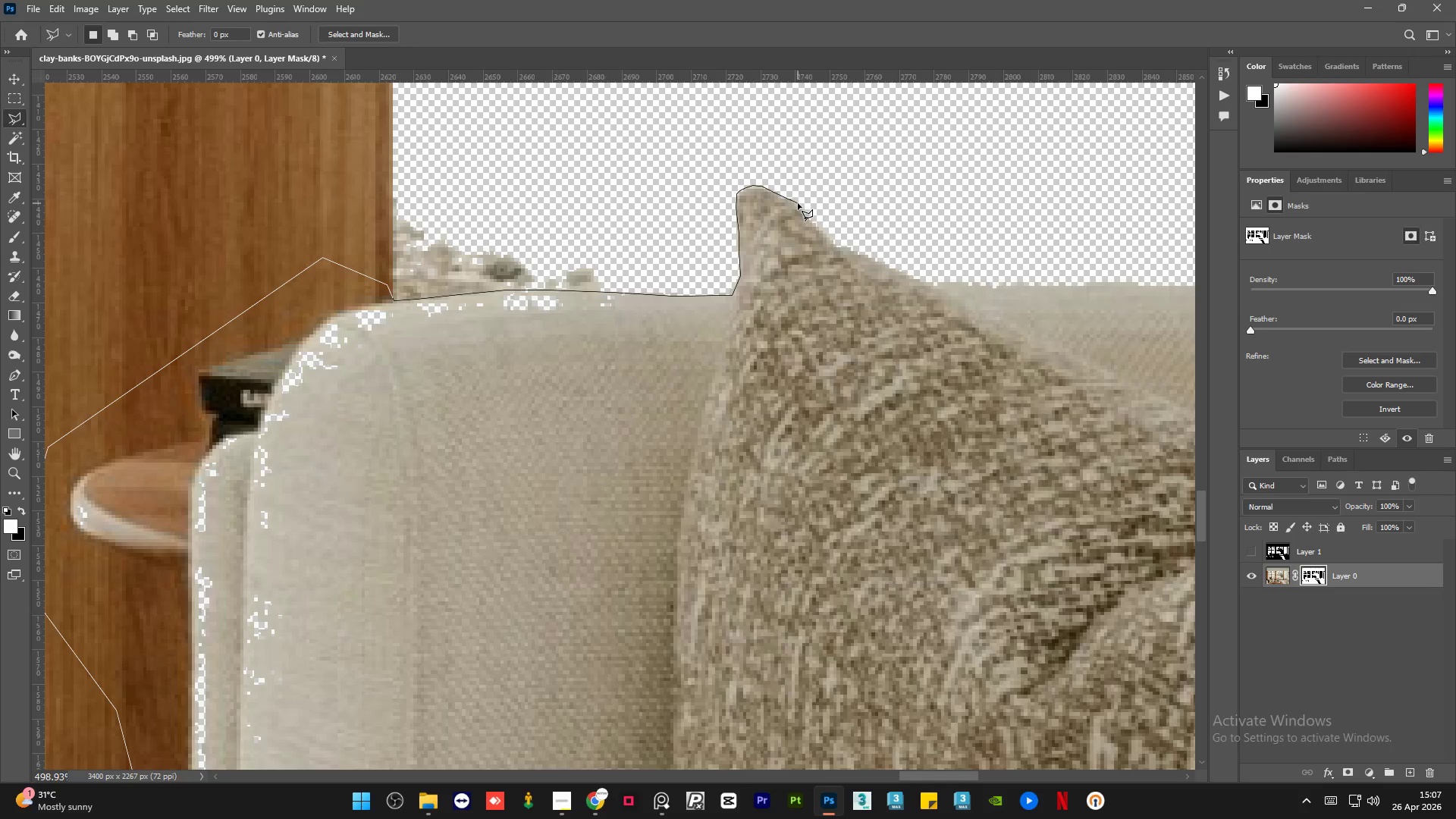 
left_click([798, 203])
 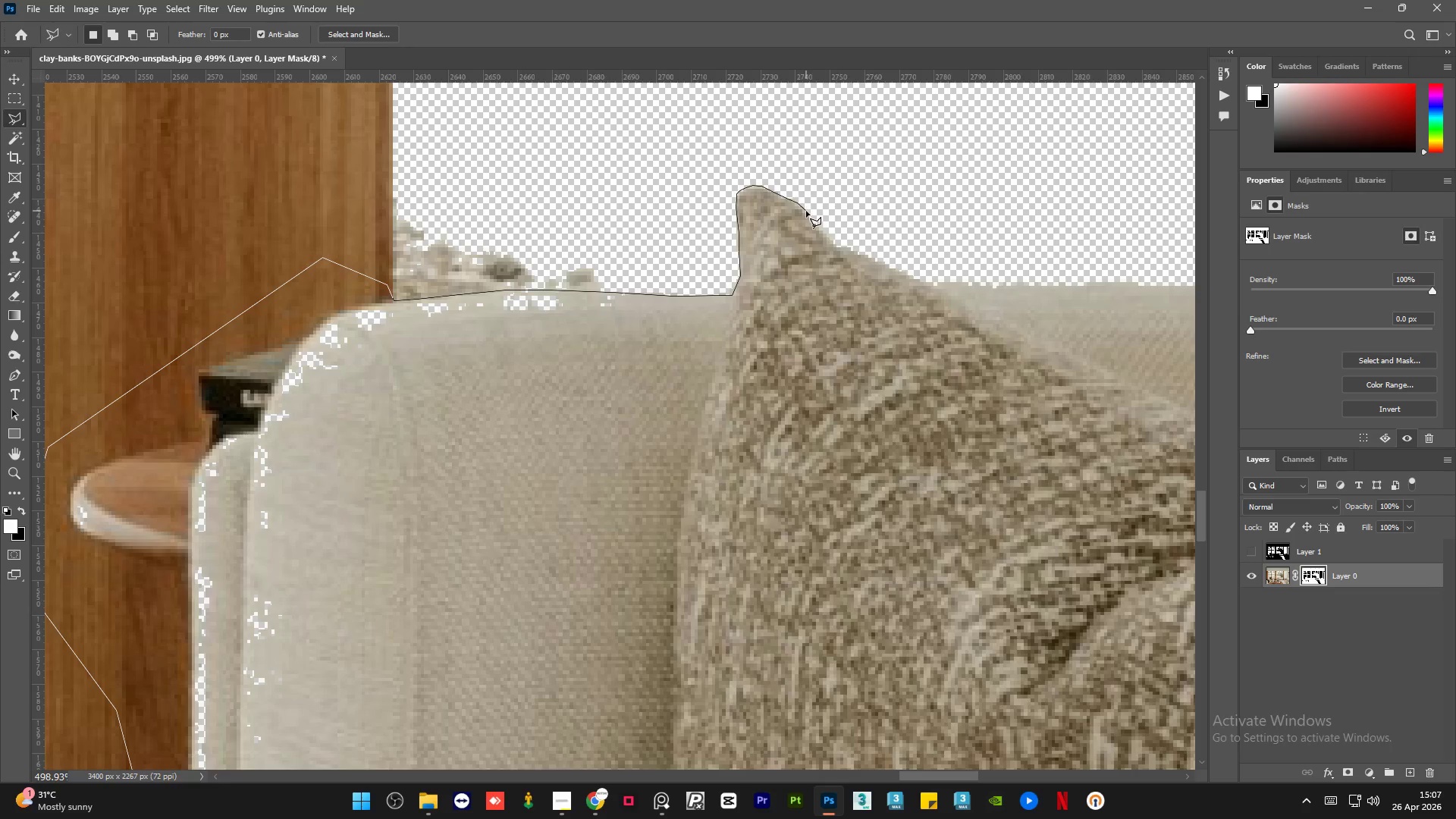 
left_click([806, 211])
 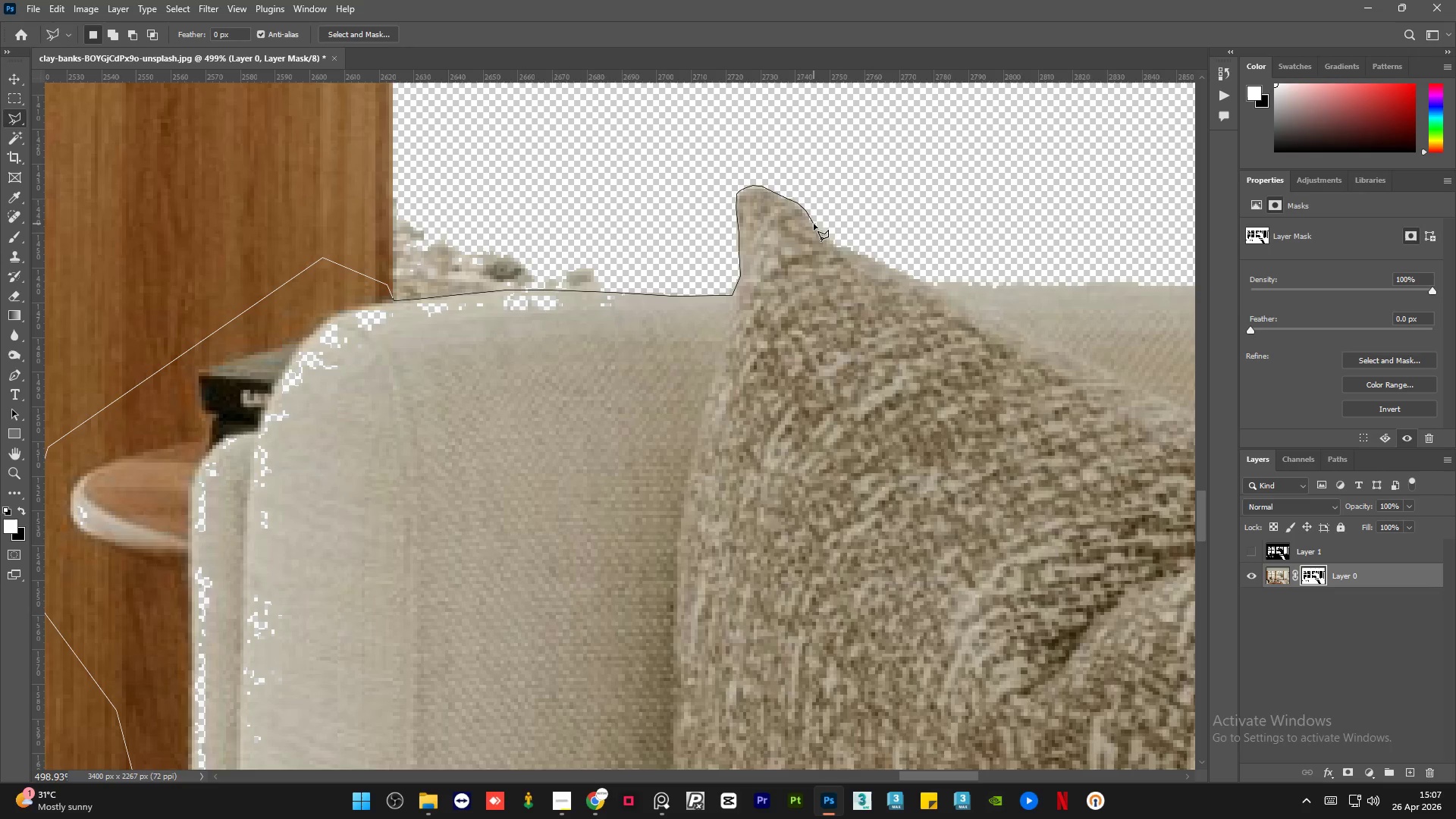 
left_click([814, 224])
 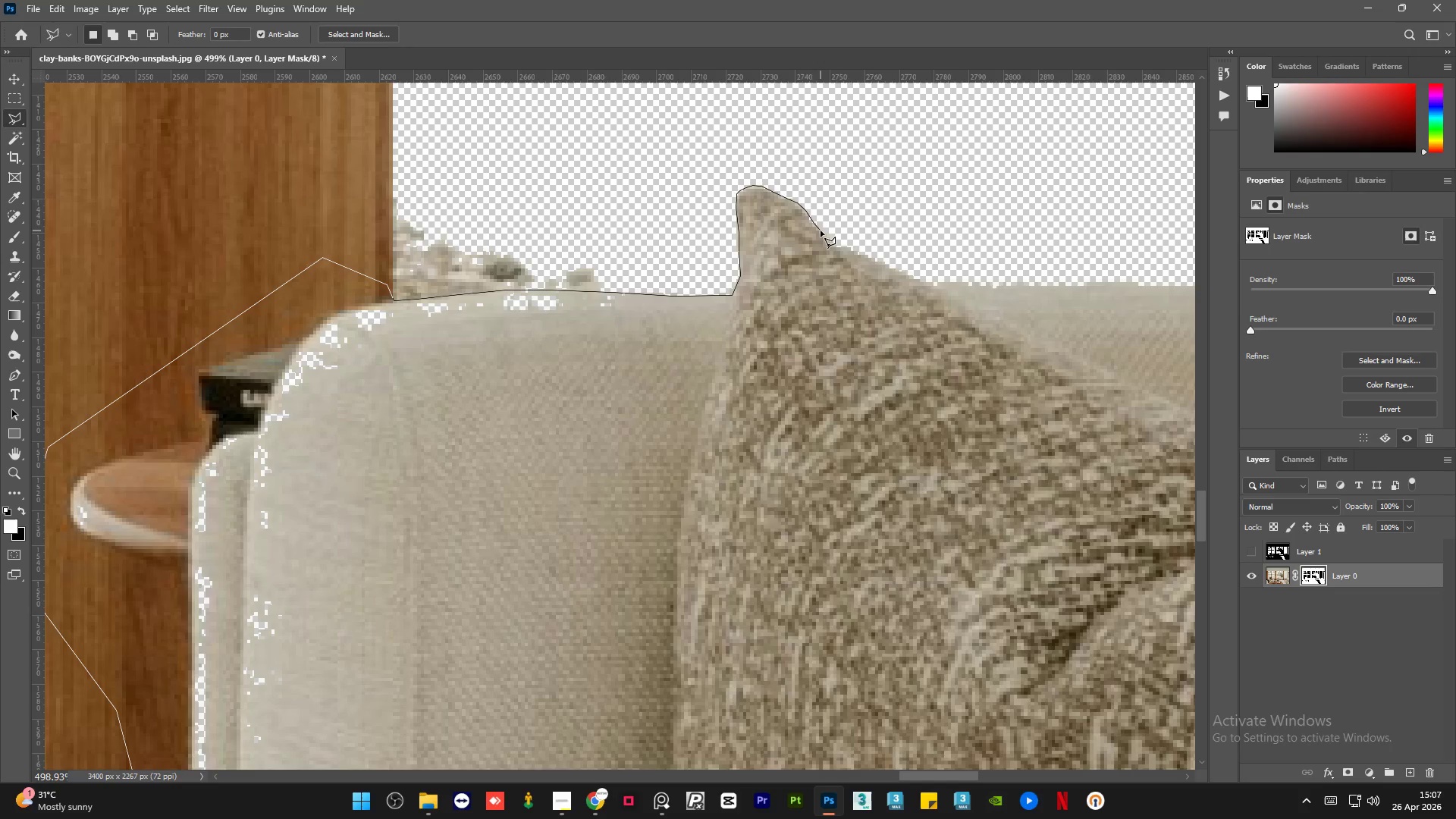 
left_click([821, 231])
 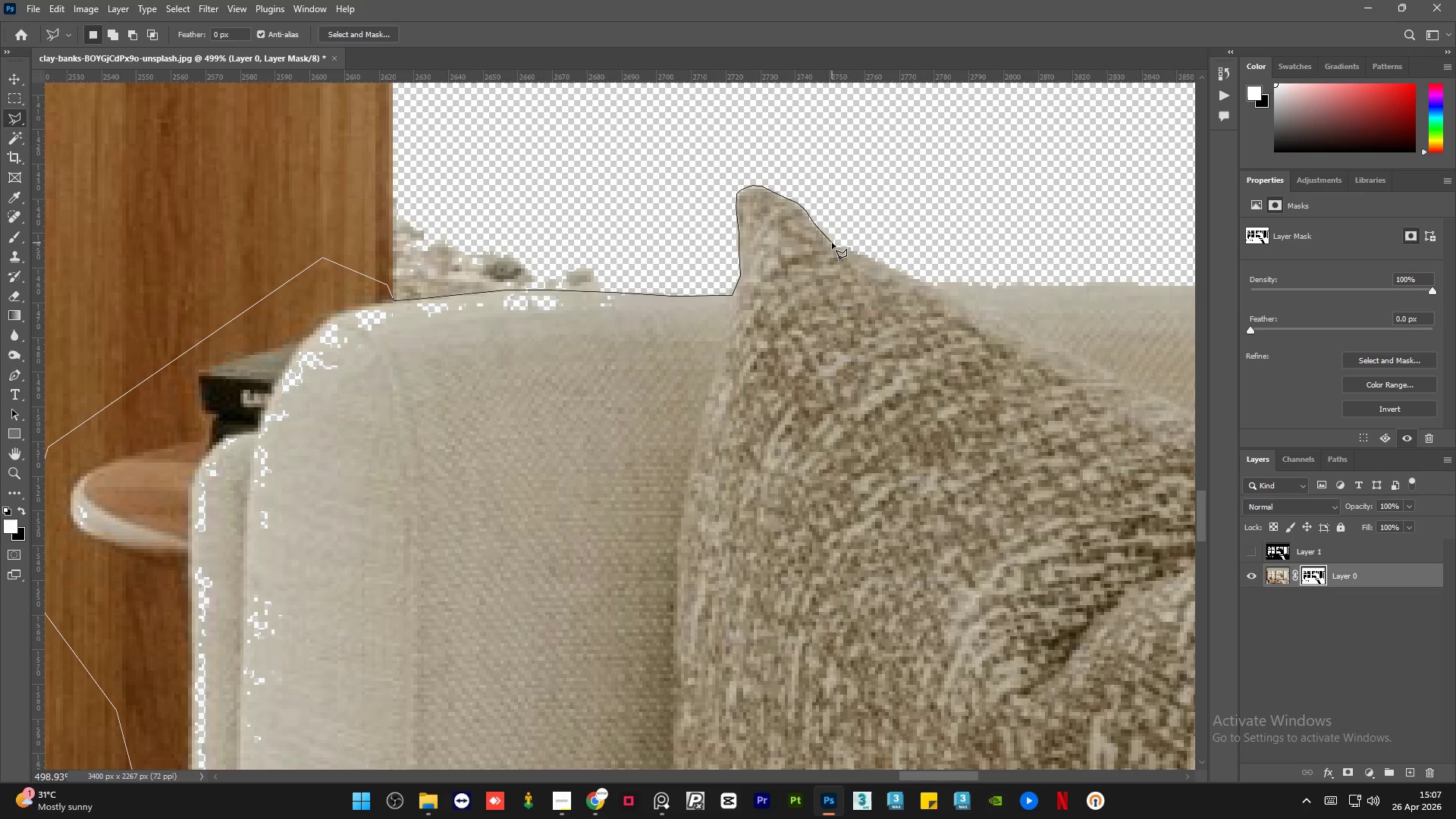 
left_click([832, 243])
 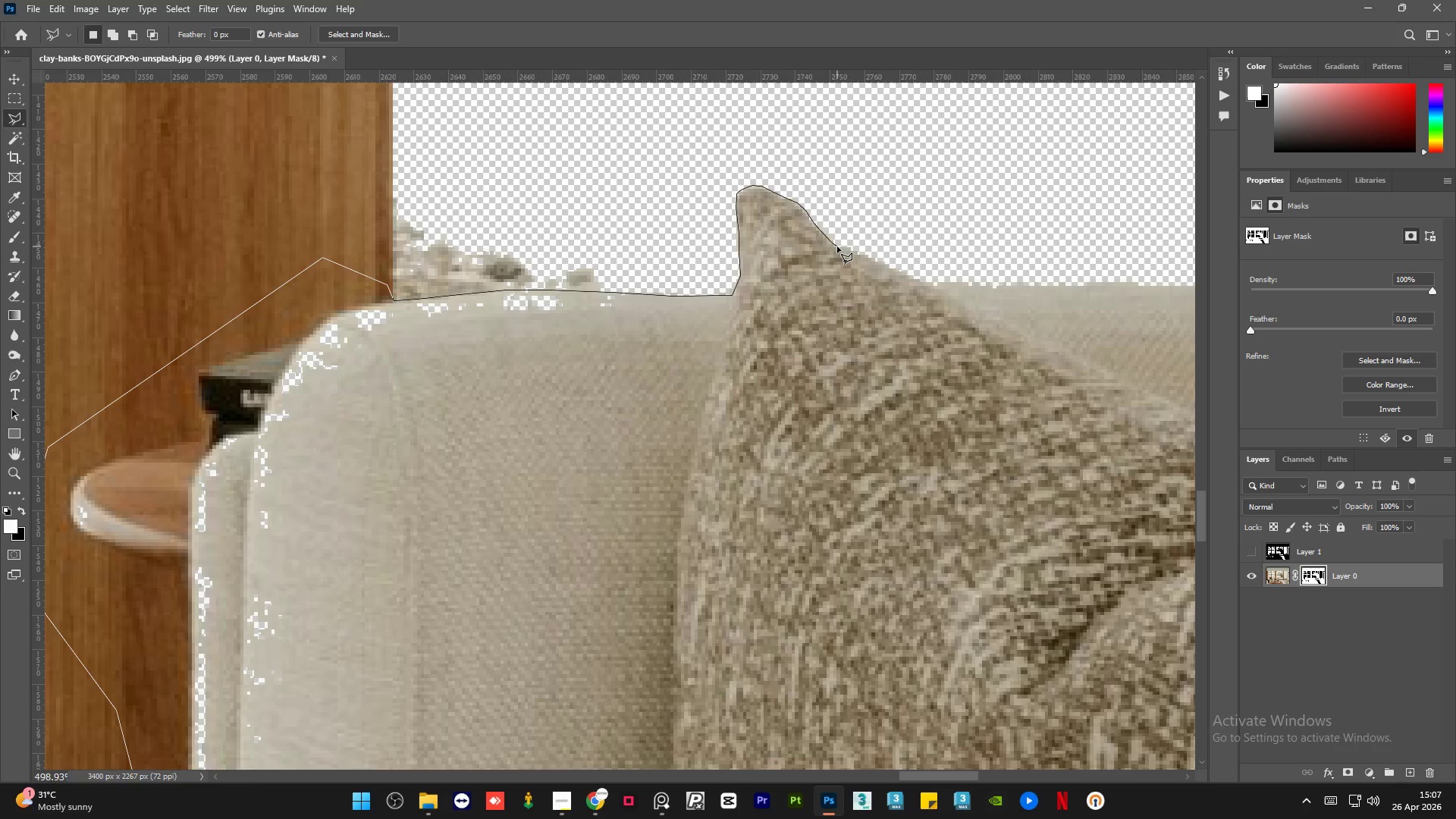 
left_click([837, 246])
 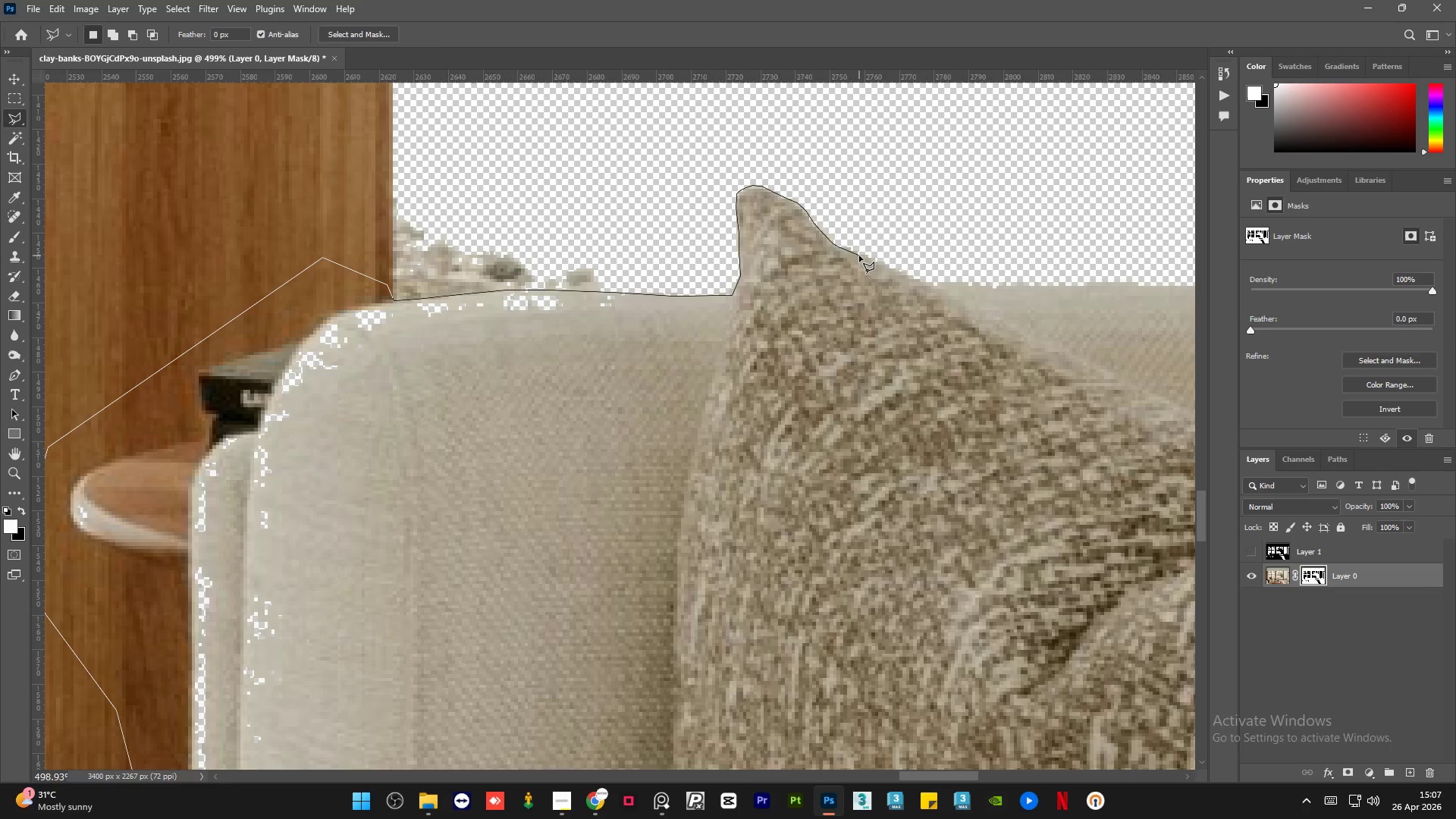 
left_click([860, 256])
 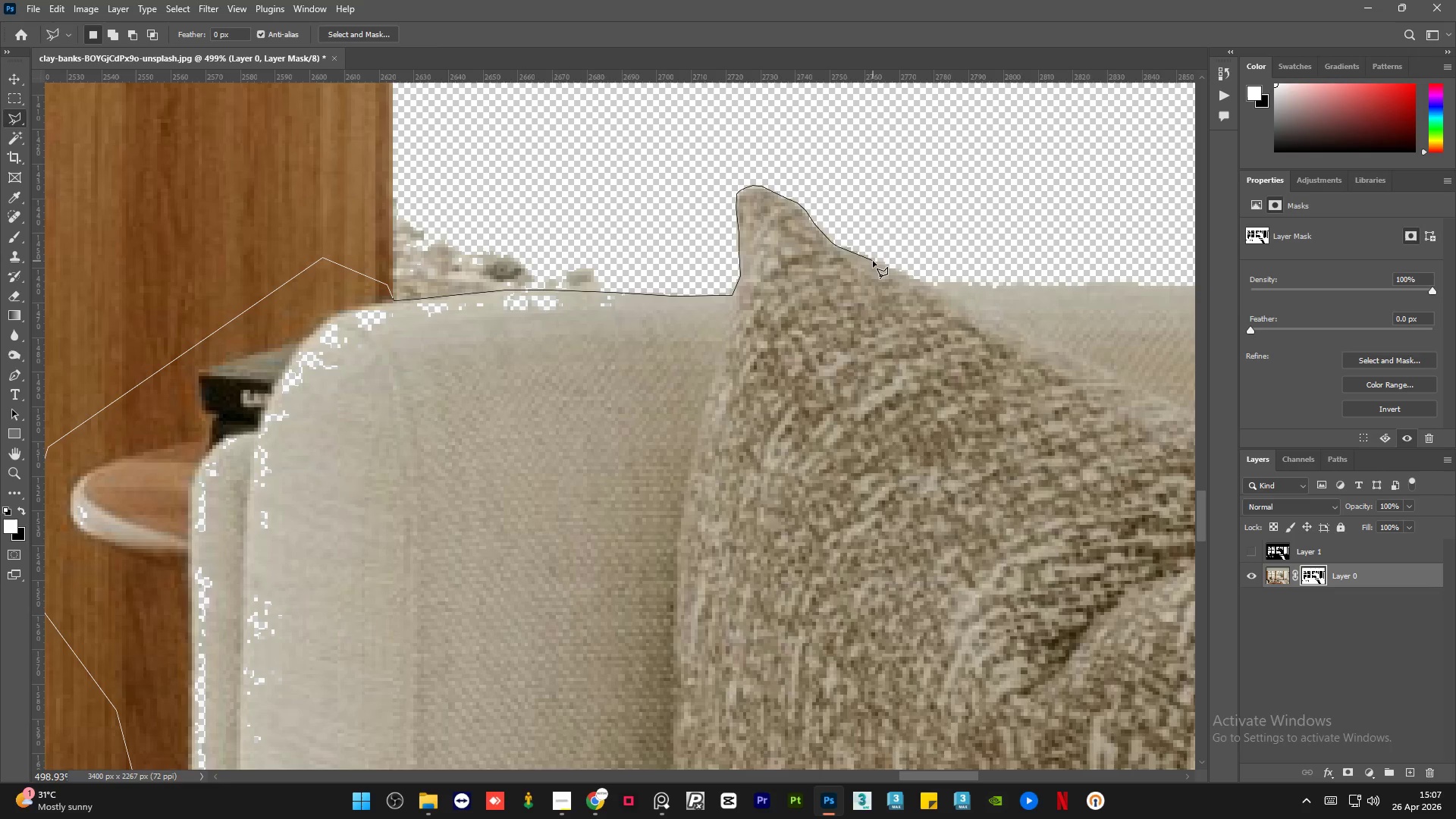 
left_click([874, 261])
 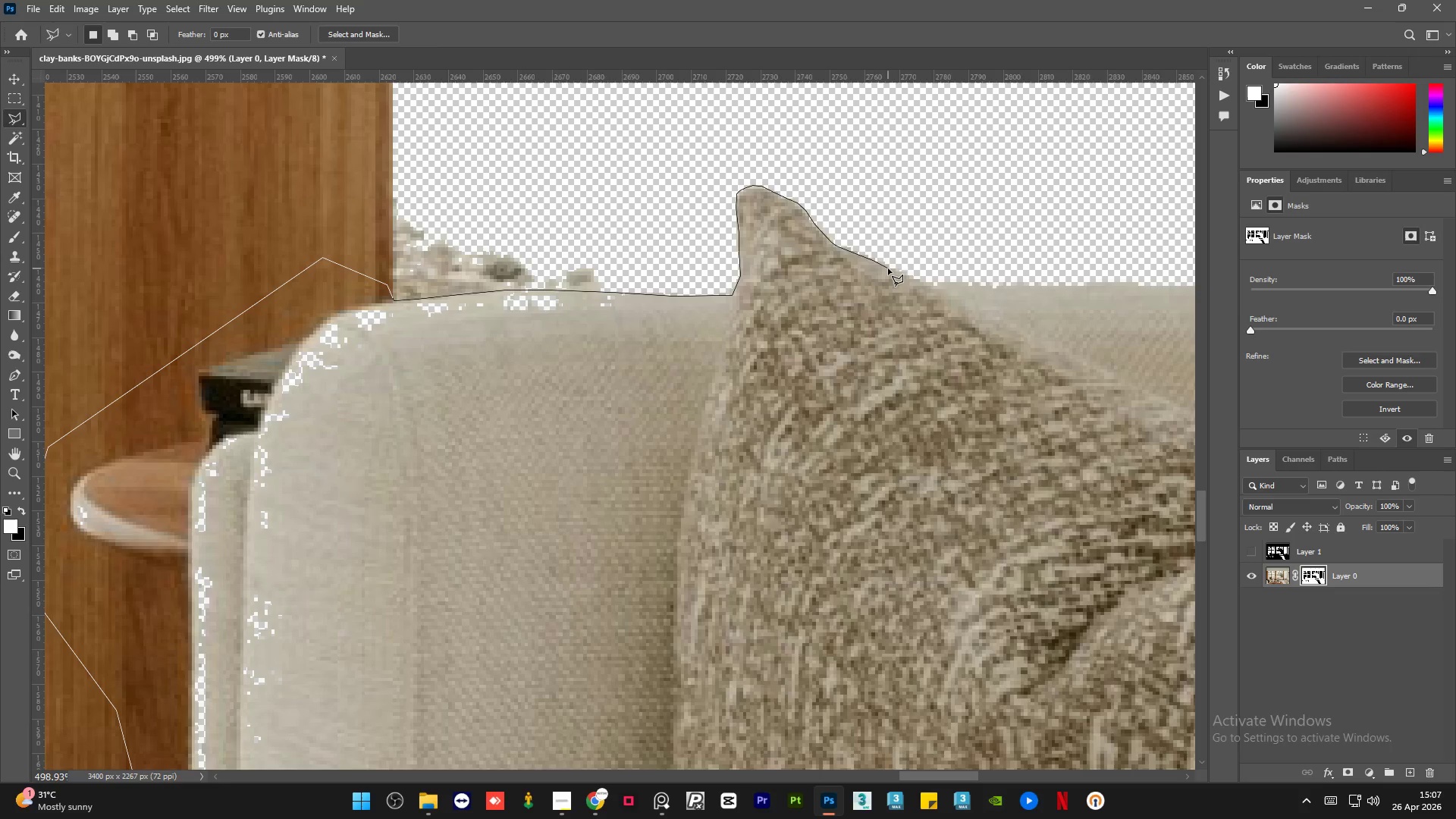 
left_click([888, 268])
 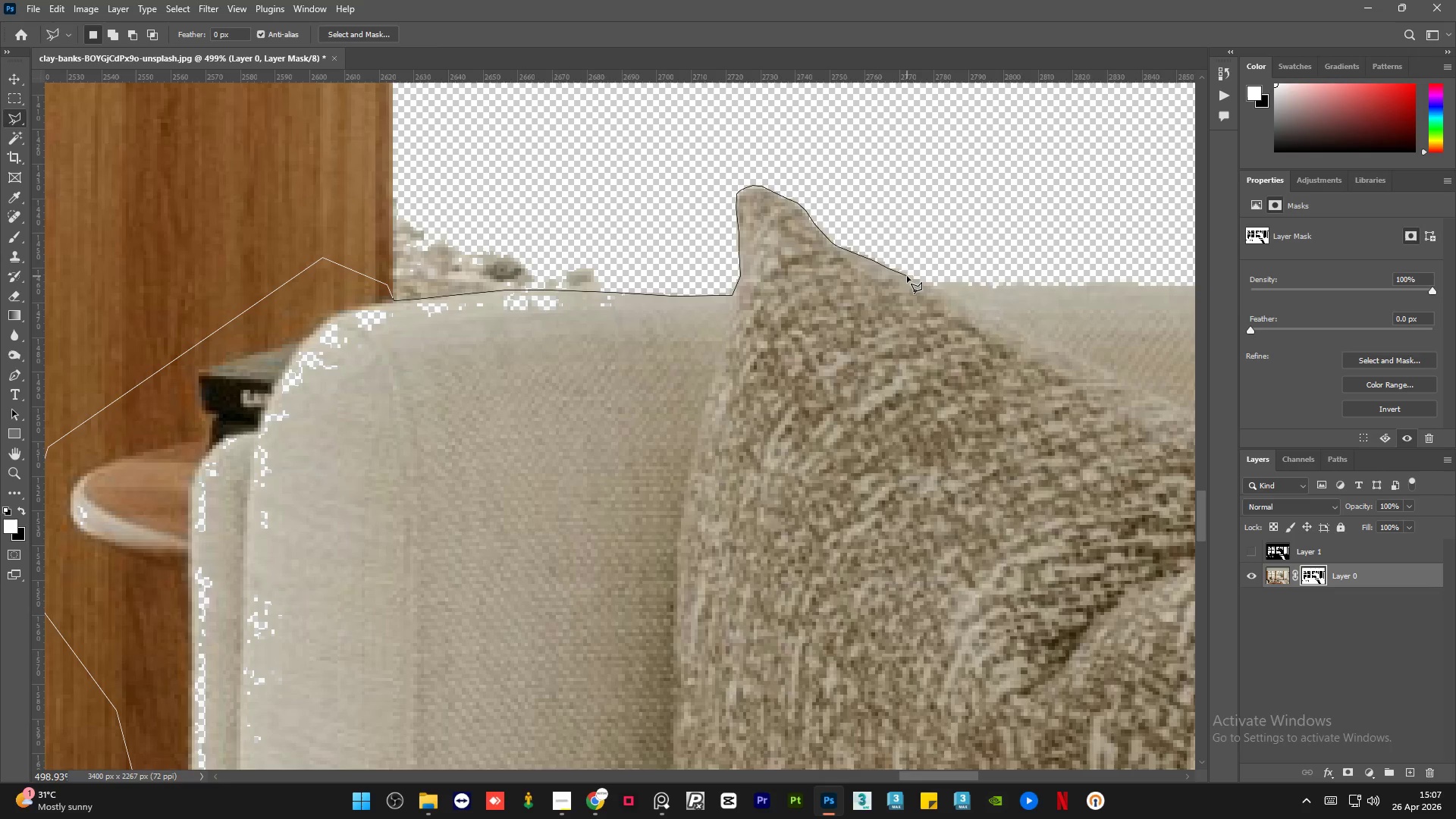 
left_click([907, 276])
 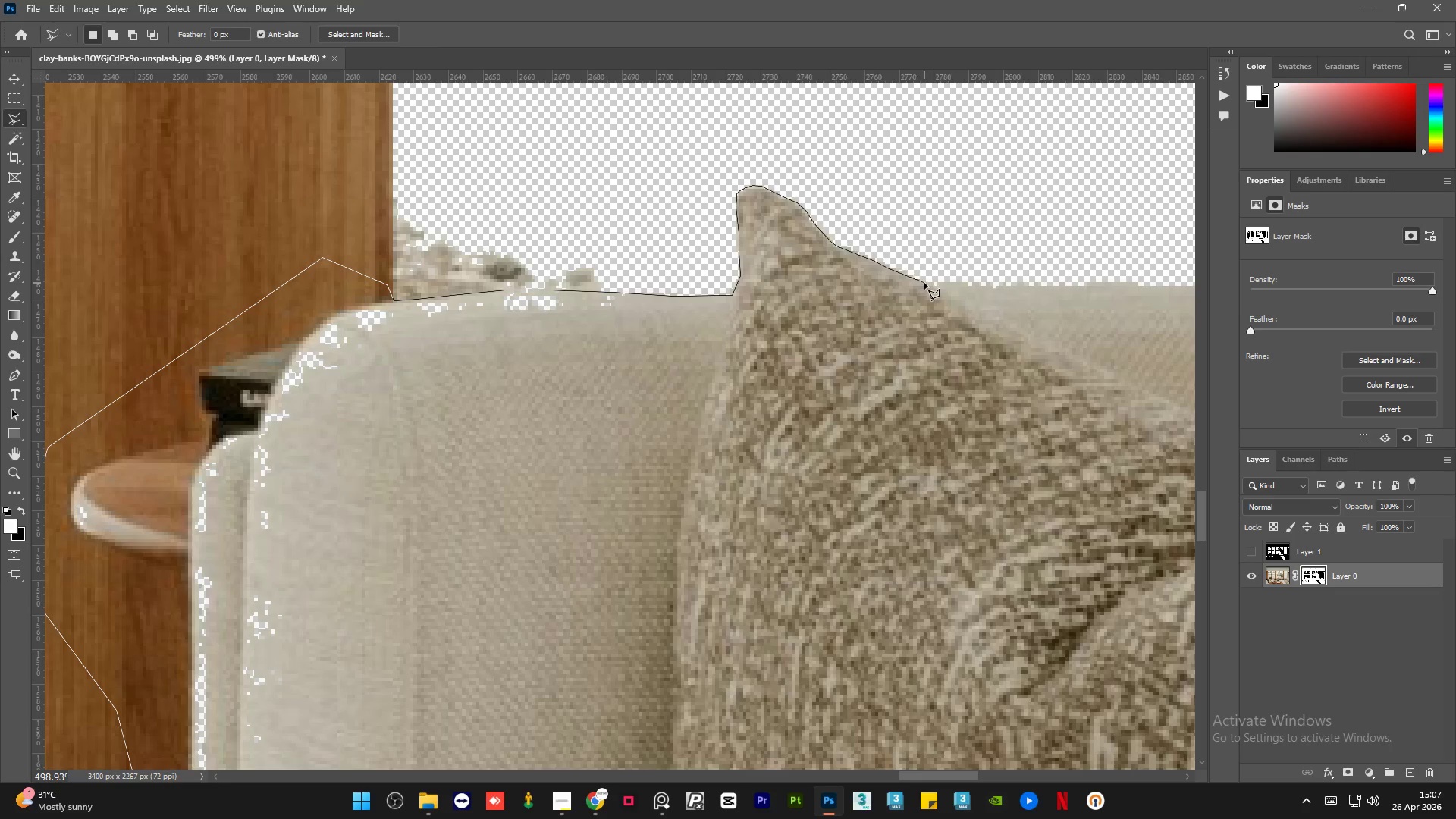 
left_click([924, 283])
 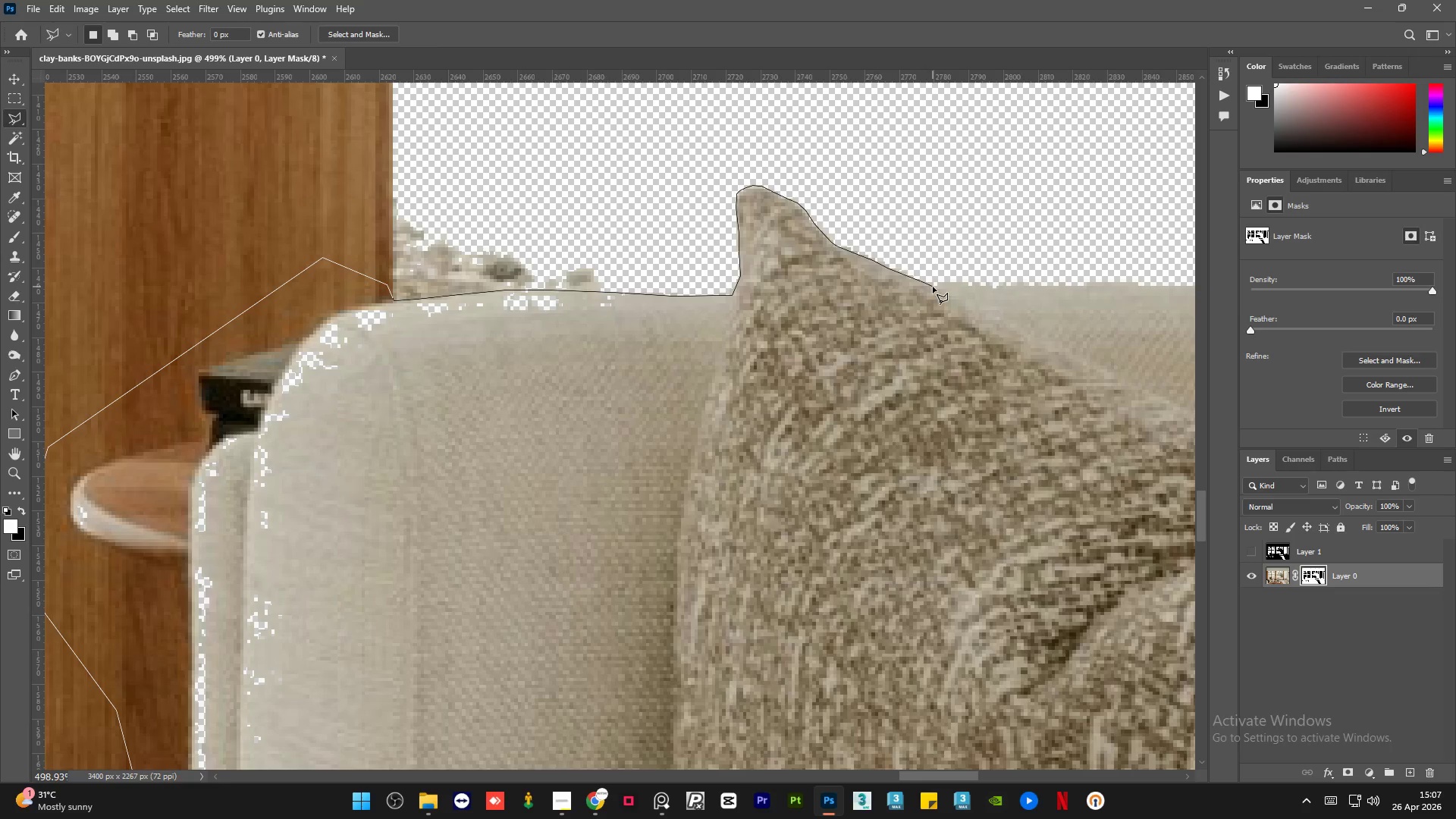 
left_click([933, 287])
 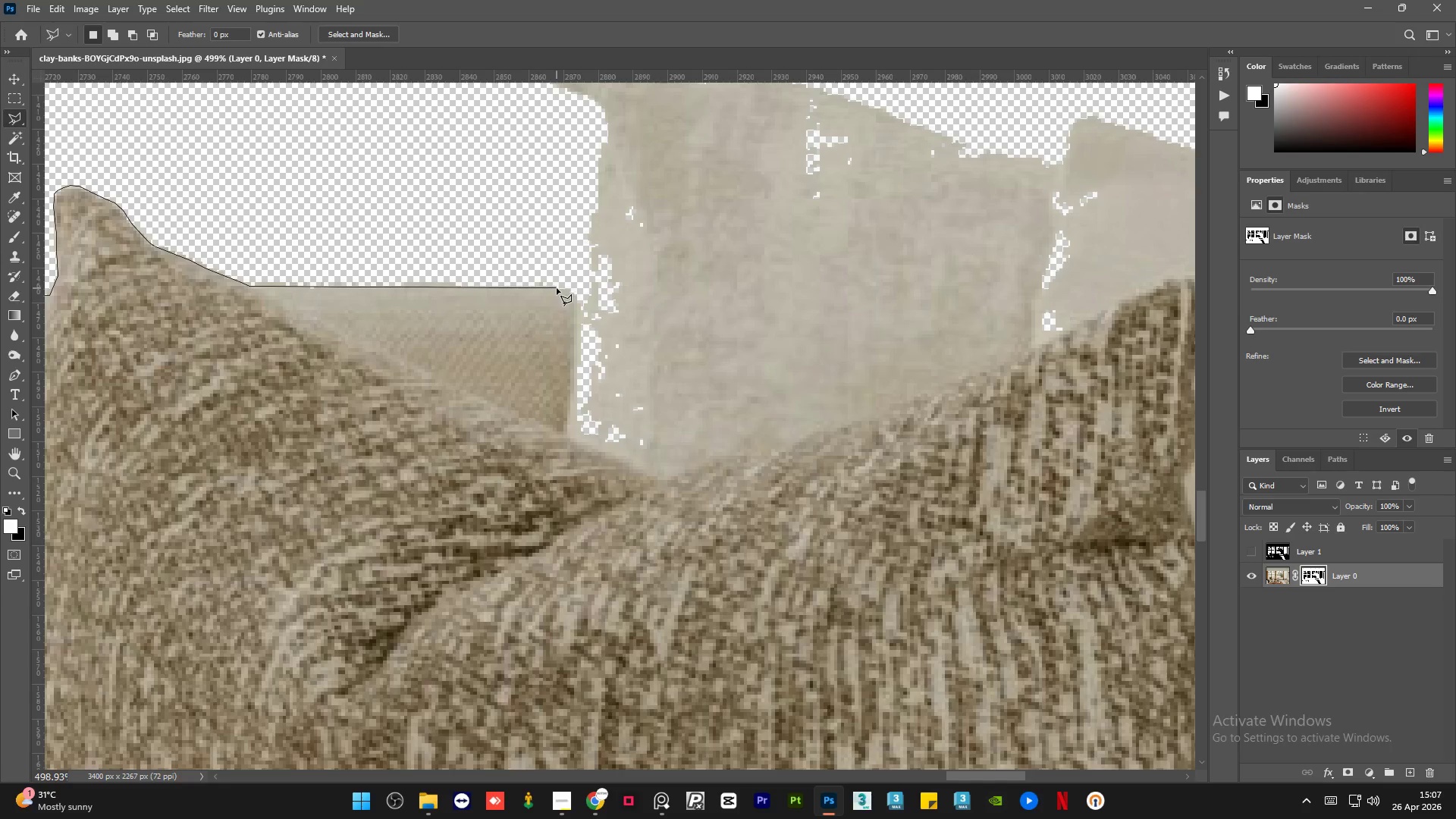 
left_click([551, 288])
 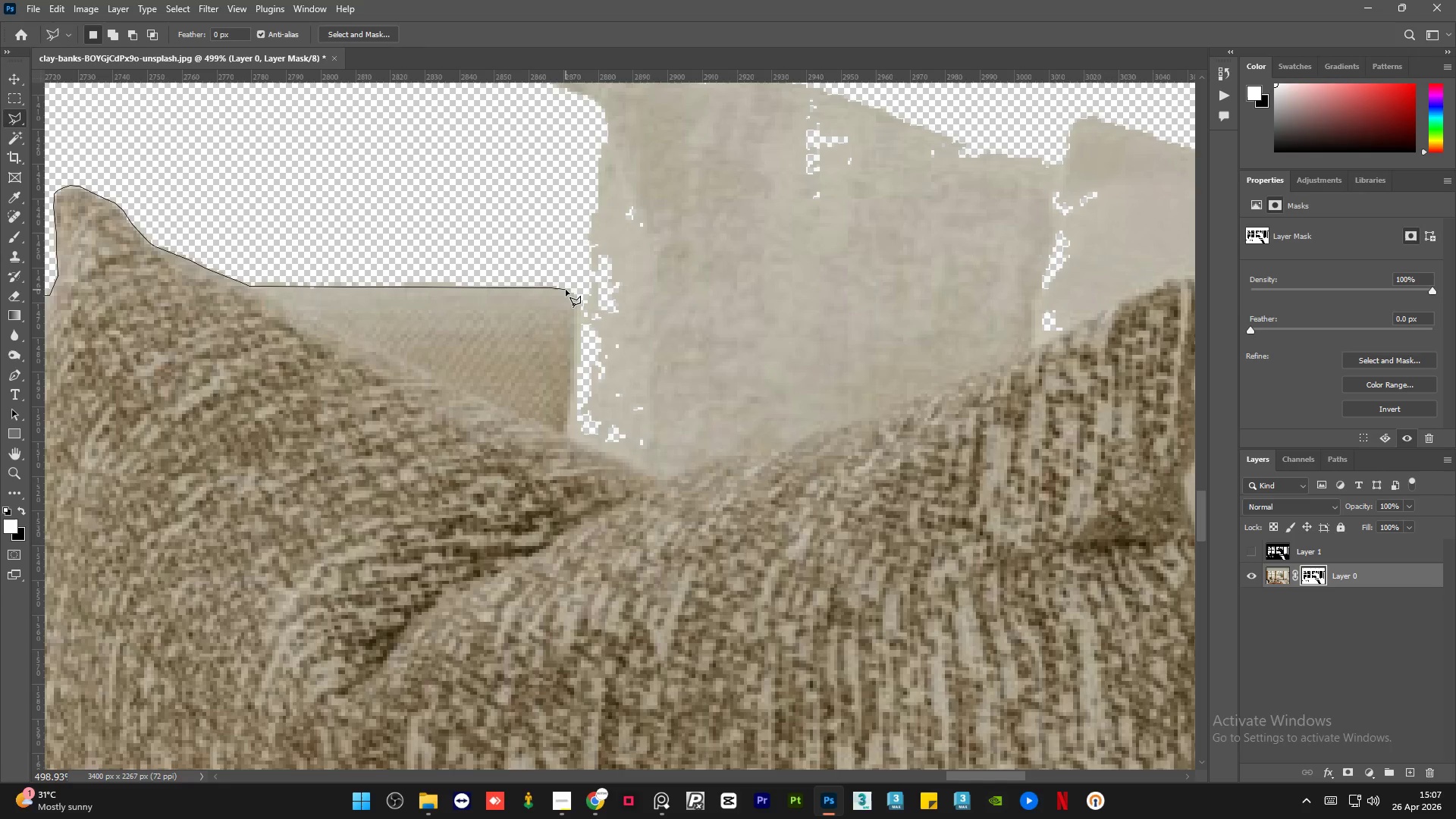 
left_click([566, 290])
 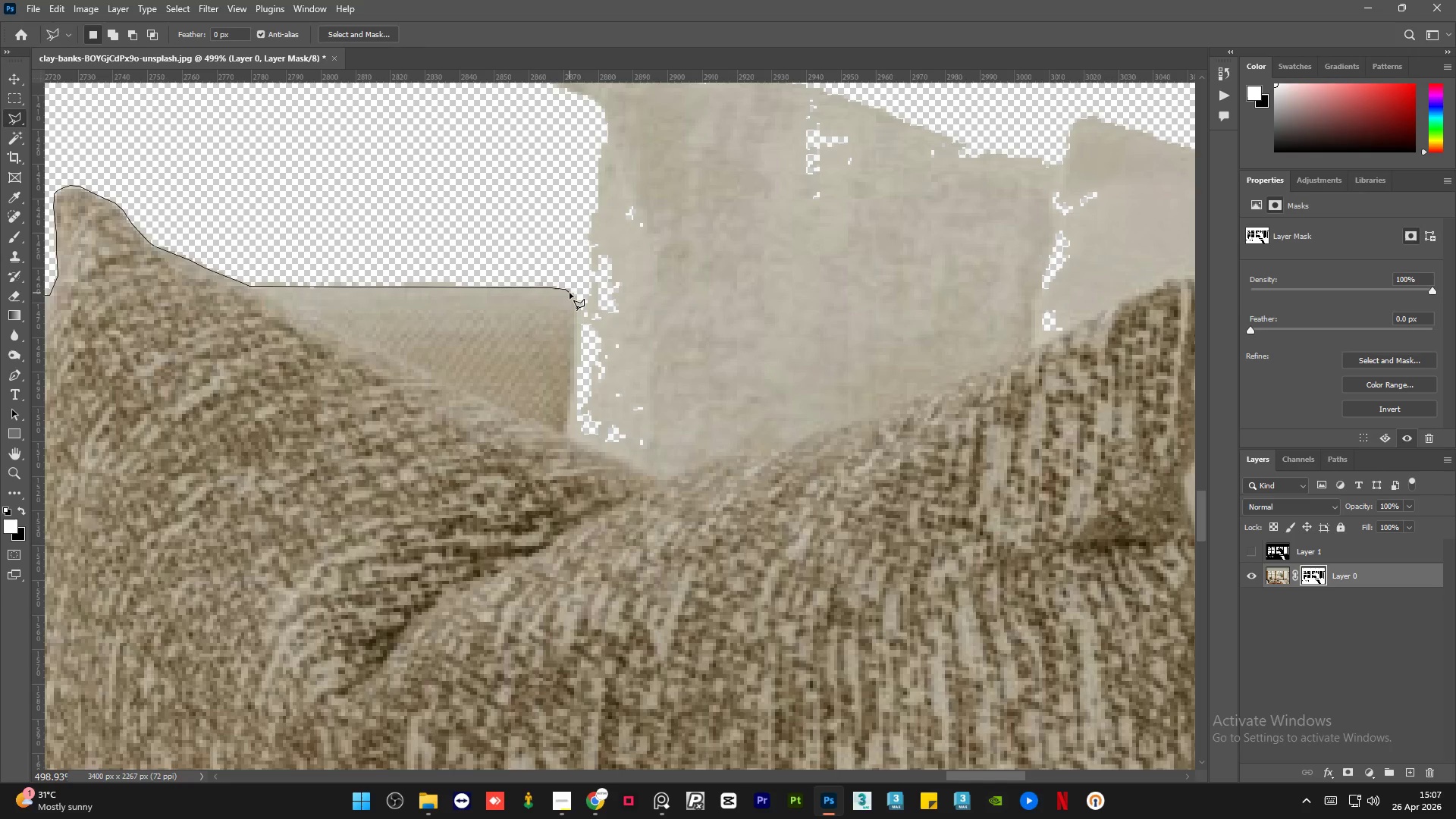 
hold_key(key=AltLeft, duration=4.64)
scroll: coordinate [595, 314], scroll_direction: down, amount: 16.0
 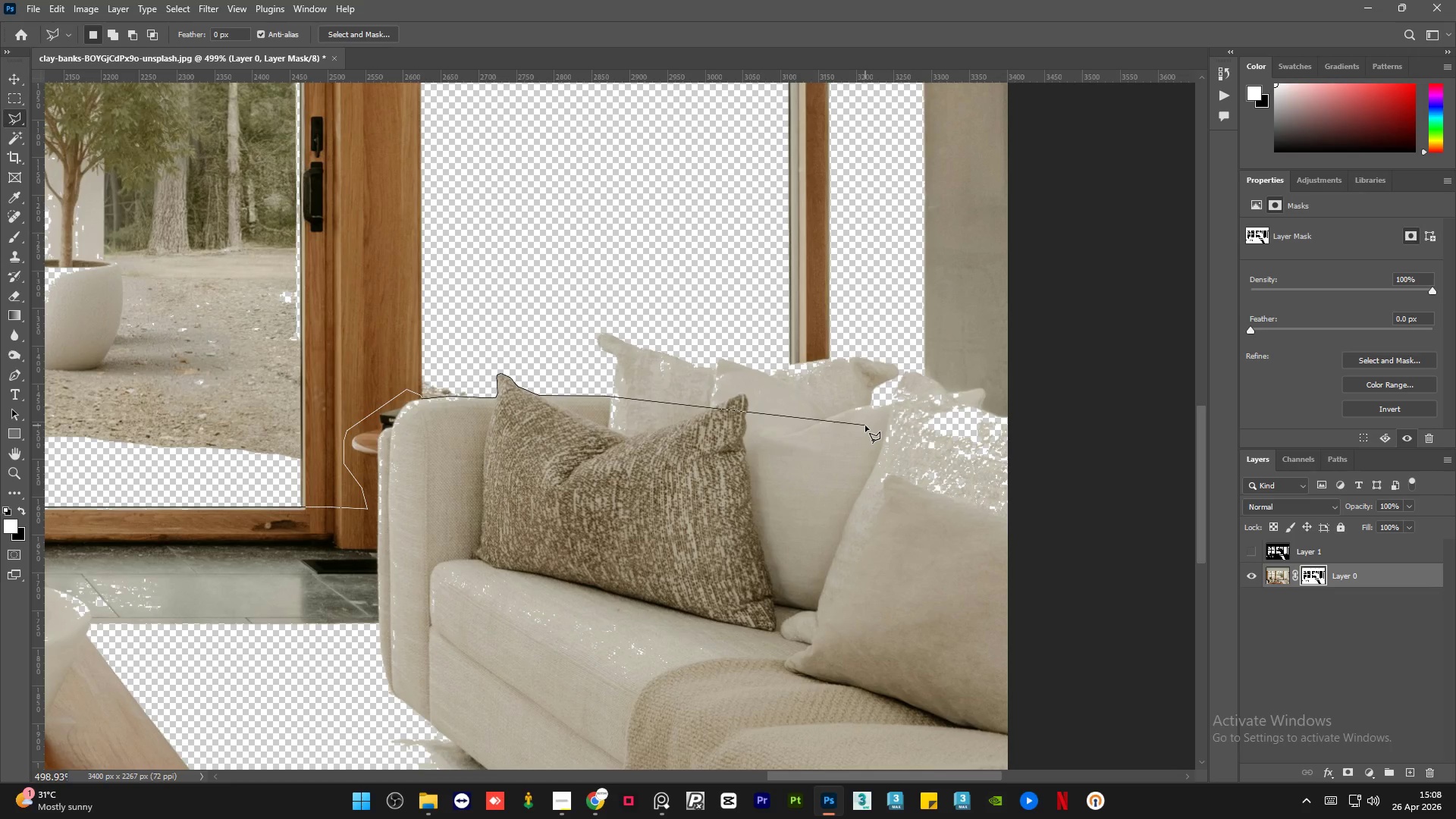 
left_click([875, 416])
 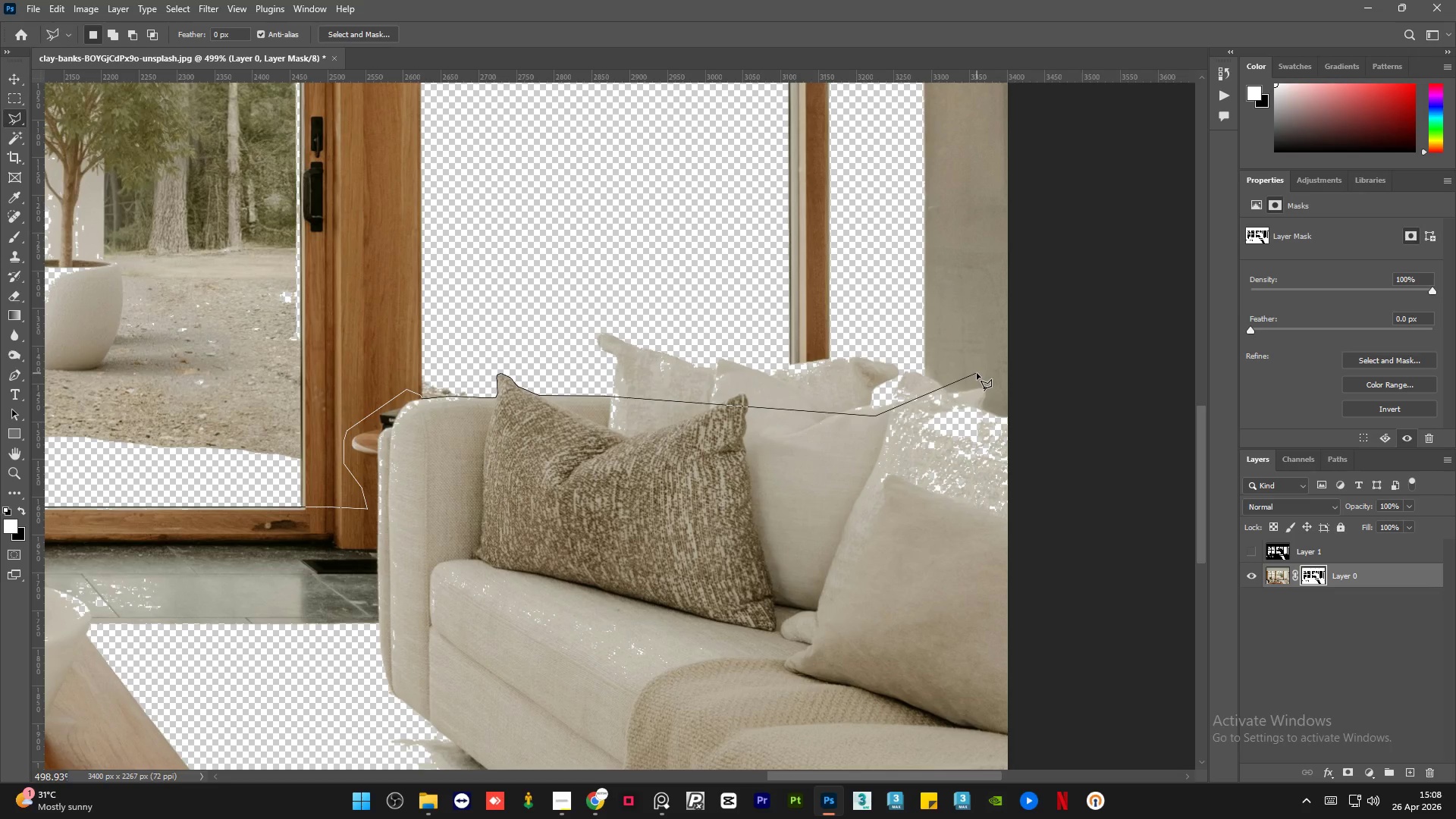 
double_click([1039, 370])
 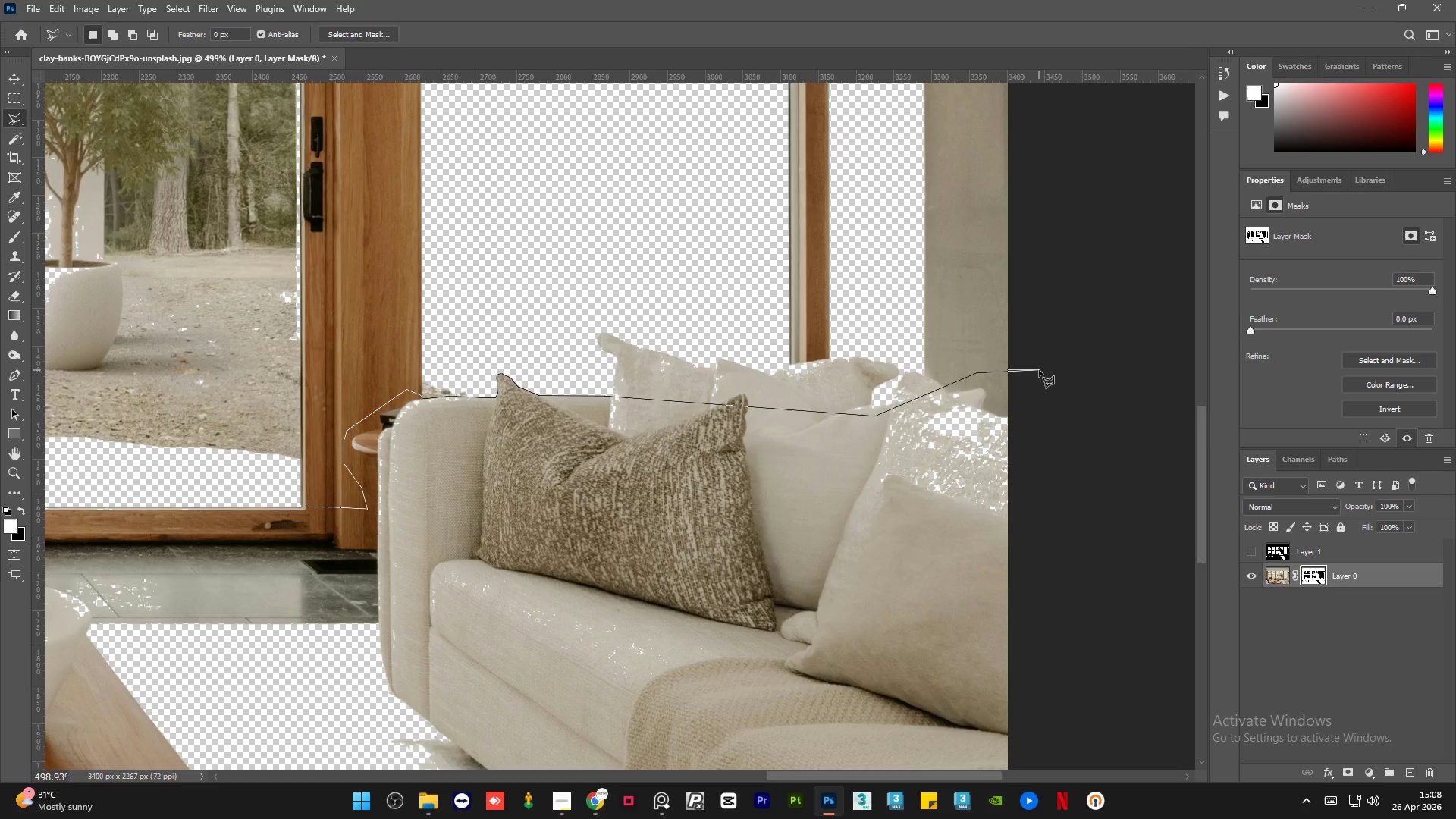 
hold_key(key=AltLeft, duration=0.73)
scroll: coordinate [1039, 370], scroll_direction: down, amount: 10.0
 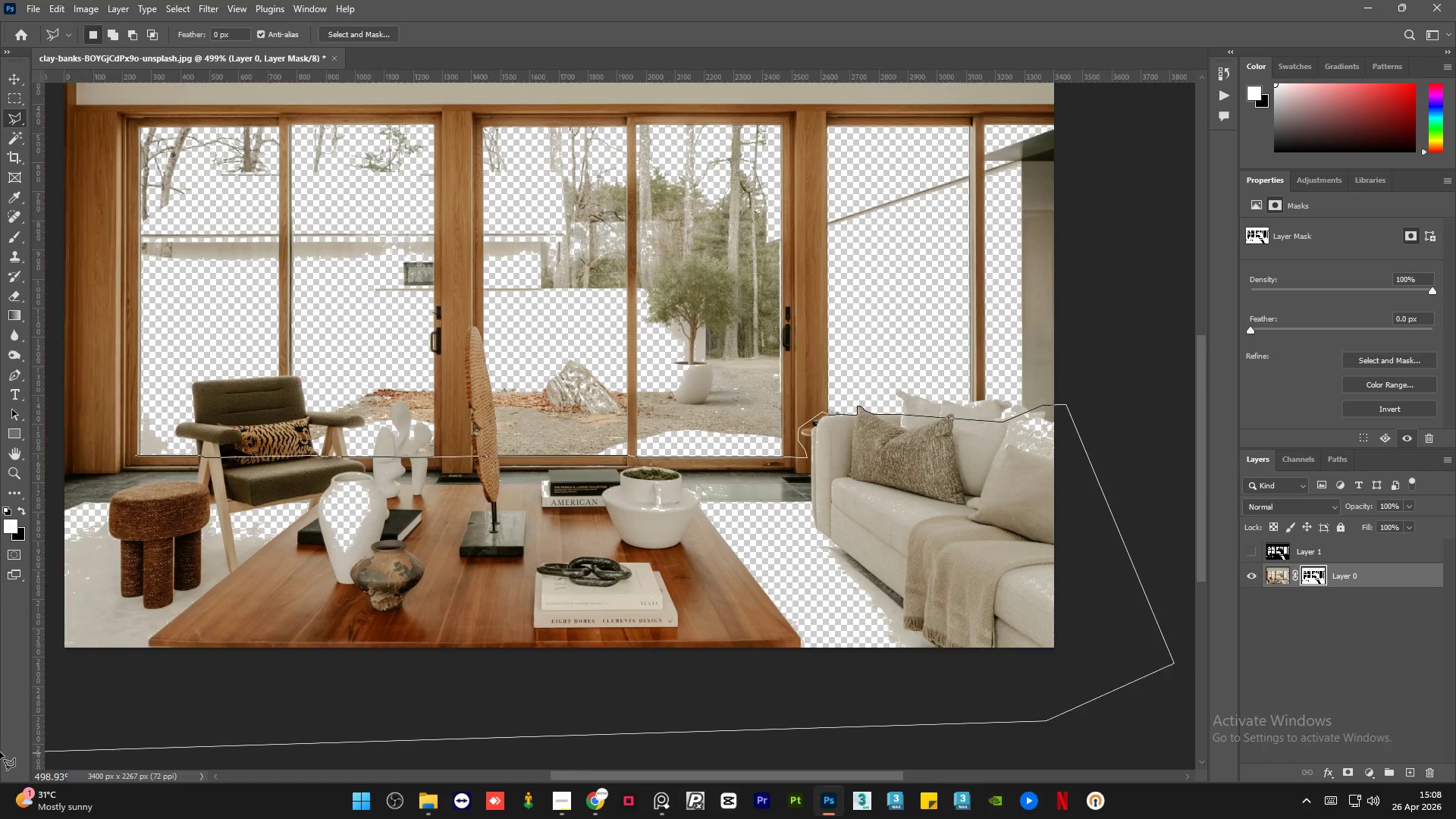 
left_click([209, 733])
 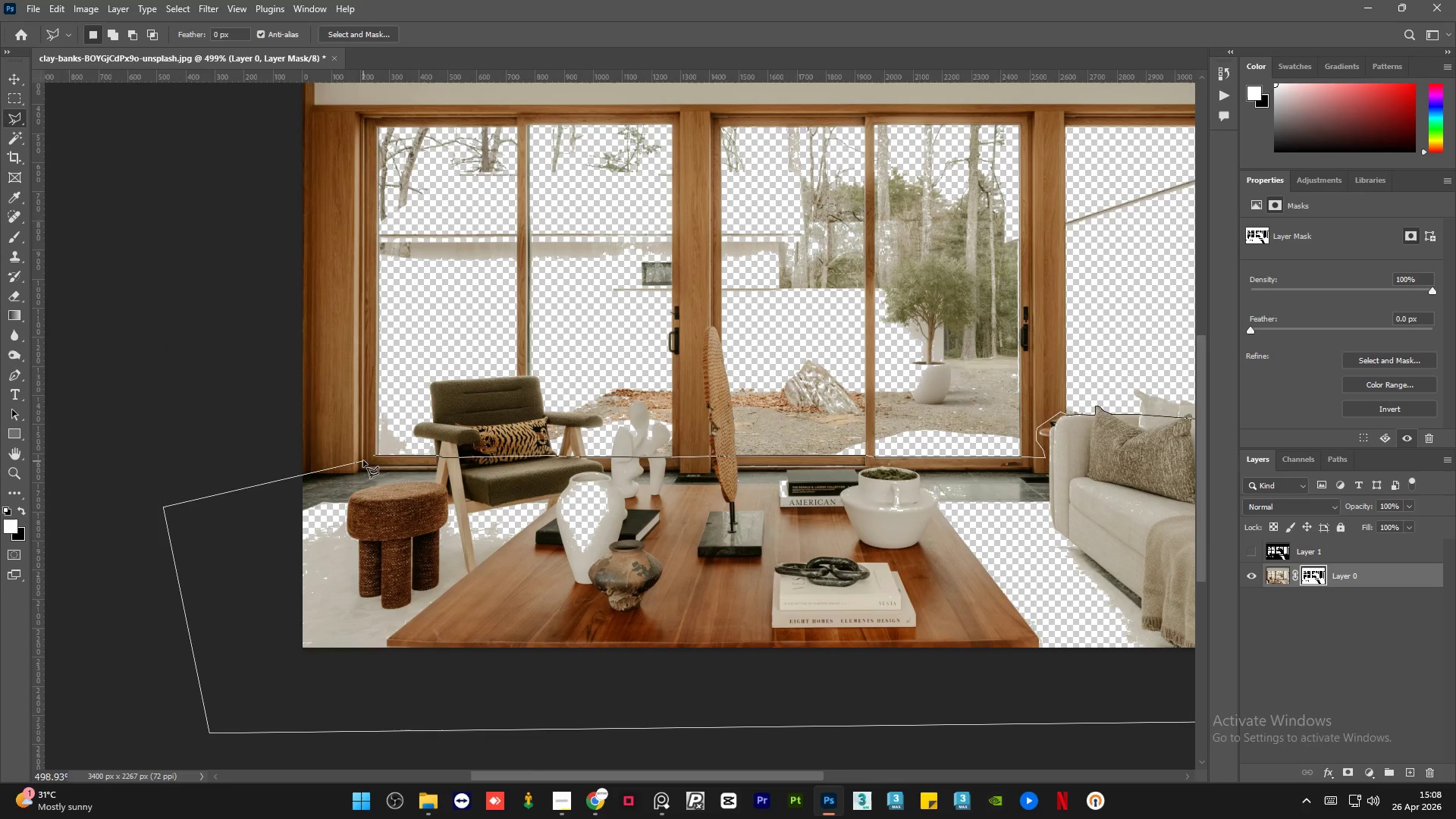 
left_click([371, 457])
 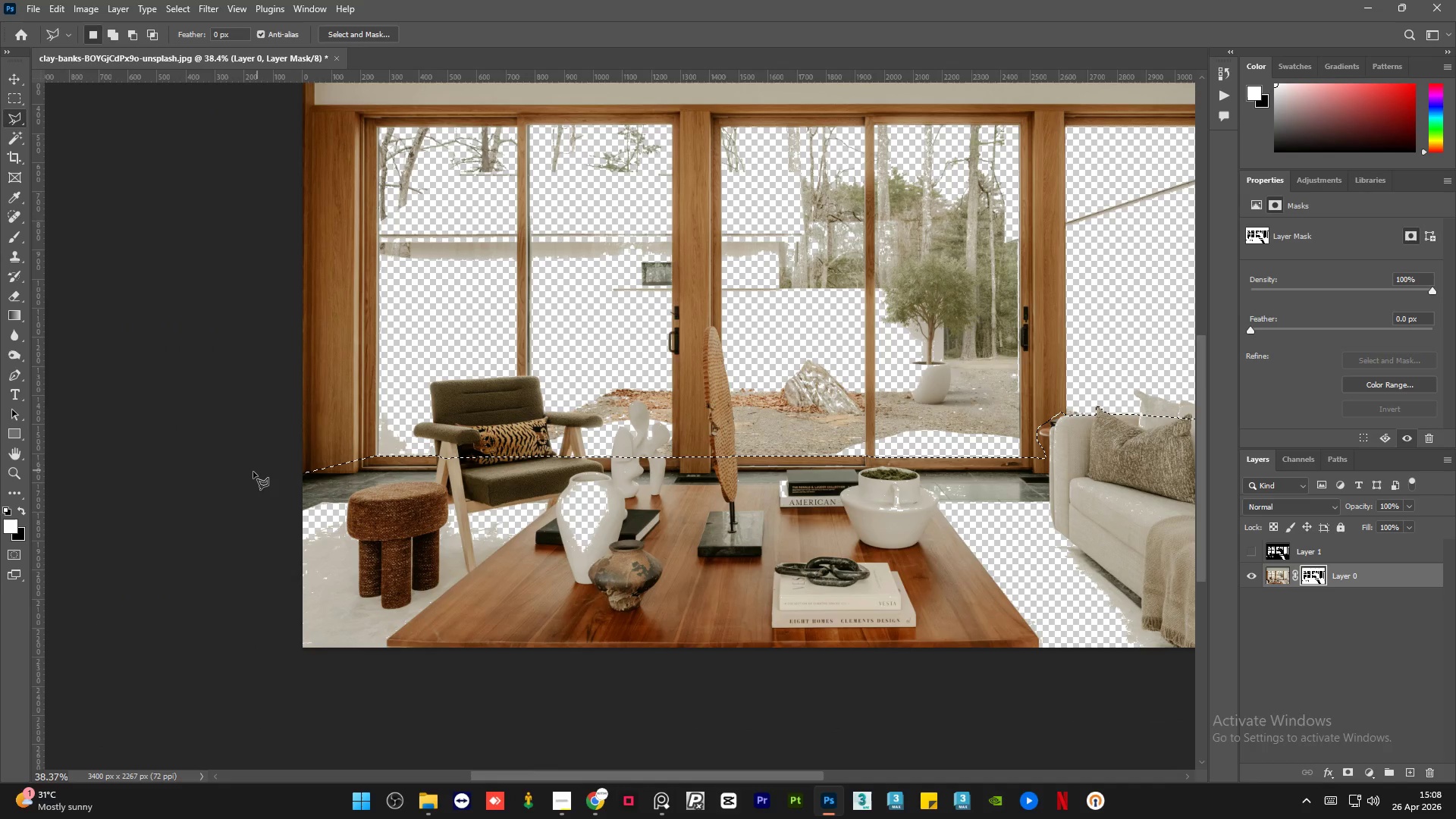 
hold_key(key=AltLeft, duration=1.5)
scroll: coordinate [208, 479], scroll_direction: down, amount: 5.0
 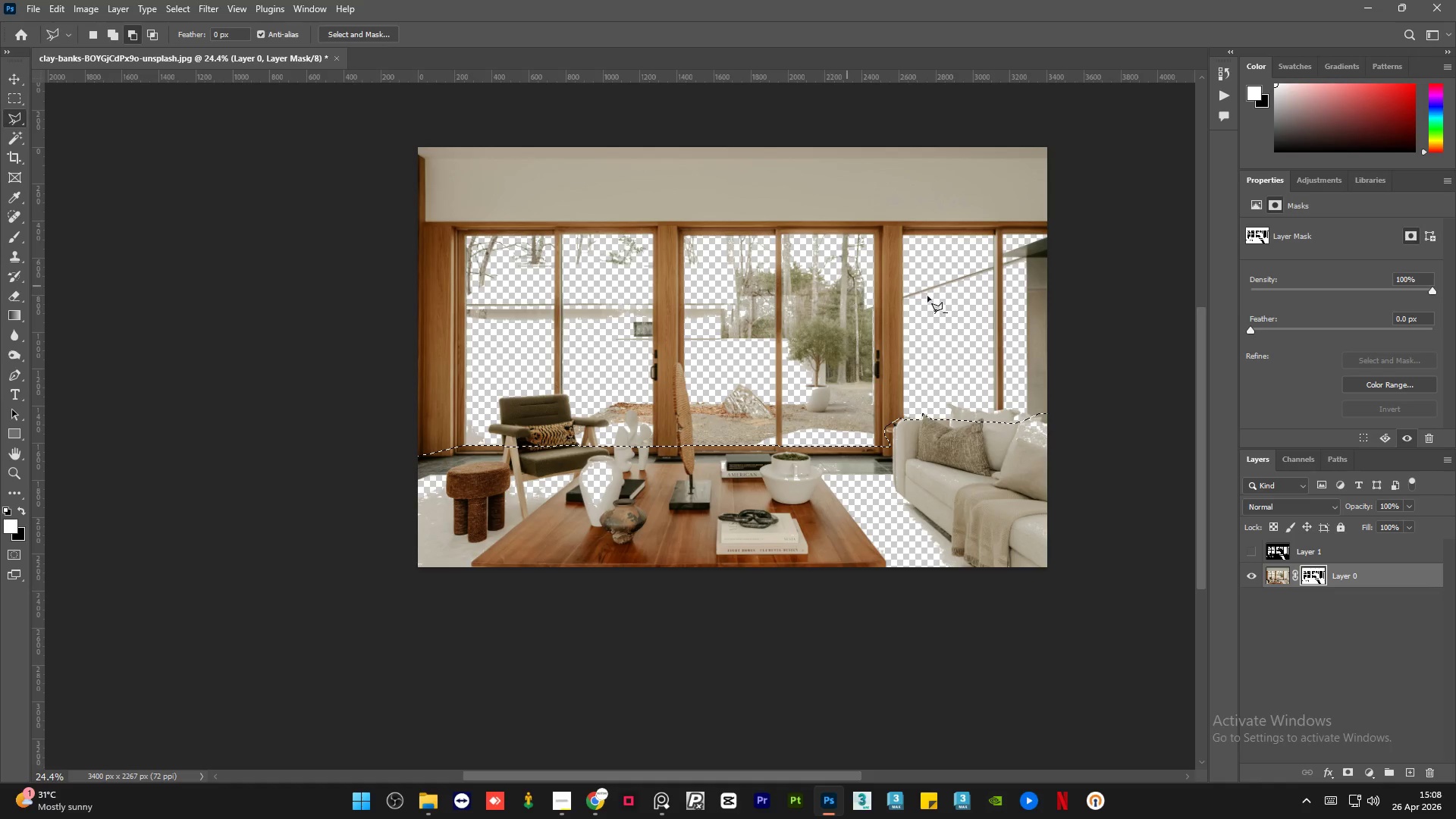 
scroll: coordinate [978, 307], scroll_direction: up, amount: 3.0
 